 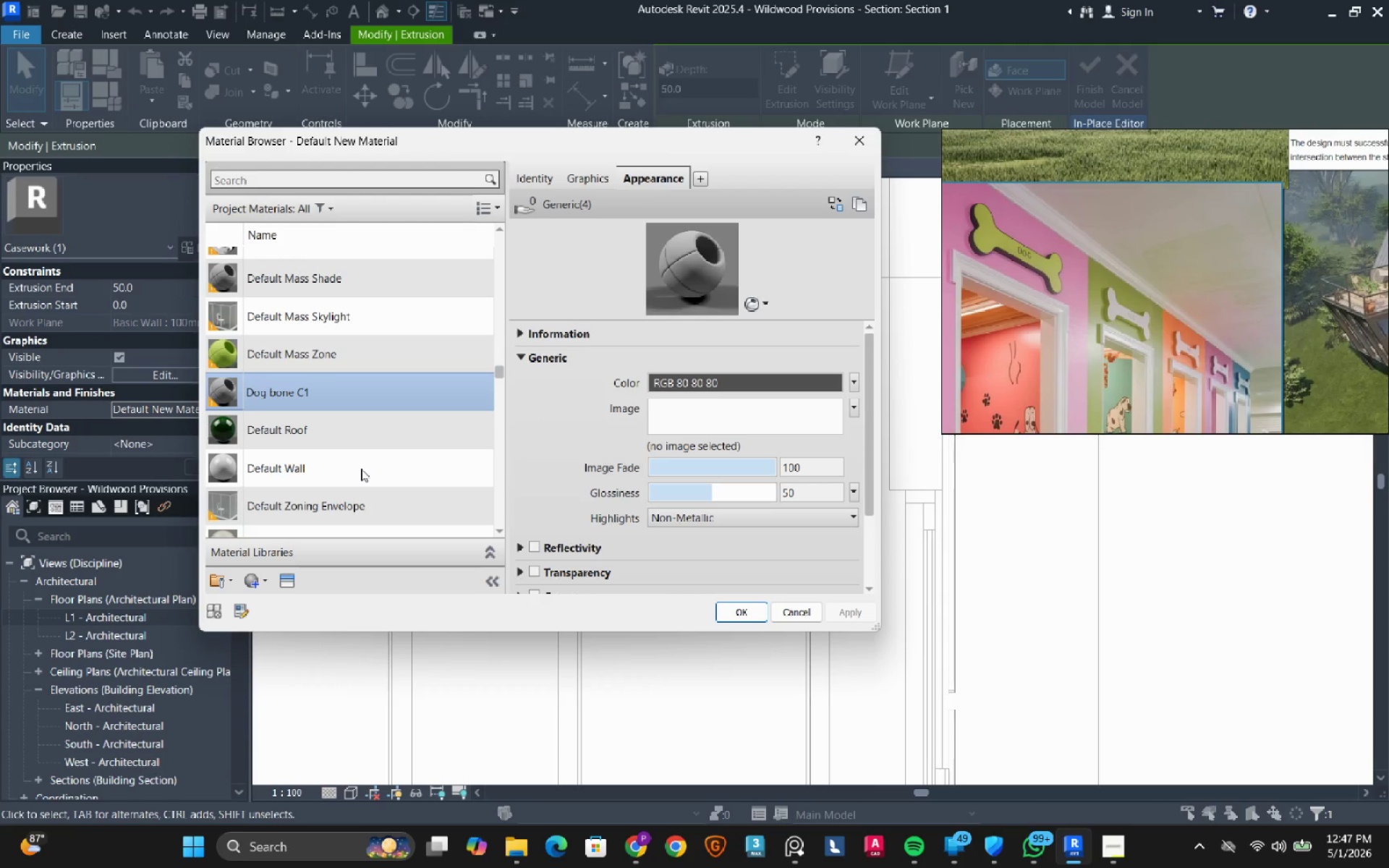 
left_click([752, 385])
 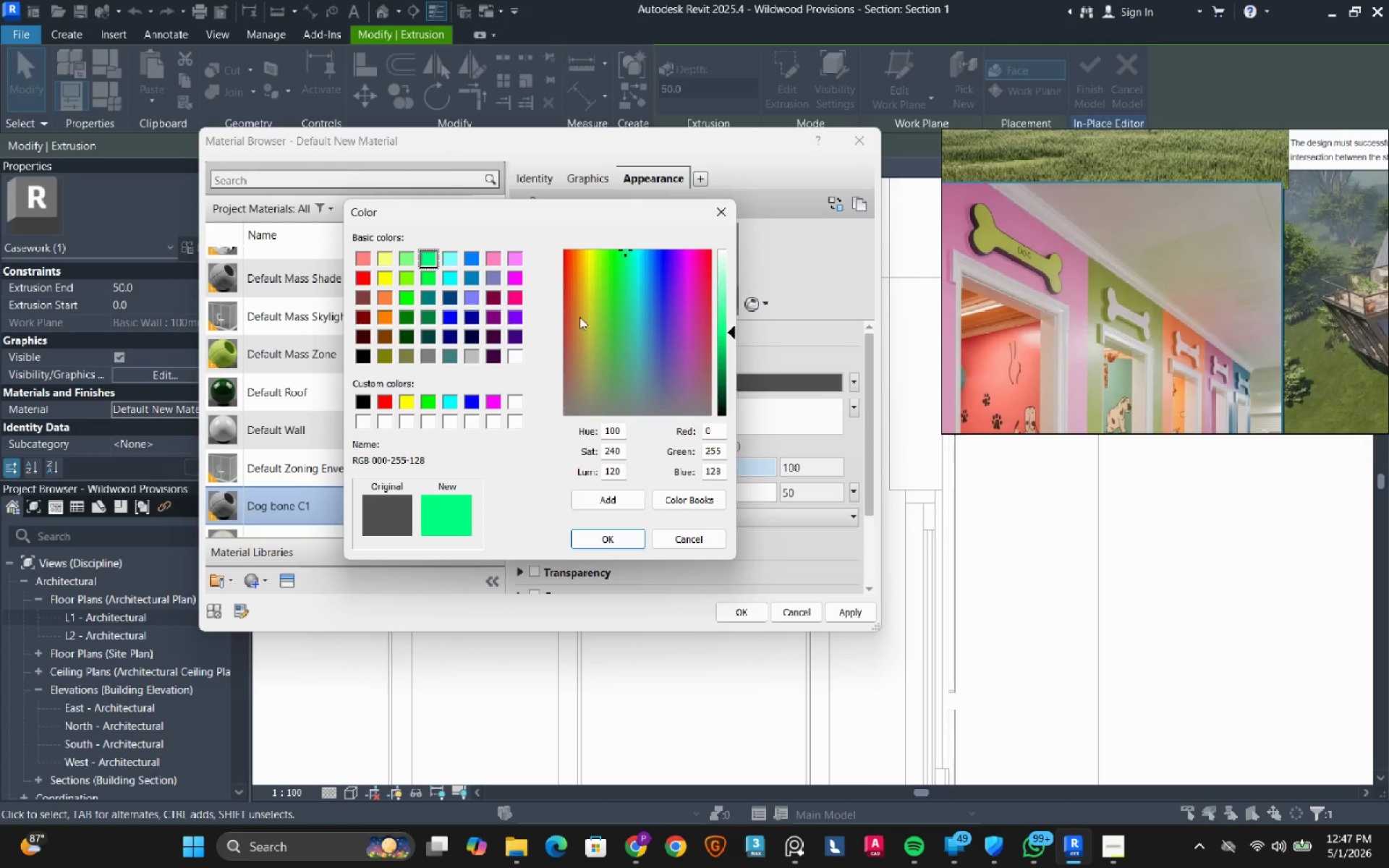 
left_click([388, 258])
 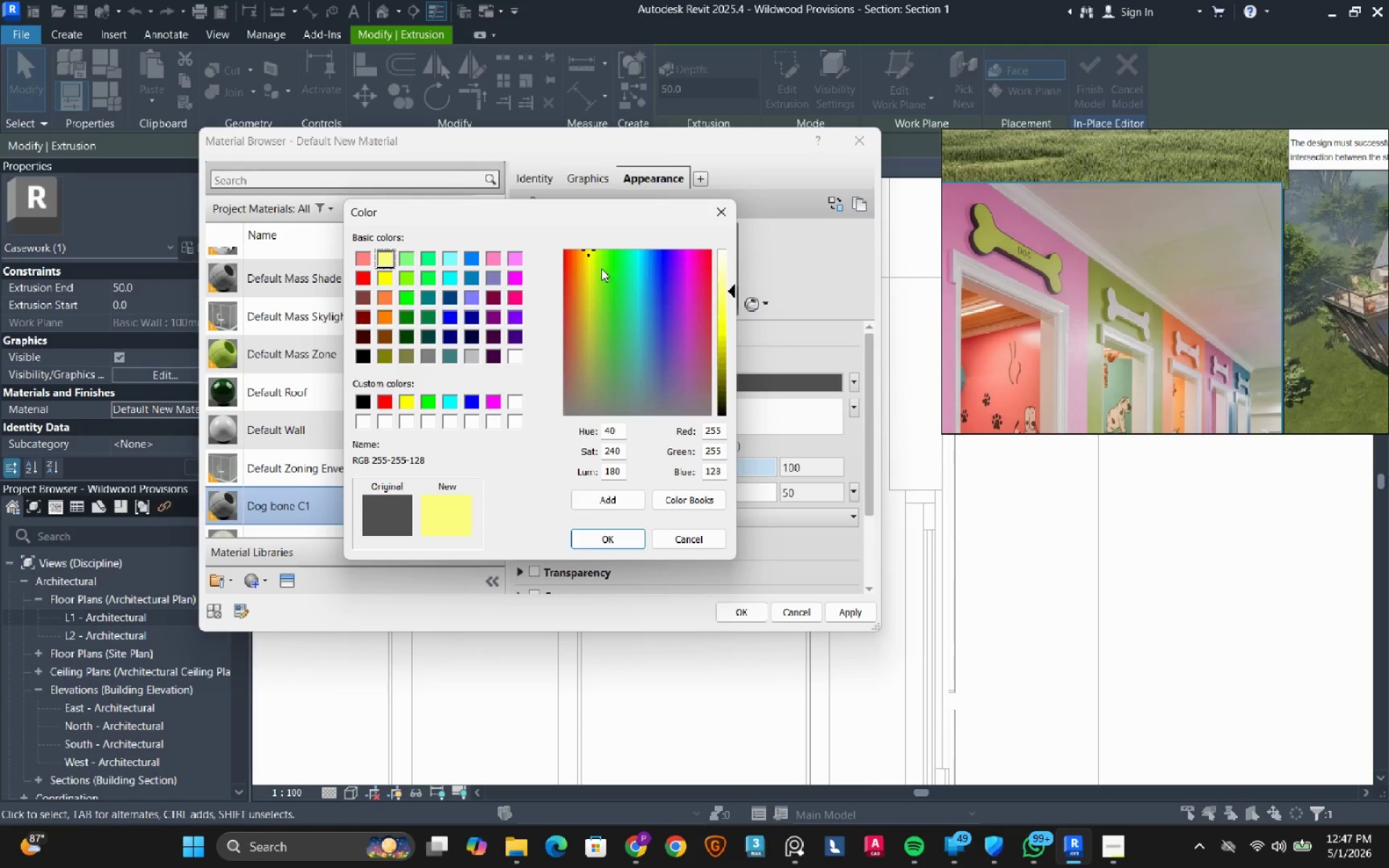 
left_click([600, 267])
 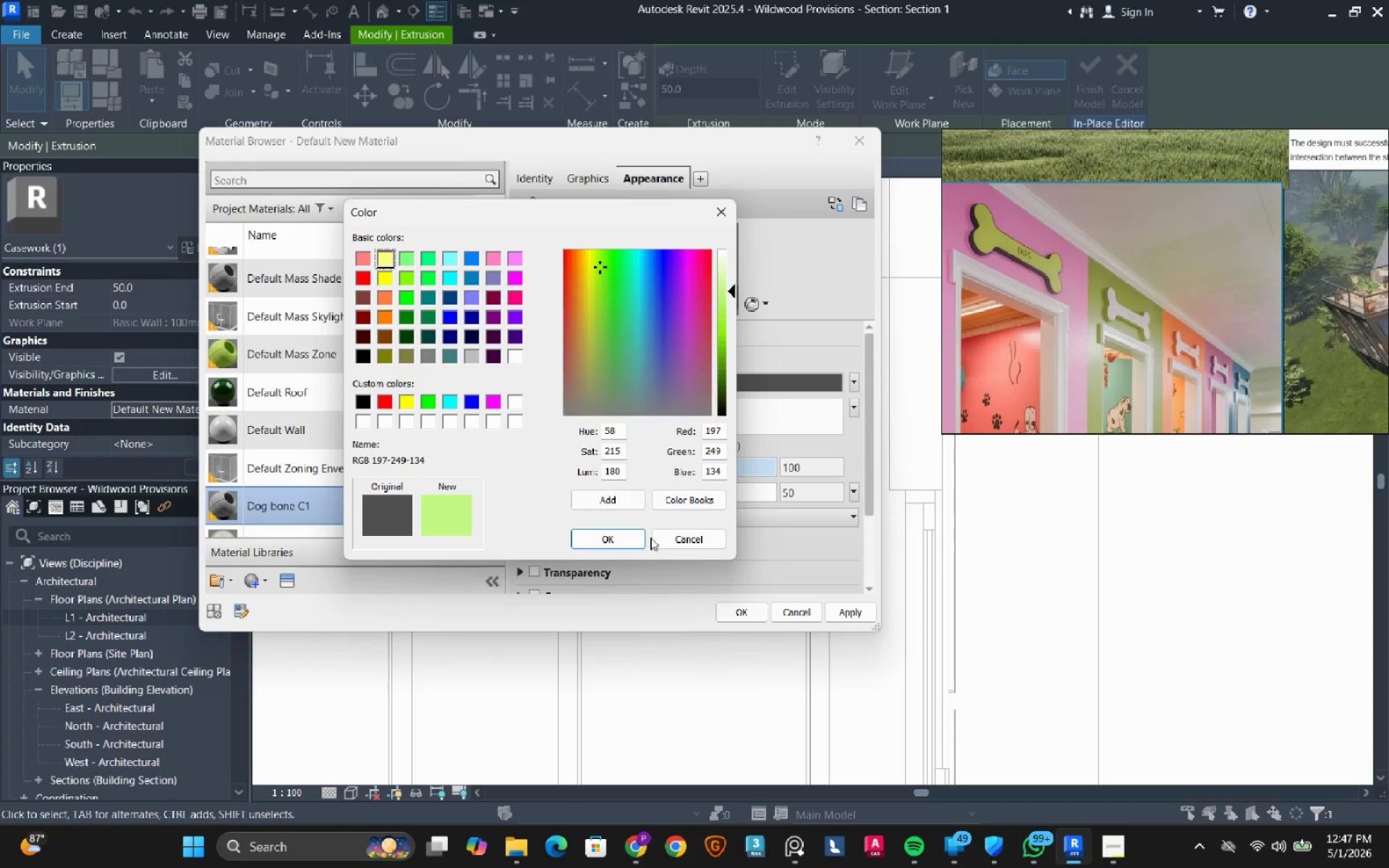 
left_click([634, 535])
 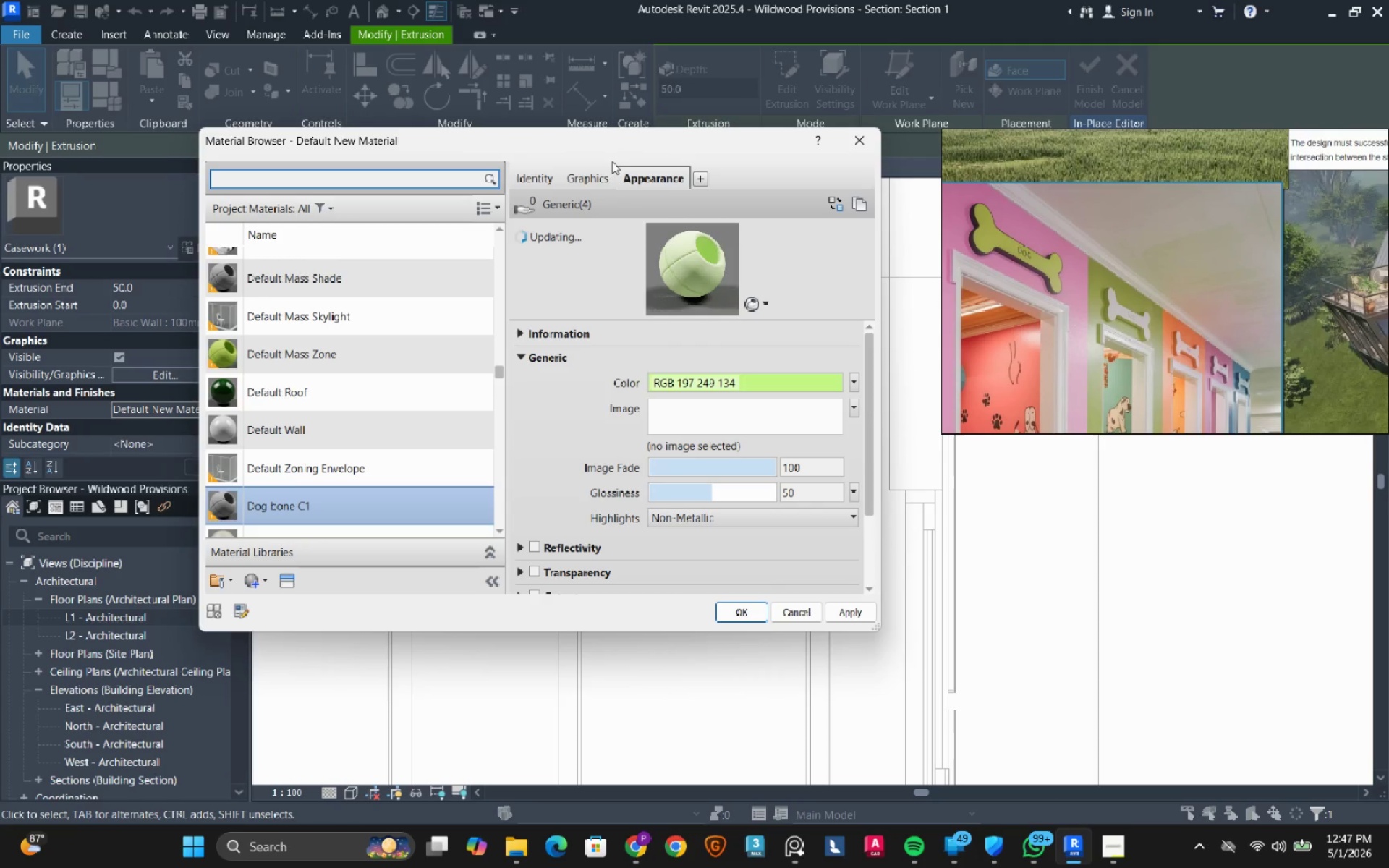 
left_click([582, 176])
 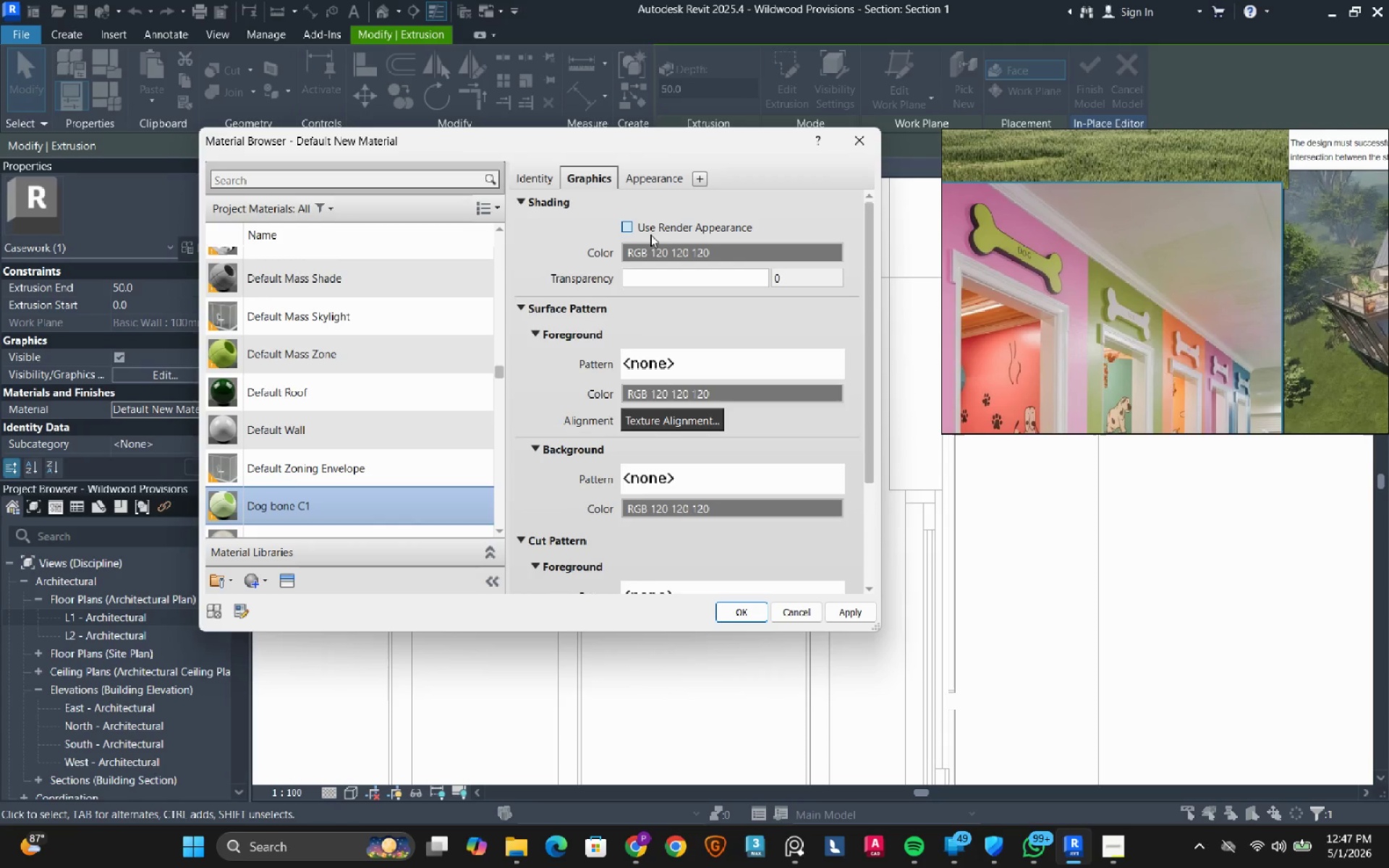 
left_click([666, 226])
 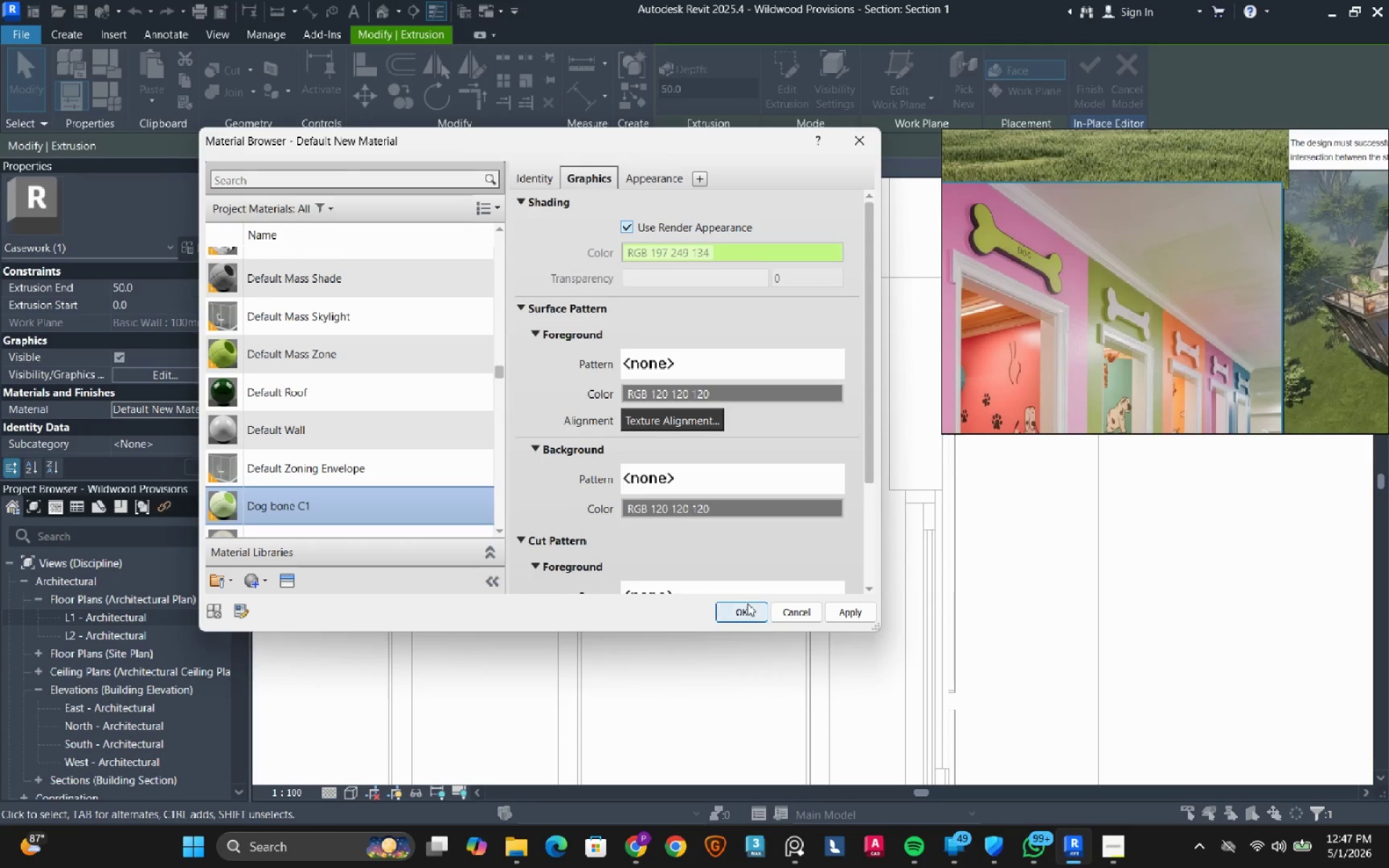 
left_click([747, 603])
 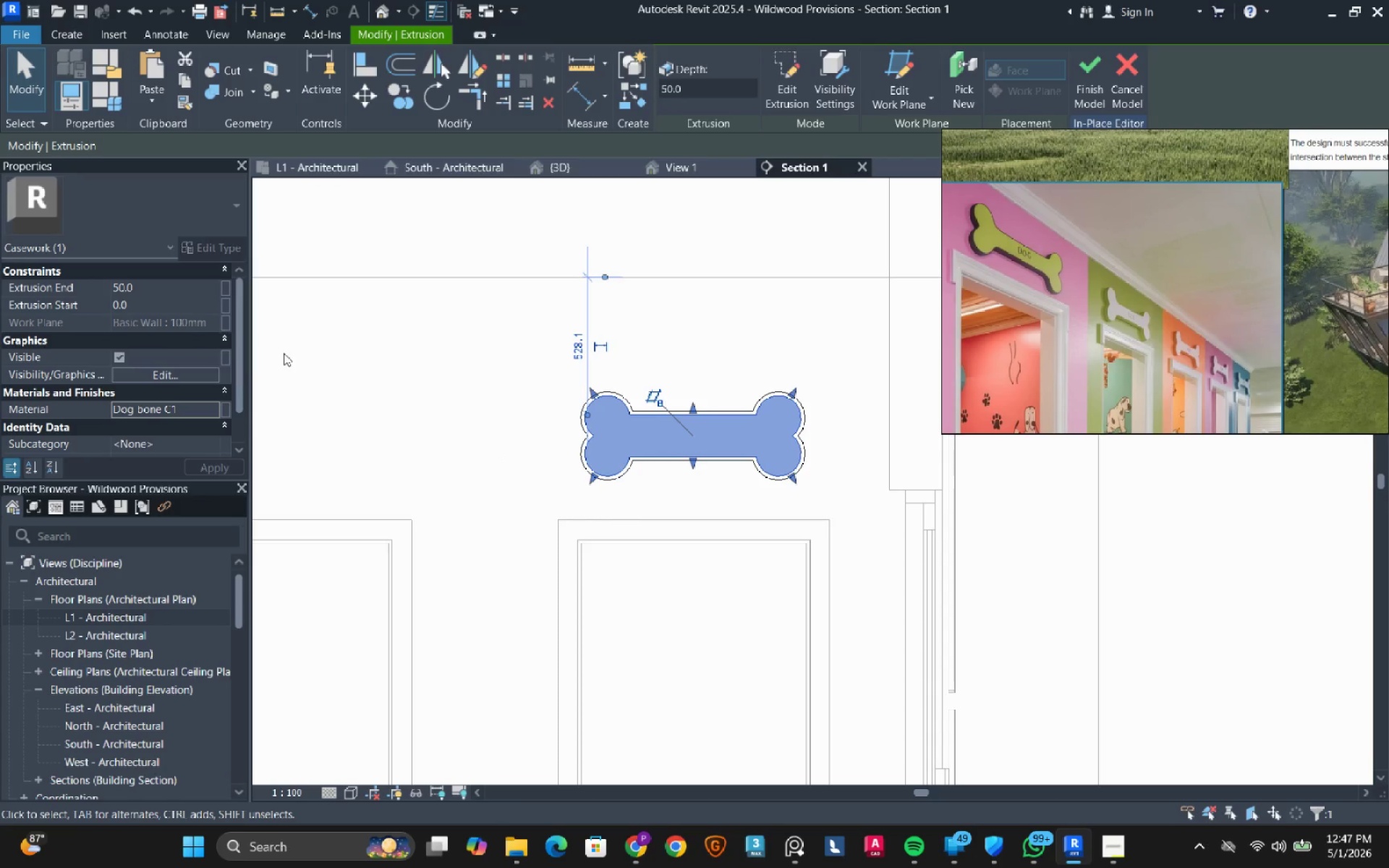 
left_click([411, 434])
 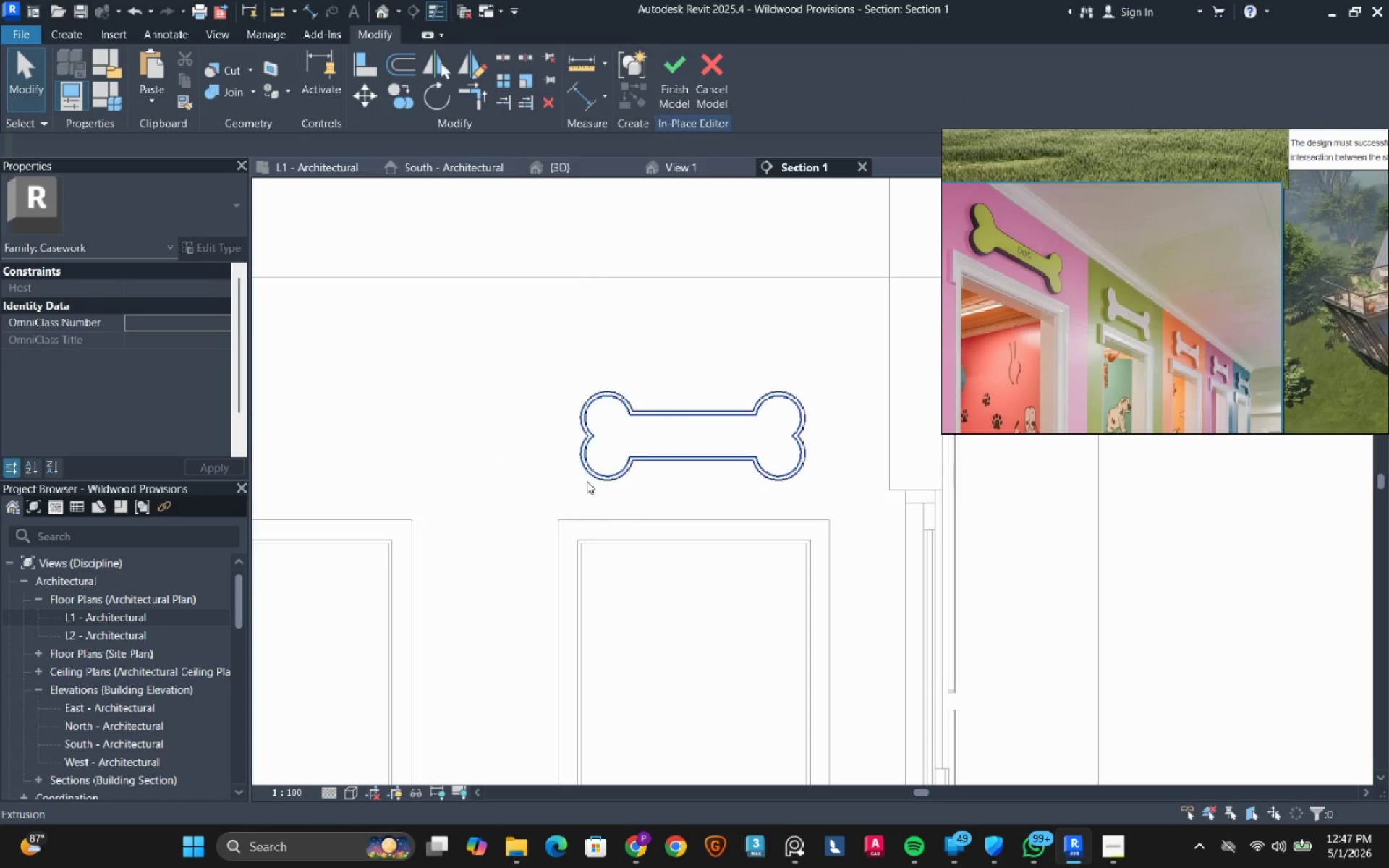 
left_click([587, 481])
 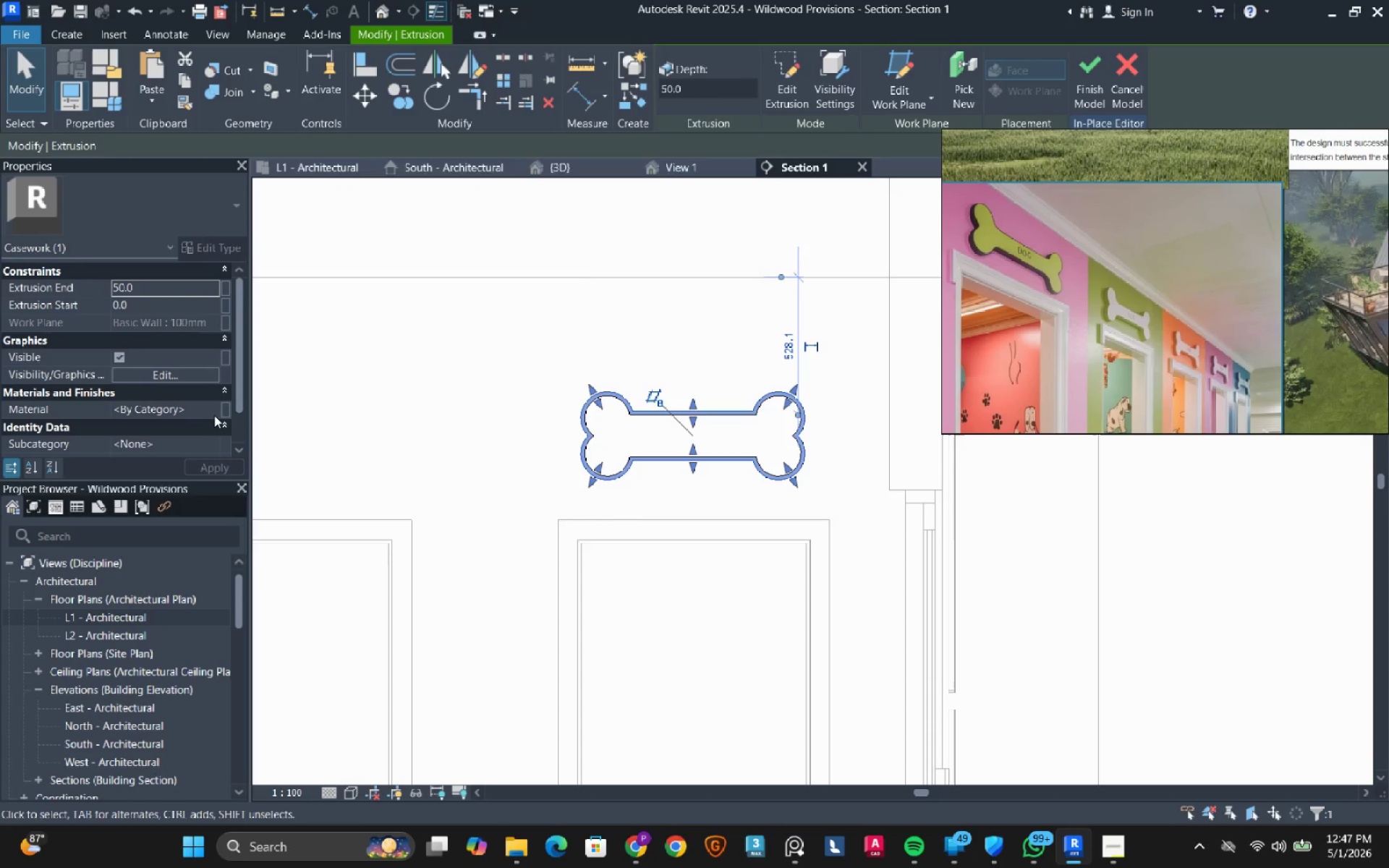 
left_click([210, 412])
 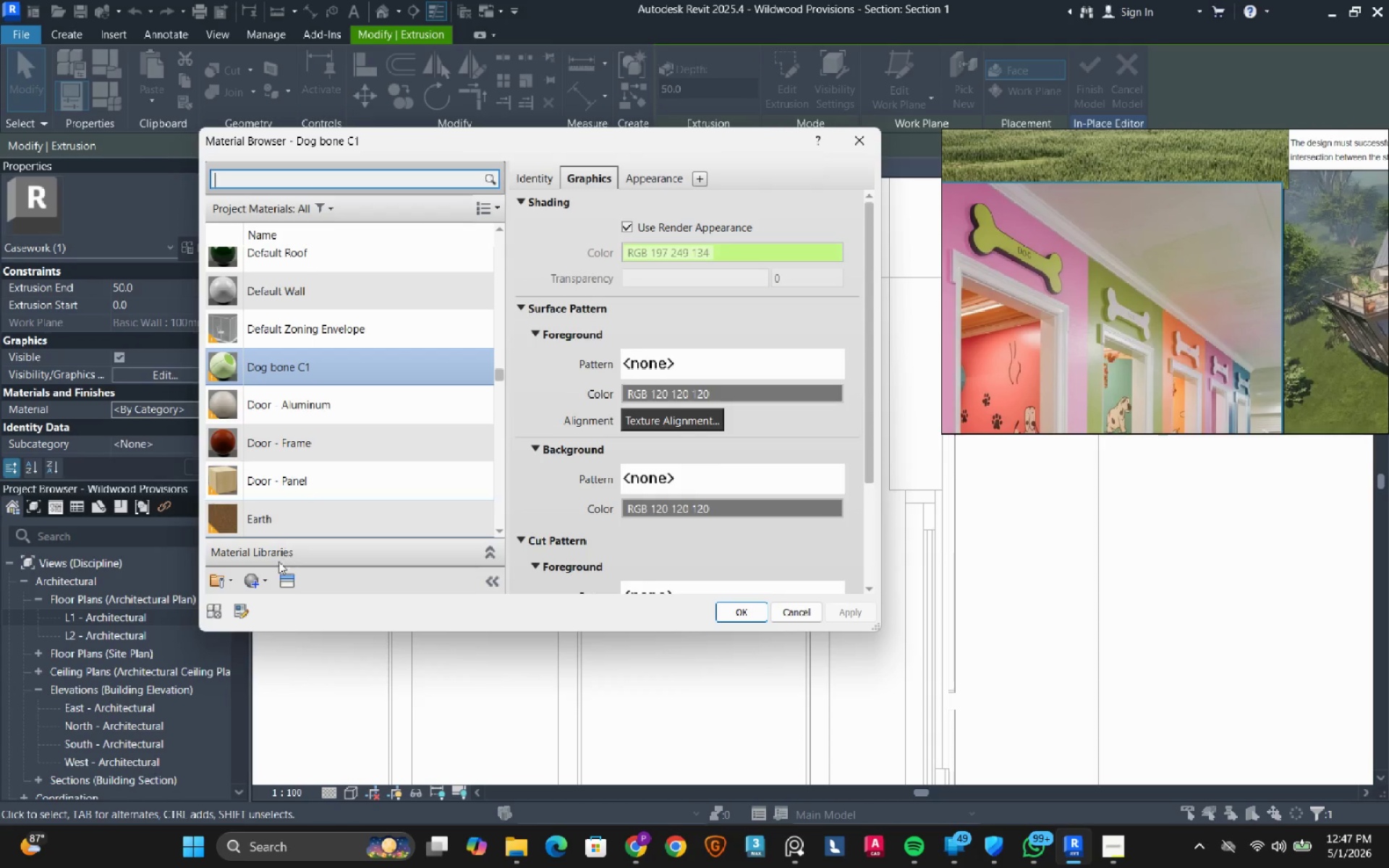 
left_click([270, 579])
 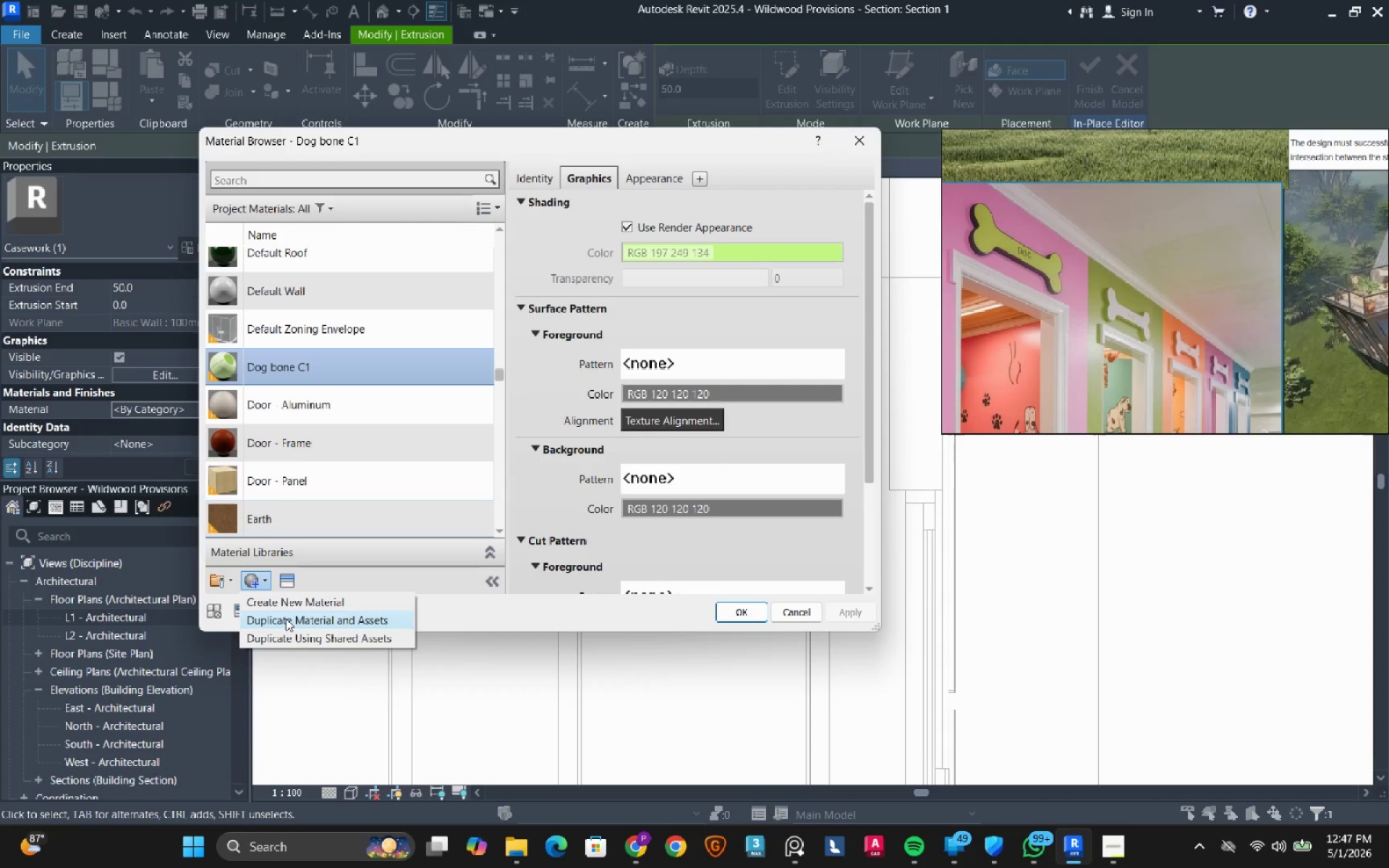 
left_click([286, 618])
 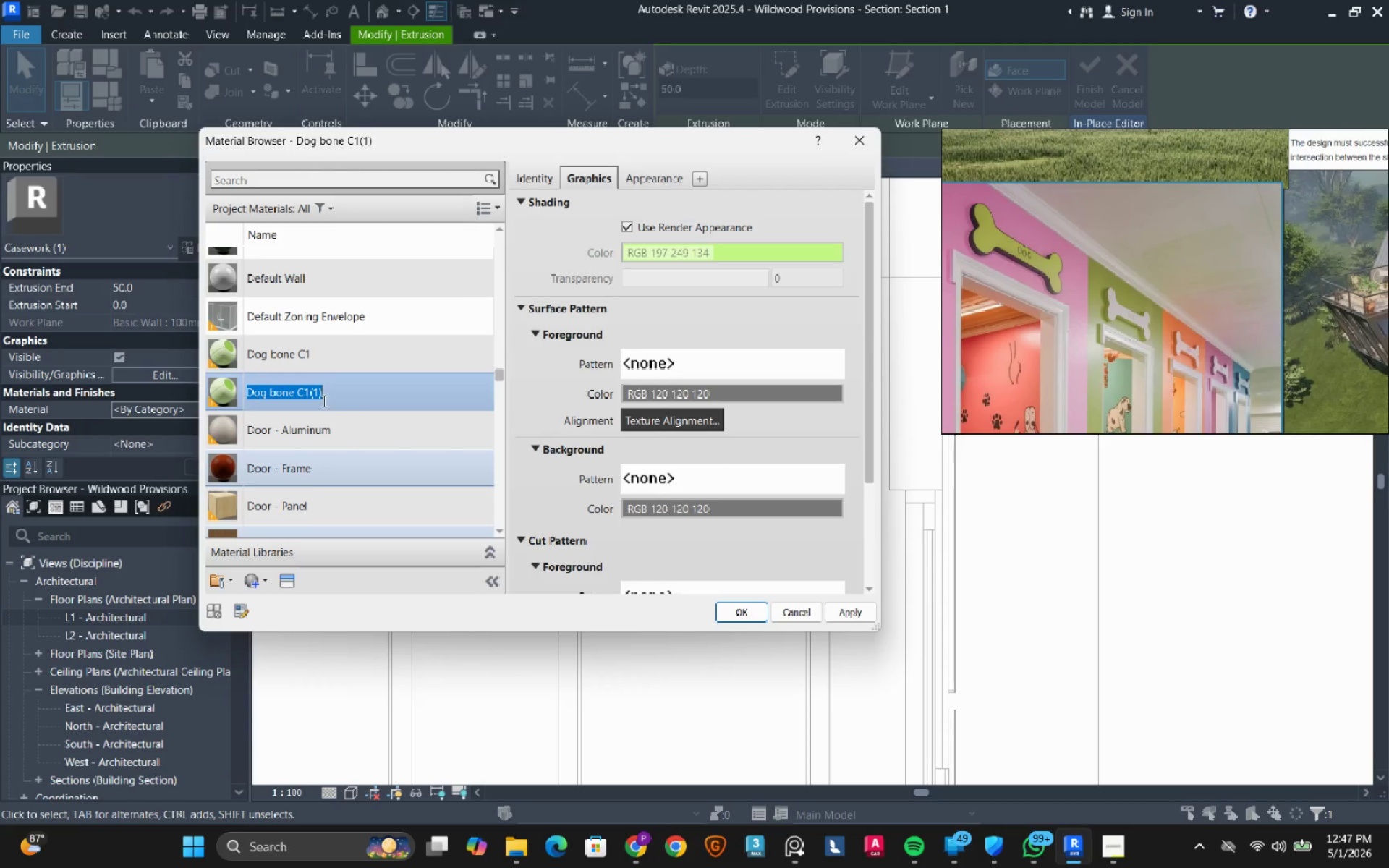 
left_click([323, 396])
 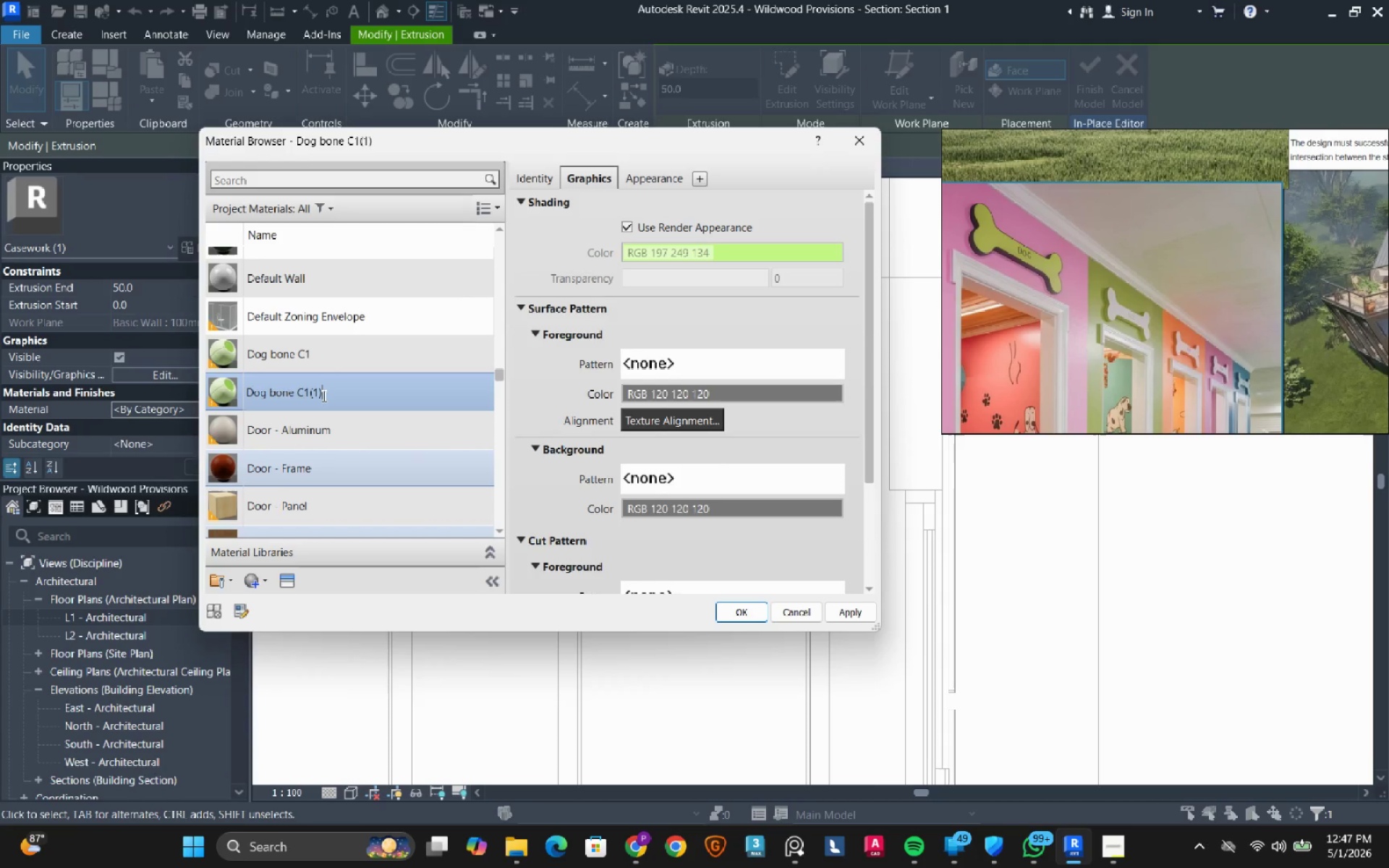 
key(Backspace)
 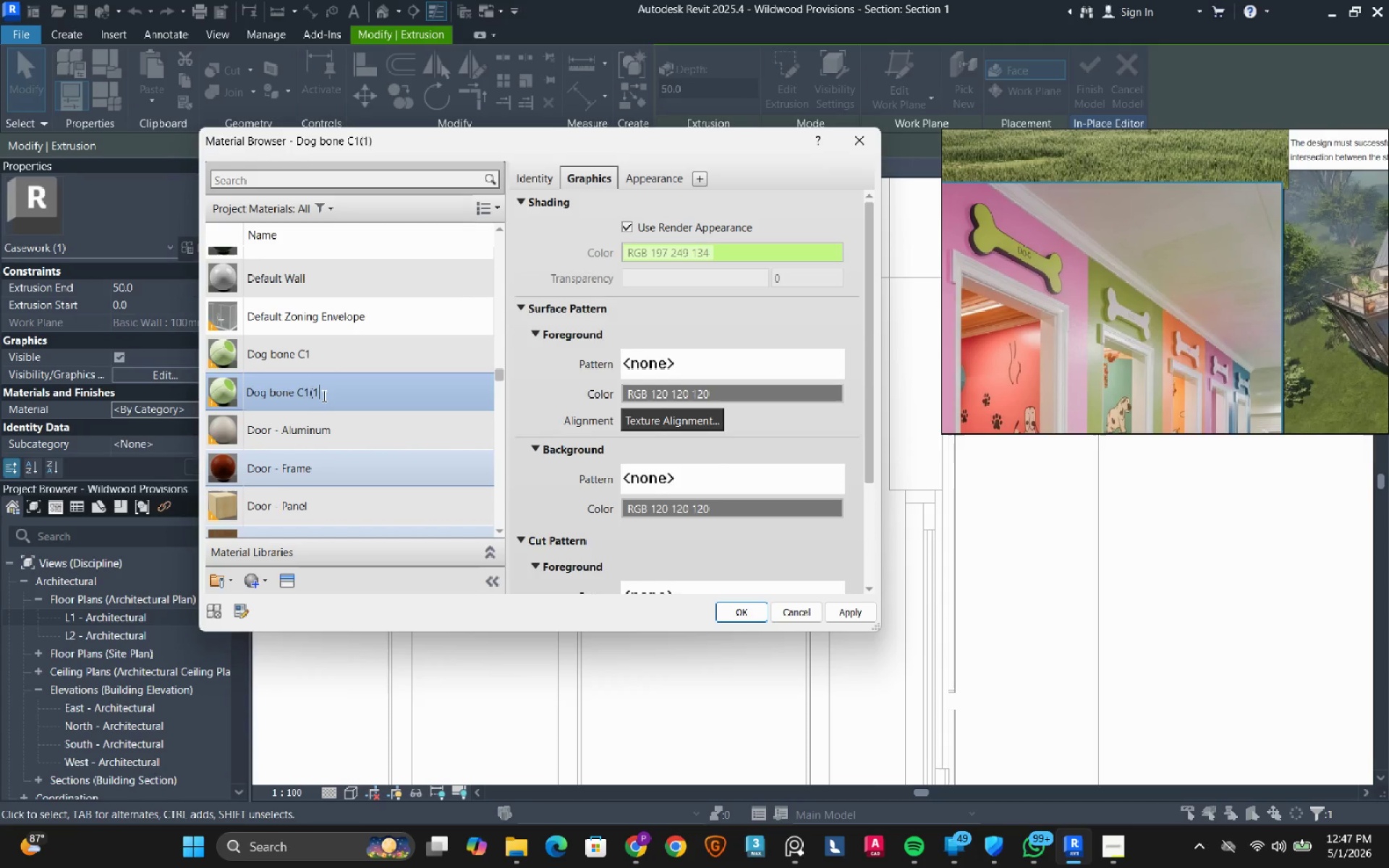 
key(Backspace)
 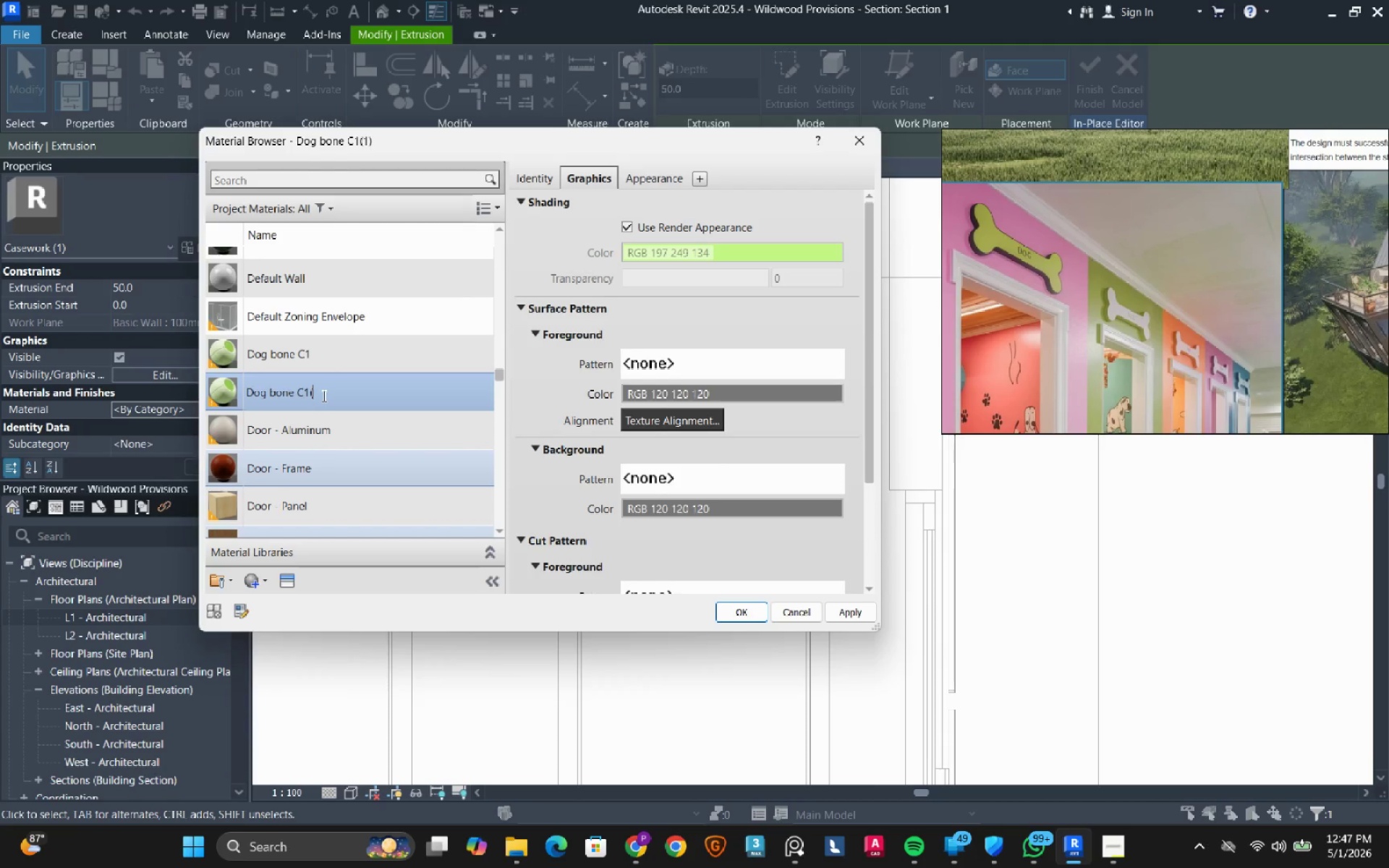 
key(Backspace)
 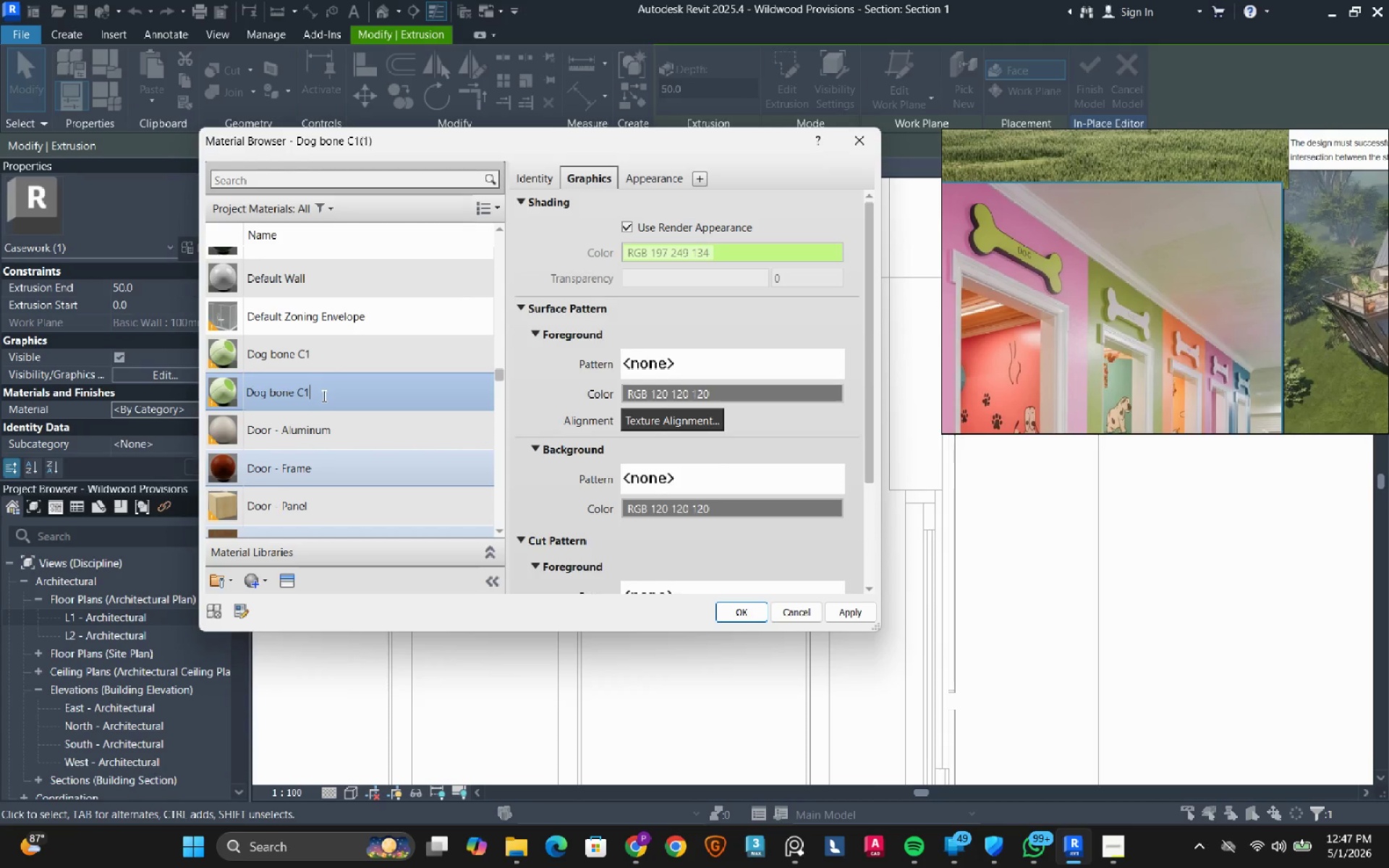 
key(Backspace)
 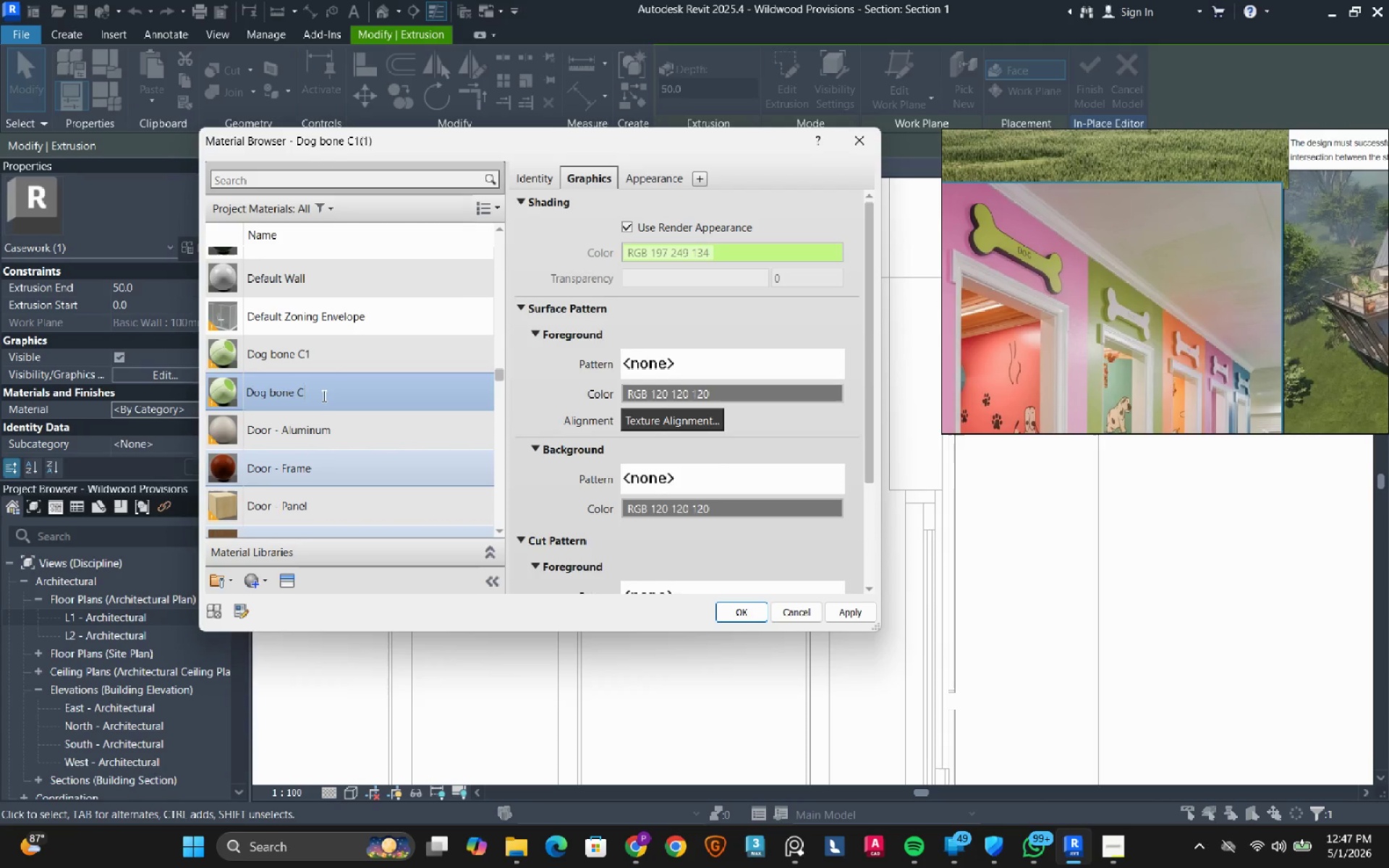 
key(Numpad2)
 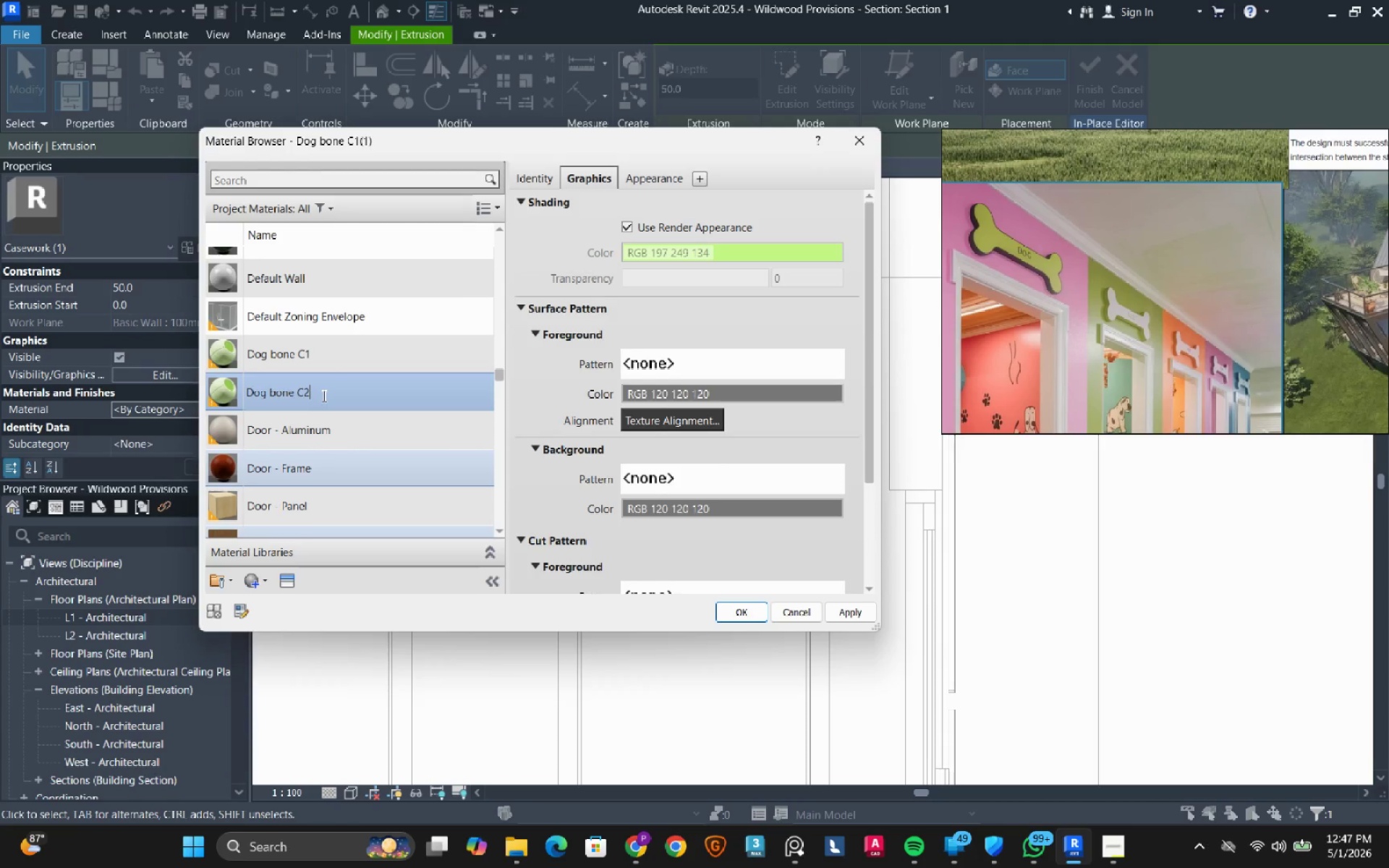 
key(NumpadEnter)
 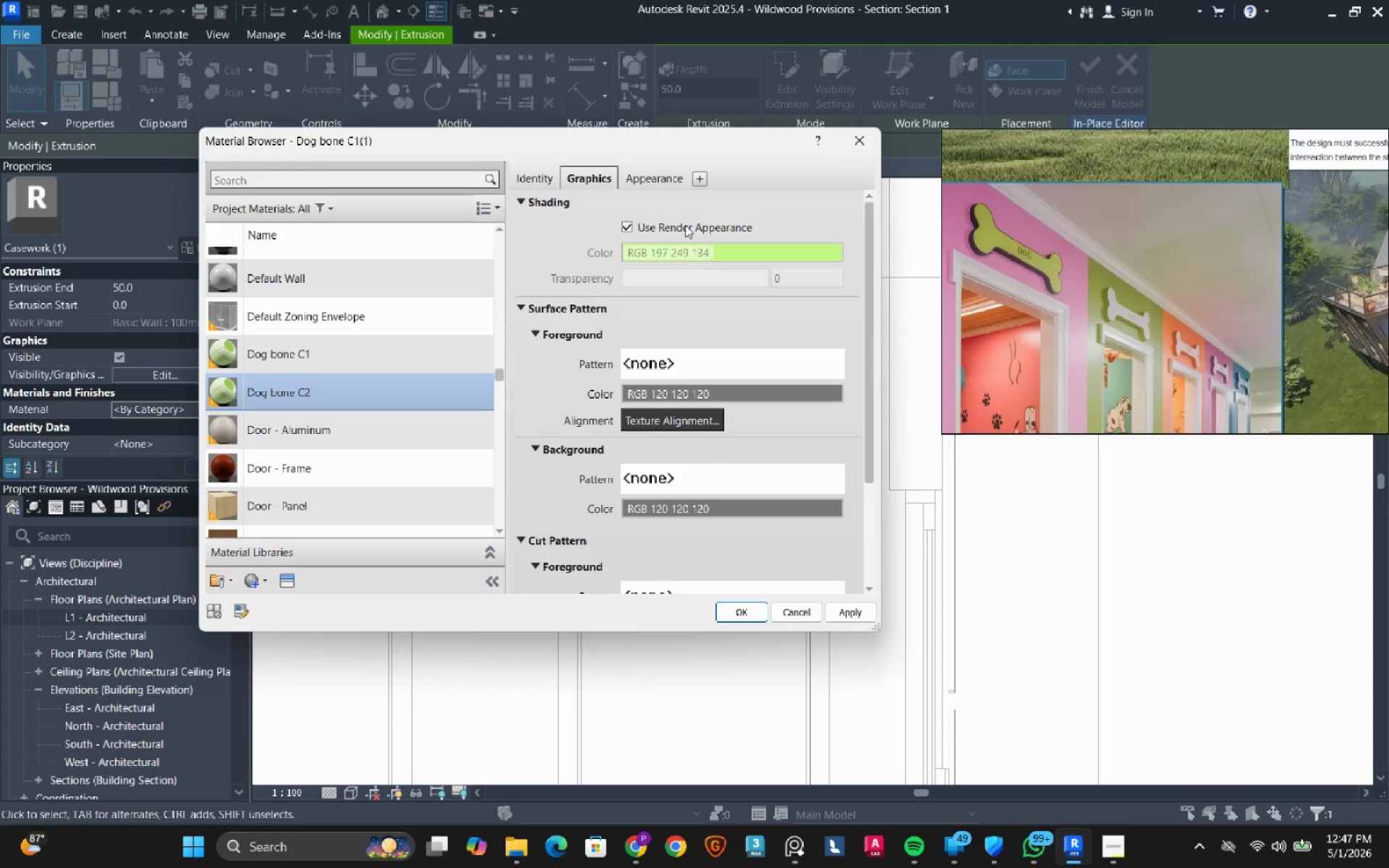 
left_click([655, 169])
 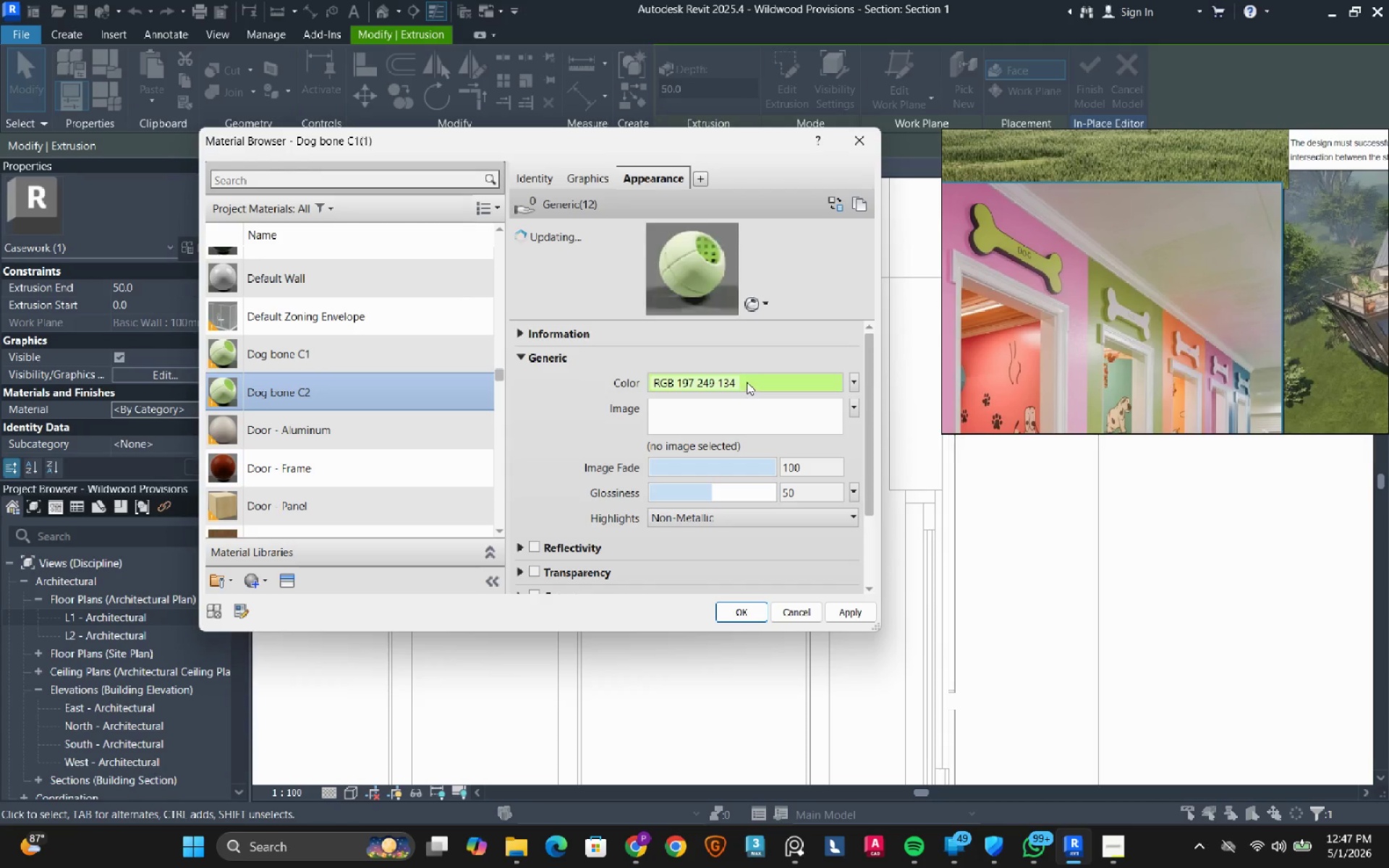 
left_click([747, 382])
 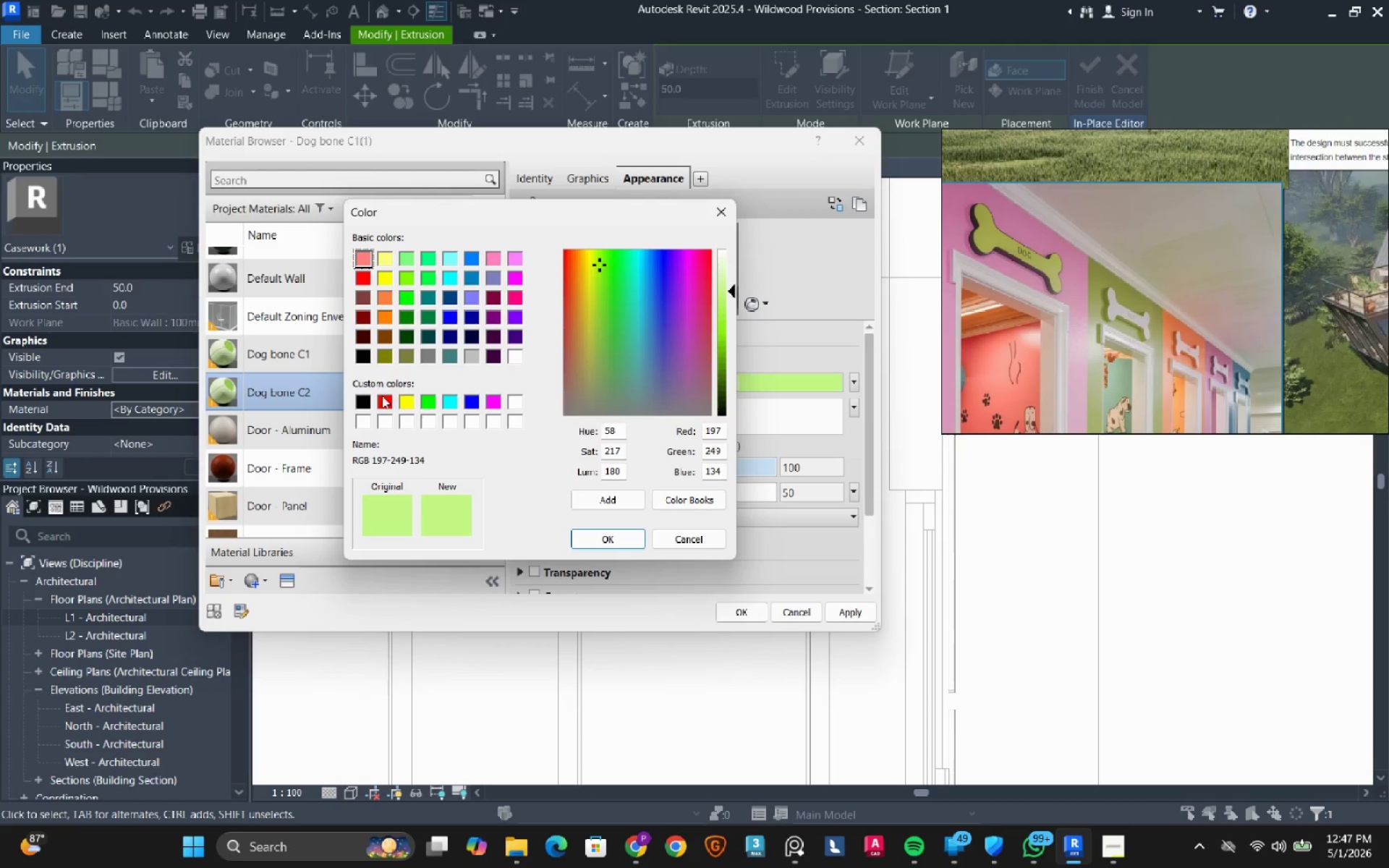 
left_click([362, 398])
 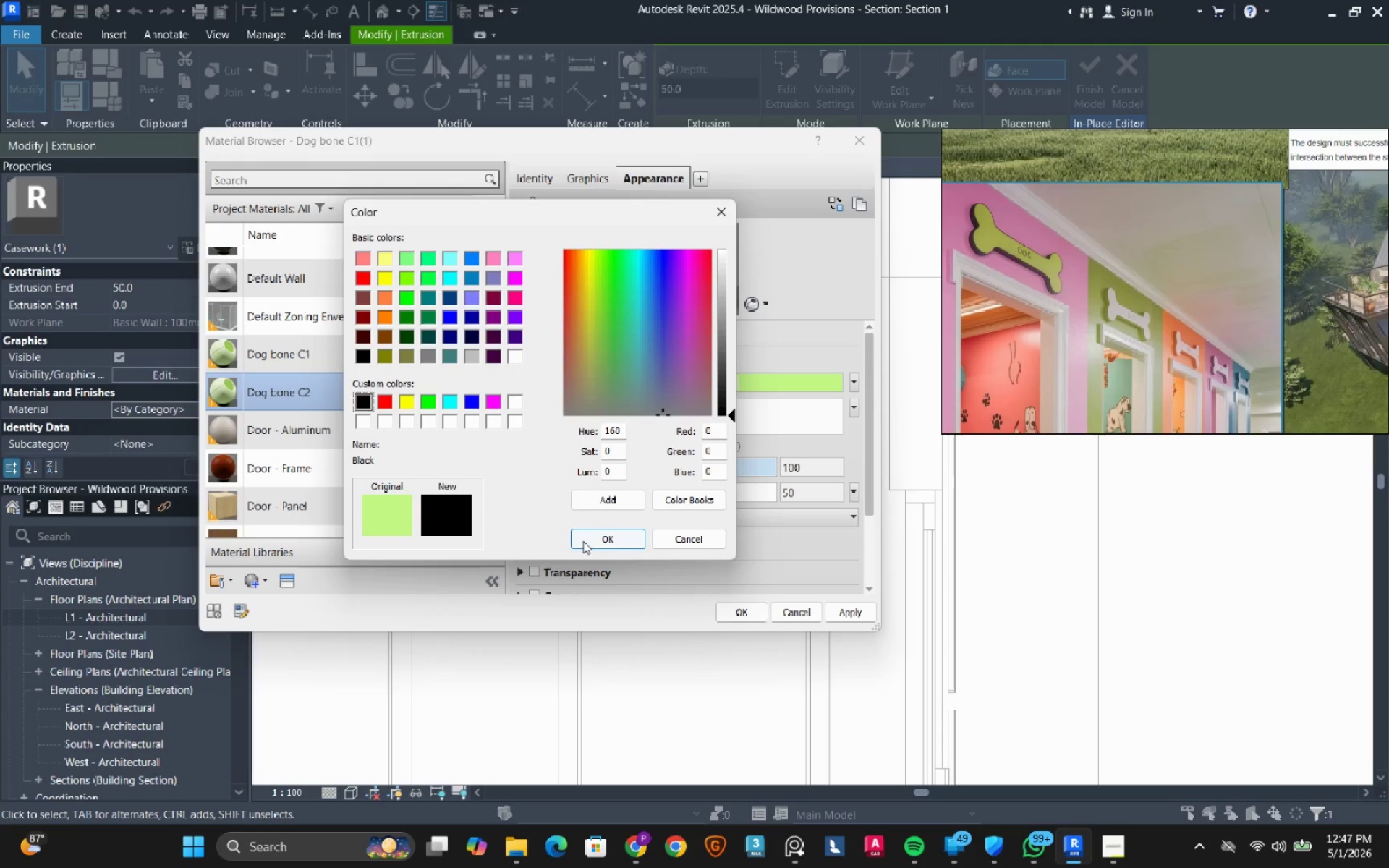 
left_click([588, 540])
 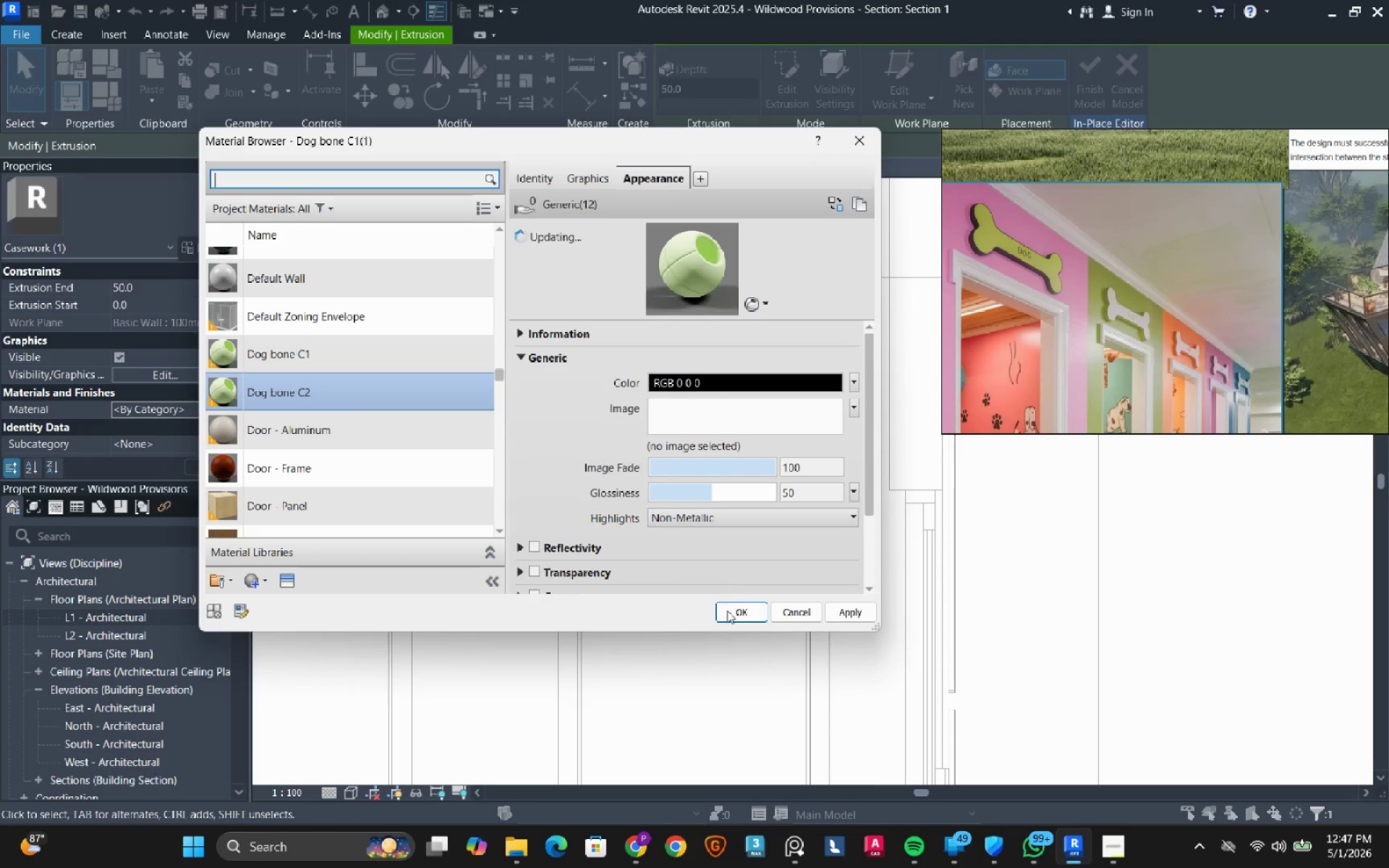 
left_click([727, 610])
 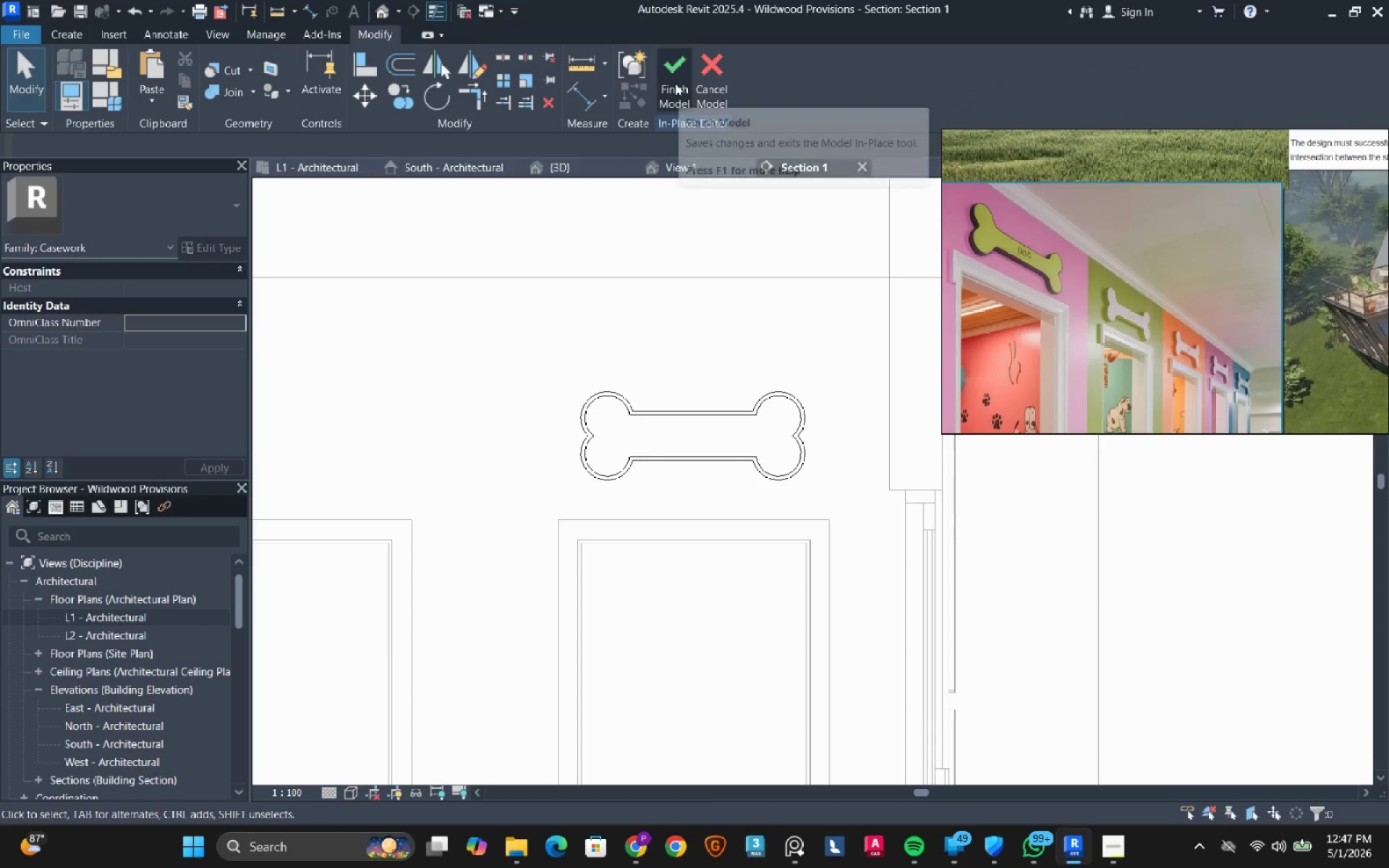 
left_click([675, 83])
 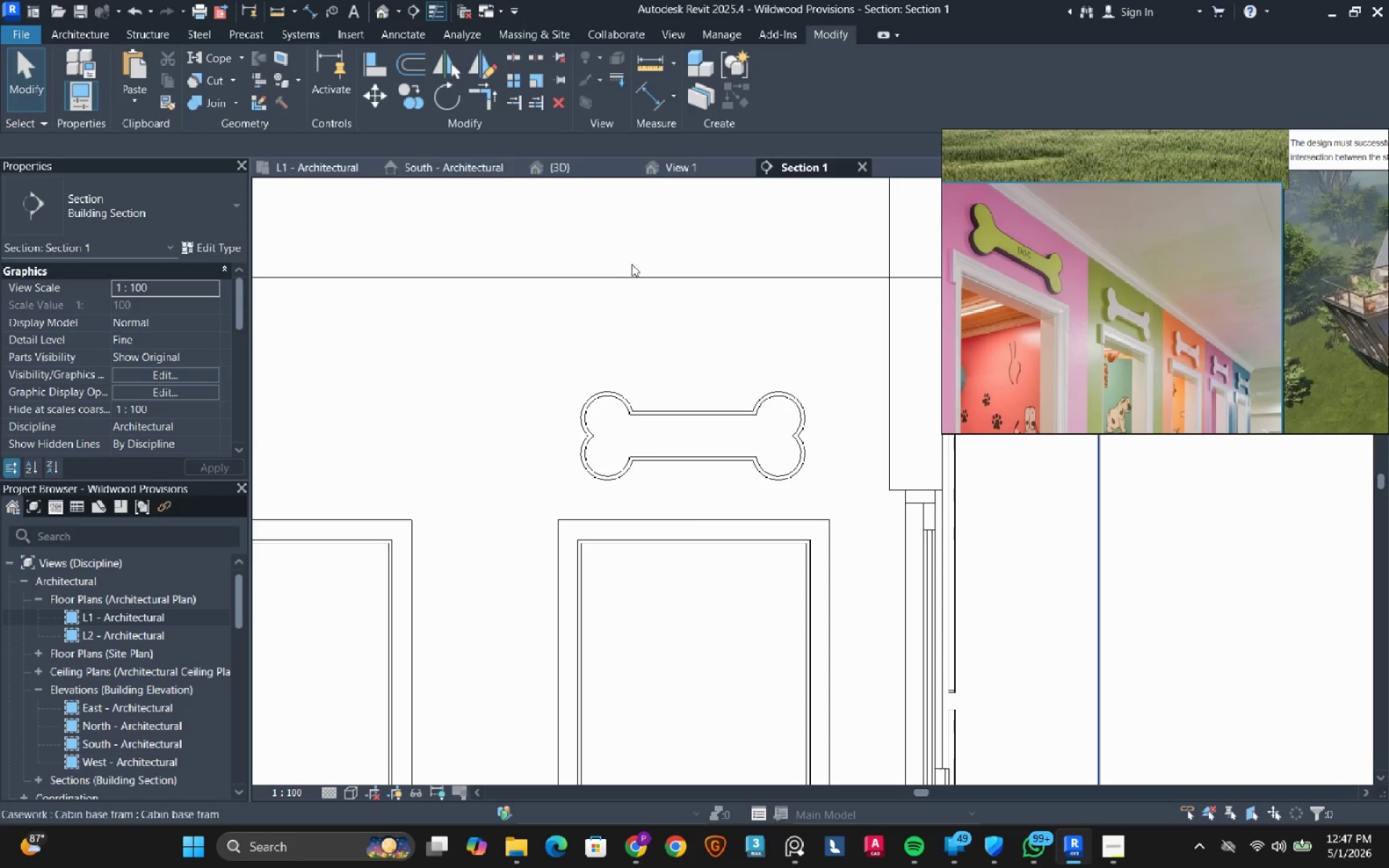 
scroll: coordinate [587, 278], scroll_direction: down, amount: 6.0
 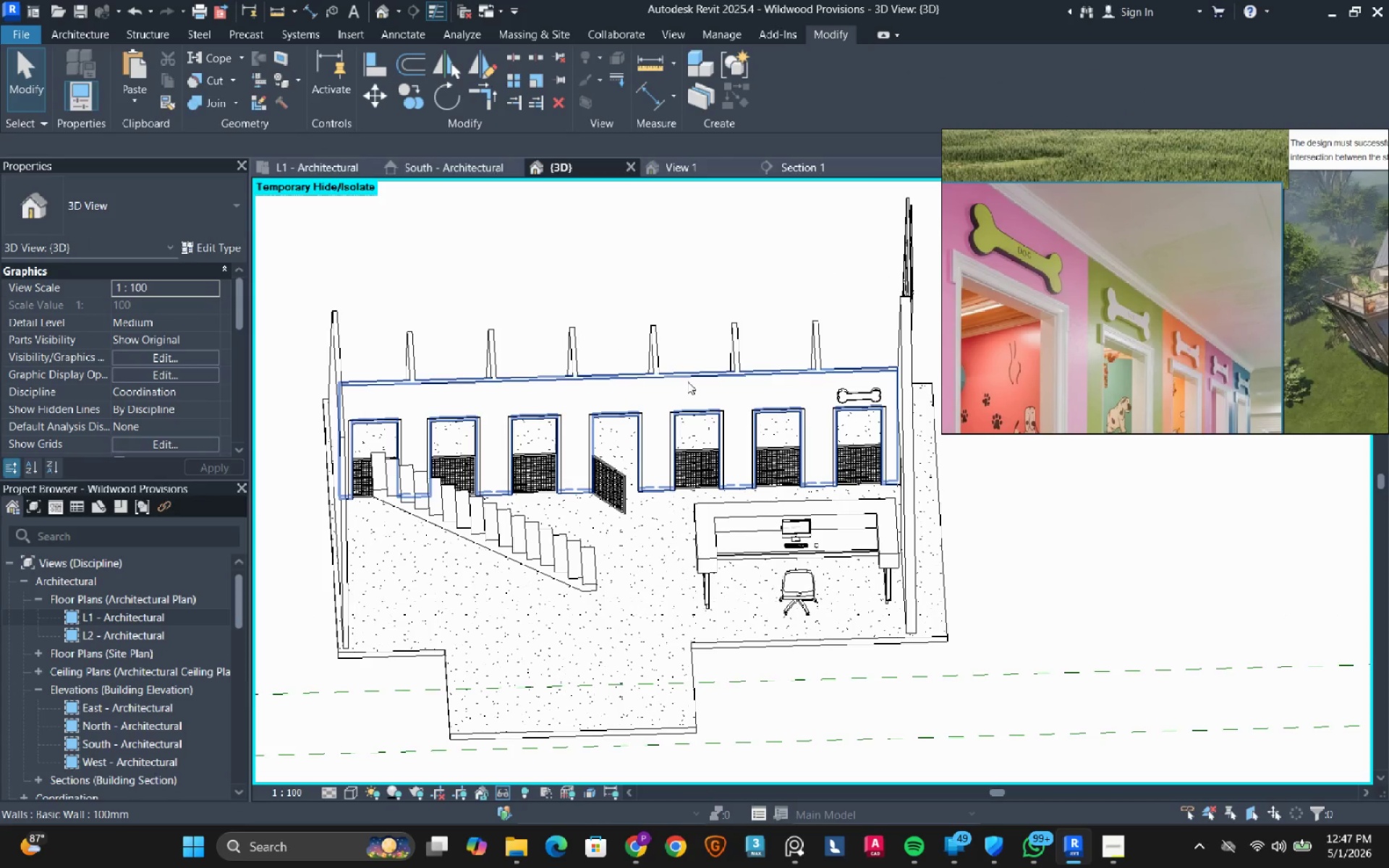 
type(sd)
 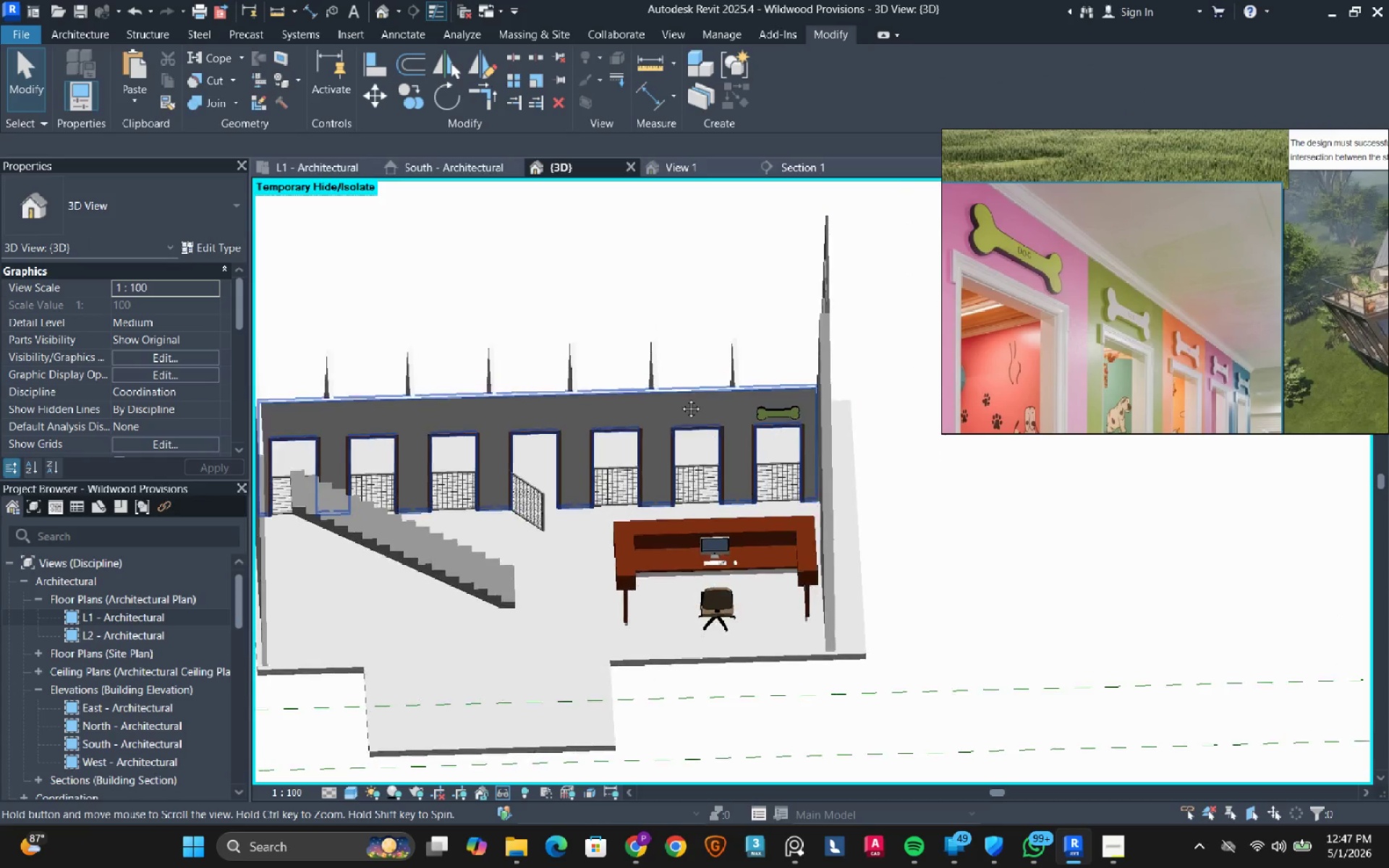 
hold_key(key=ShiftLeft, duration=0.72)
 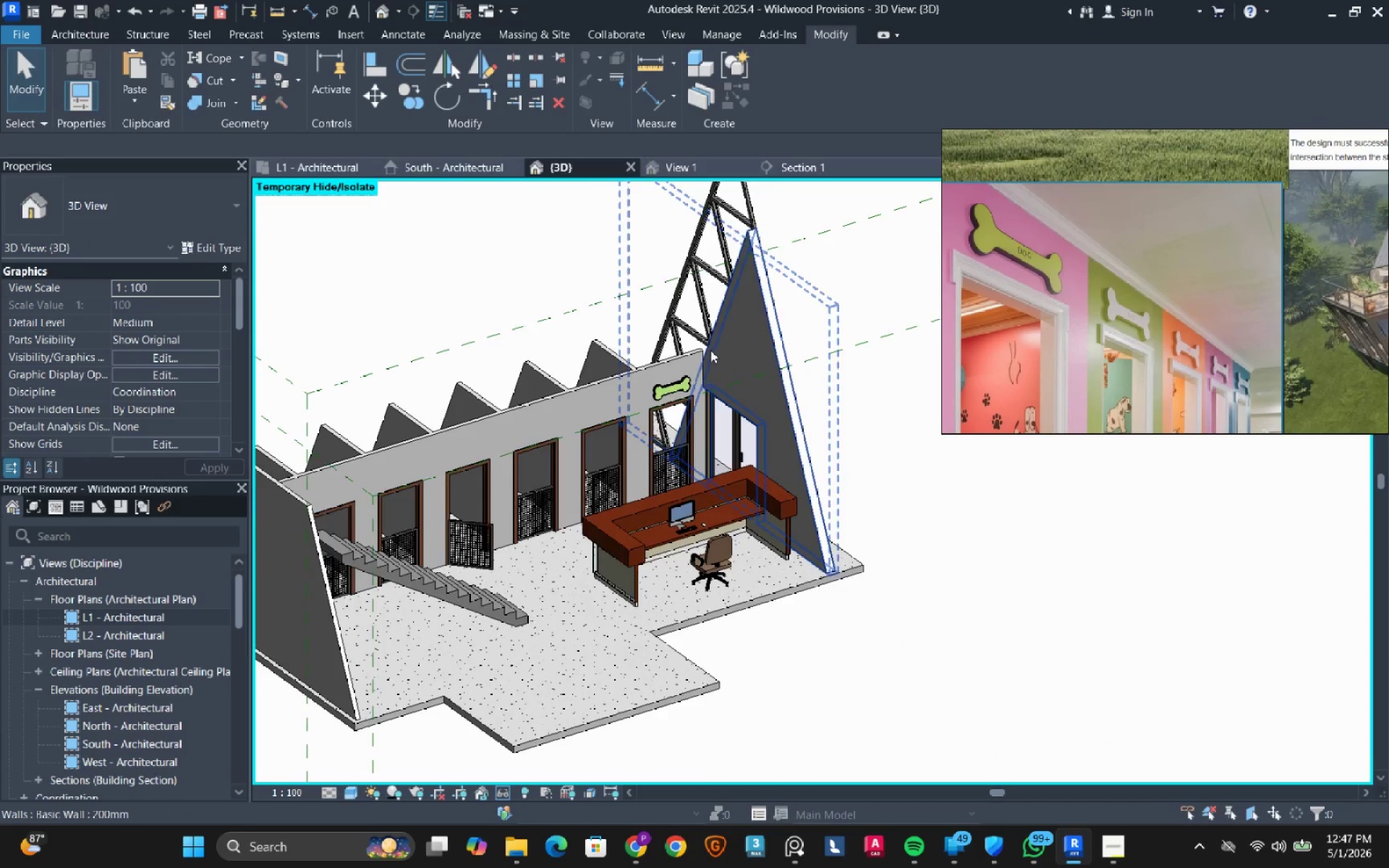 
scroll: coordinate [656, 445], scroll_direction: up, amount: 16.0
 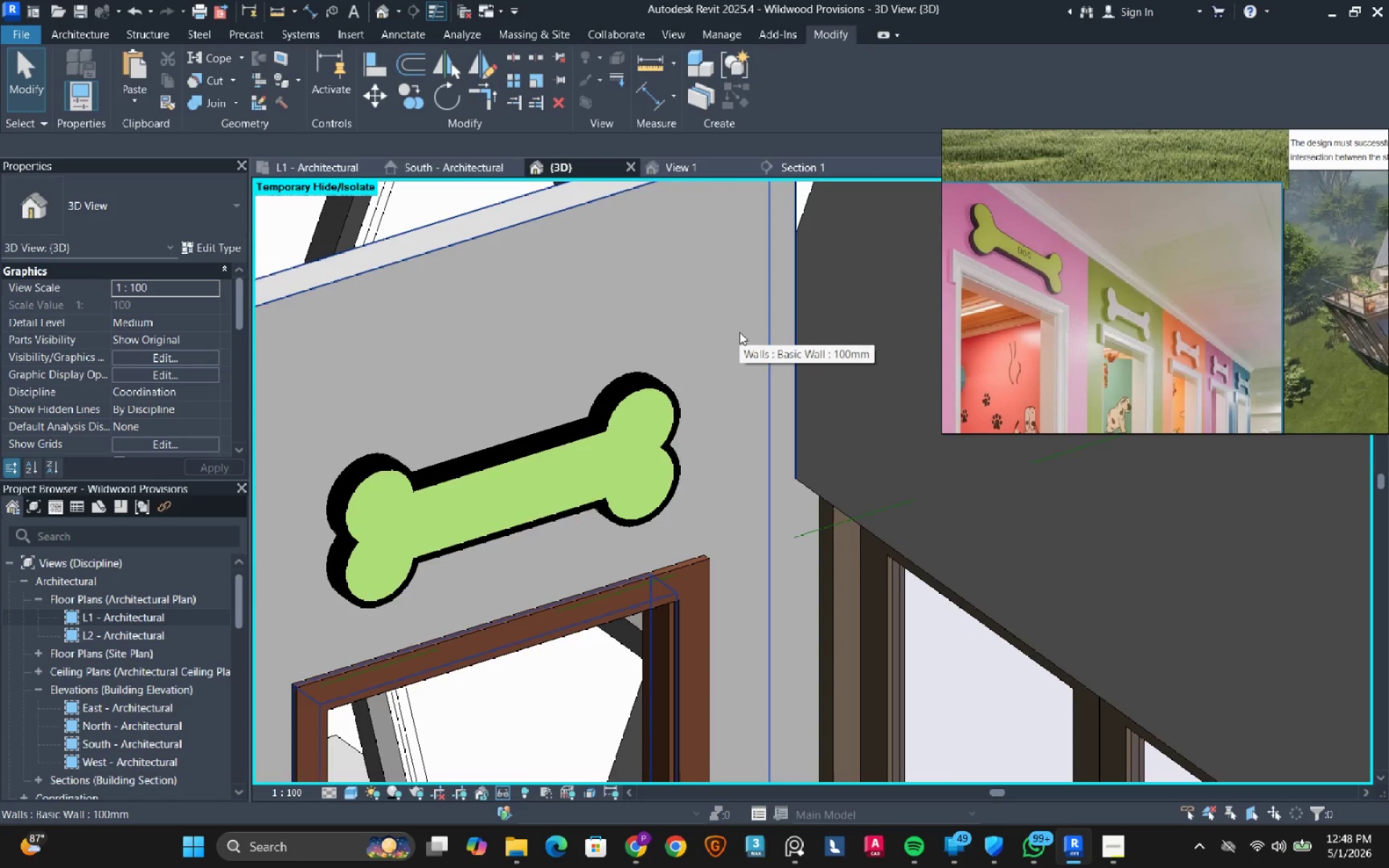 
scroll: coordinate [739, 332], scroll_direction: down, amount: 8.0
 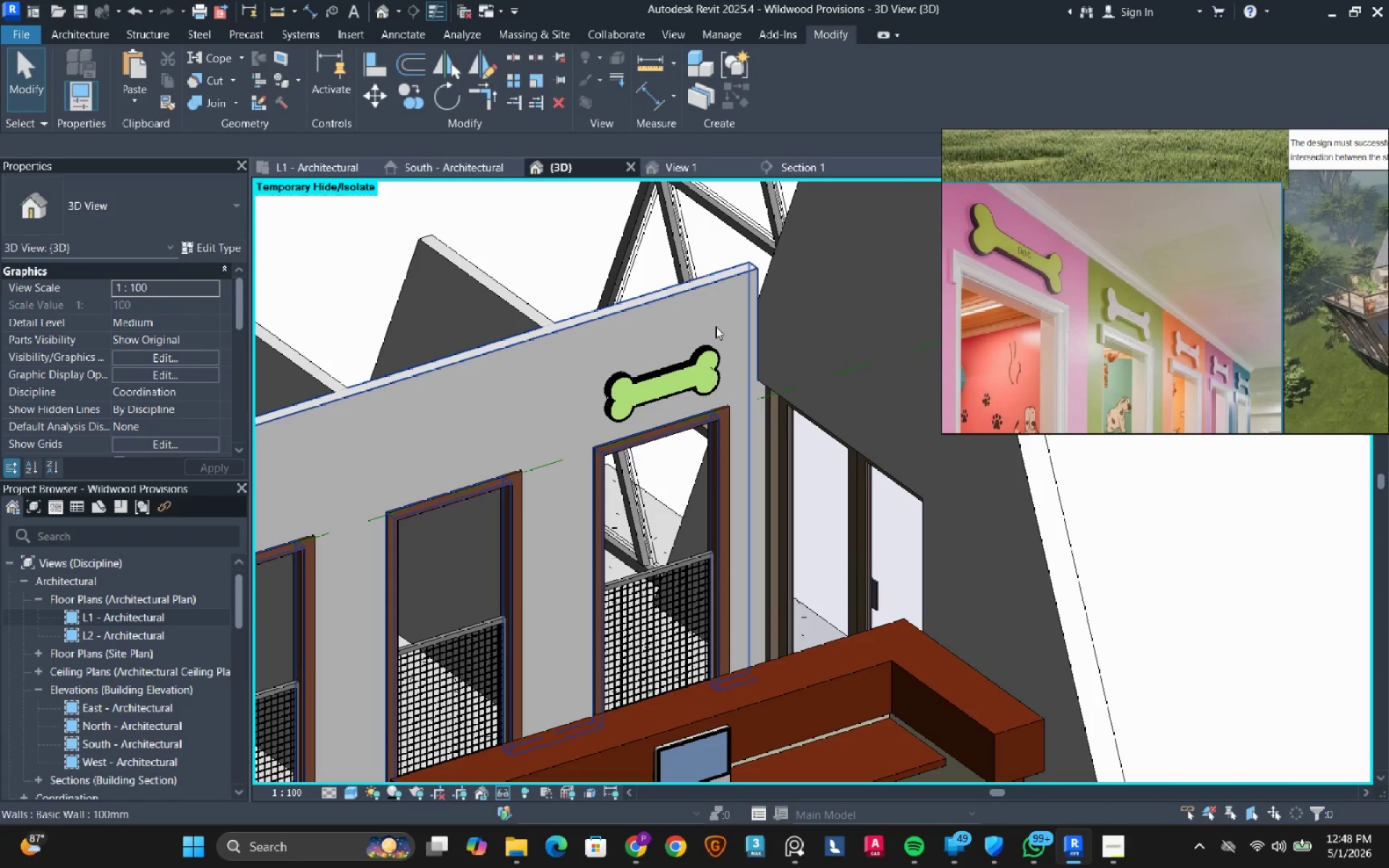 
scroll: coordinate [634, 388], scroll_direction: up, amount: 8.0
 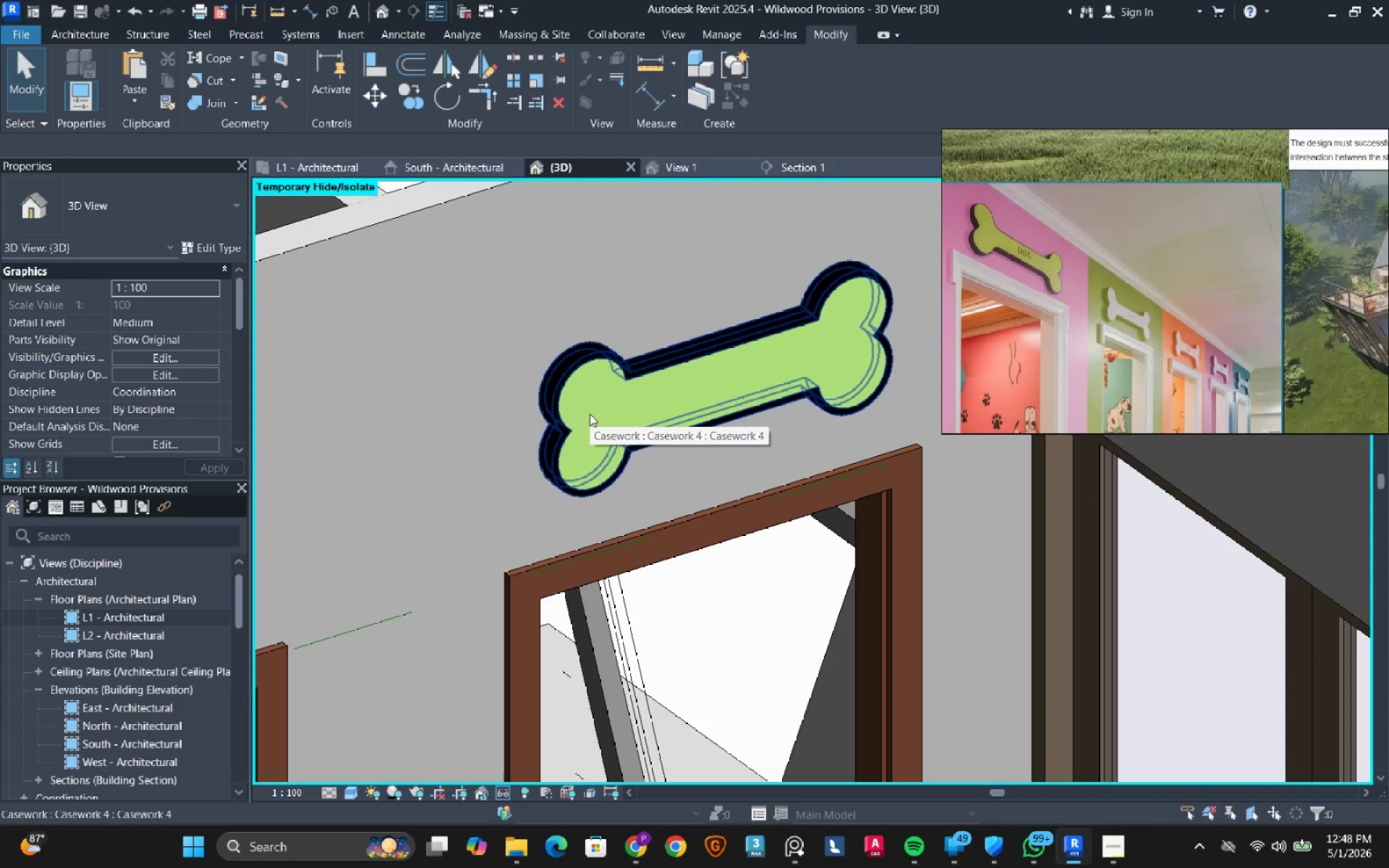 
left_click([590, 414])
 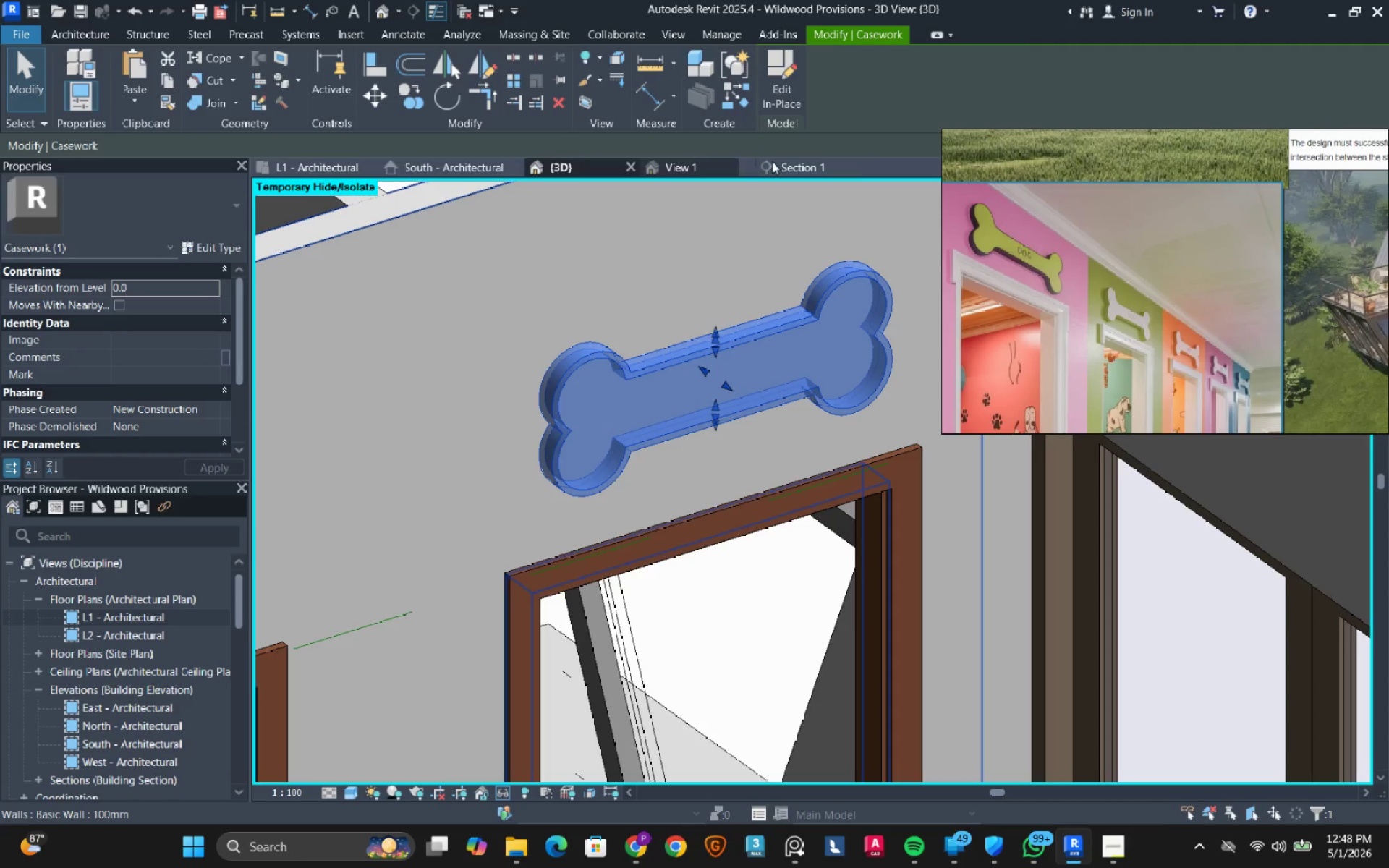 
scroll: coordinate [623, 361], scroll_direction: up, amount: 3.0
 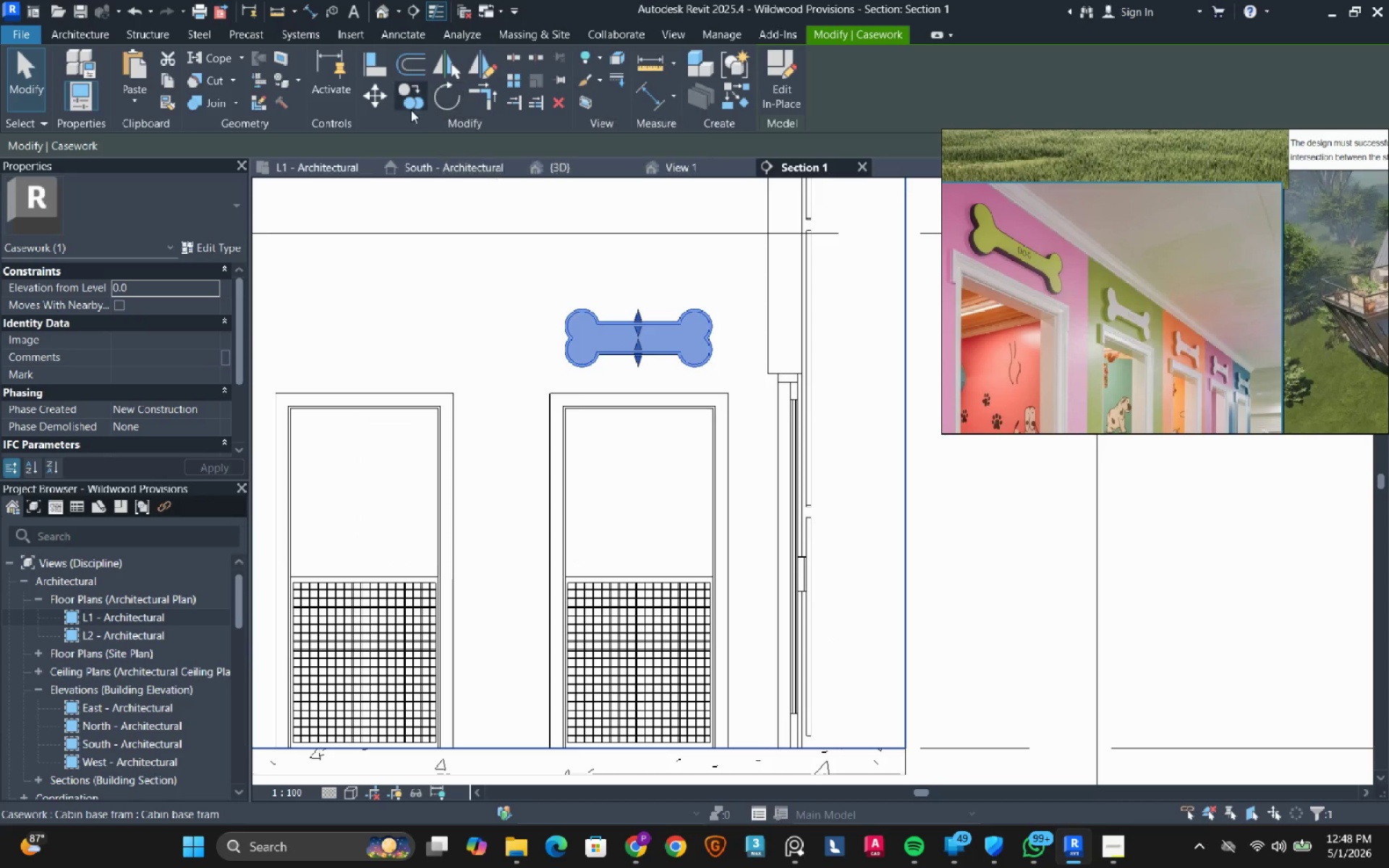 
left_click([410, 99])
 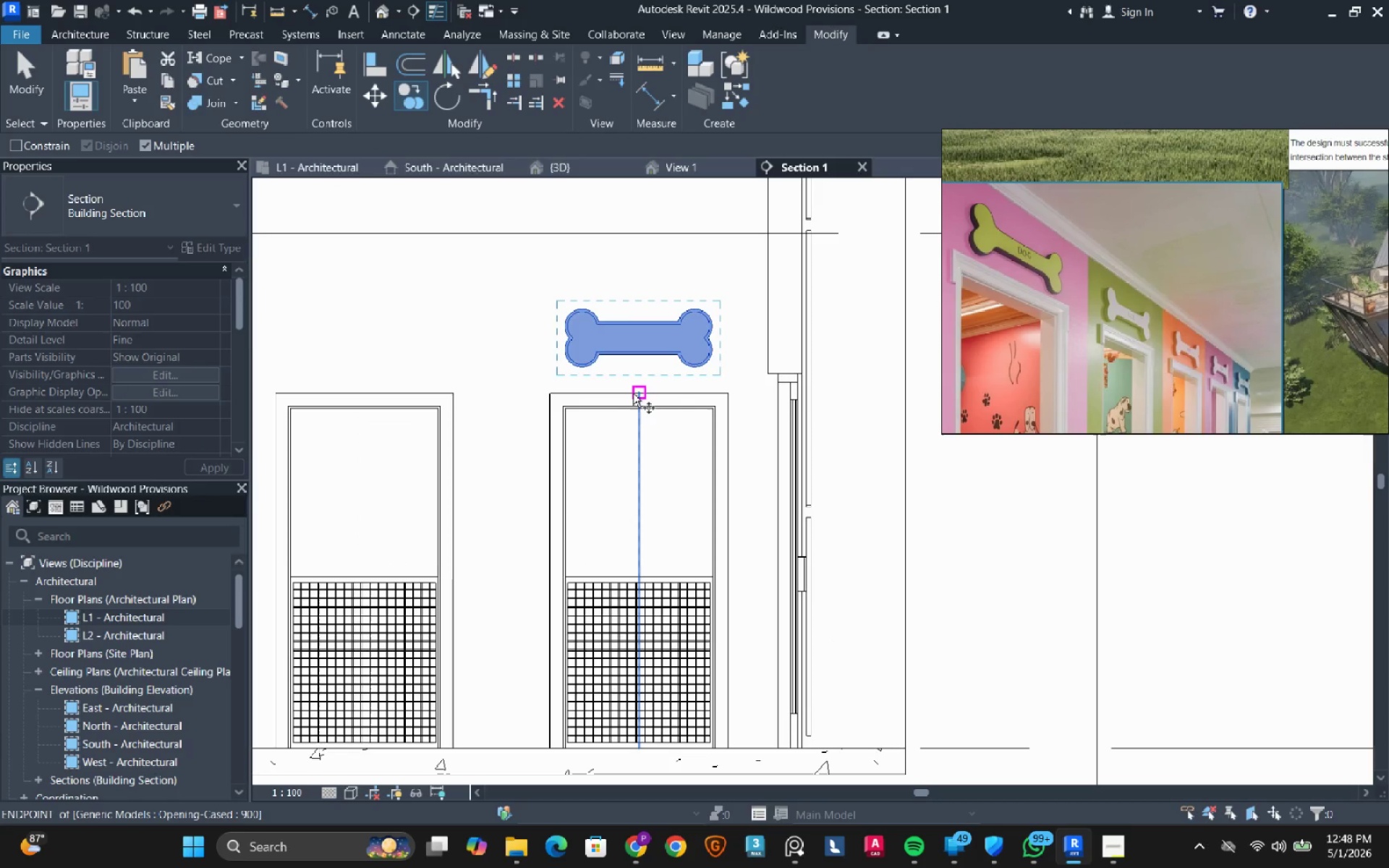 
left_click([634, 393])
 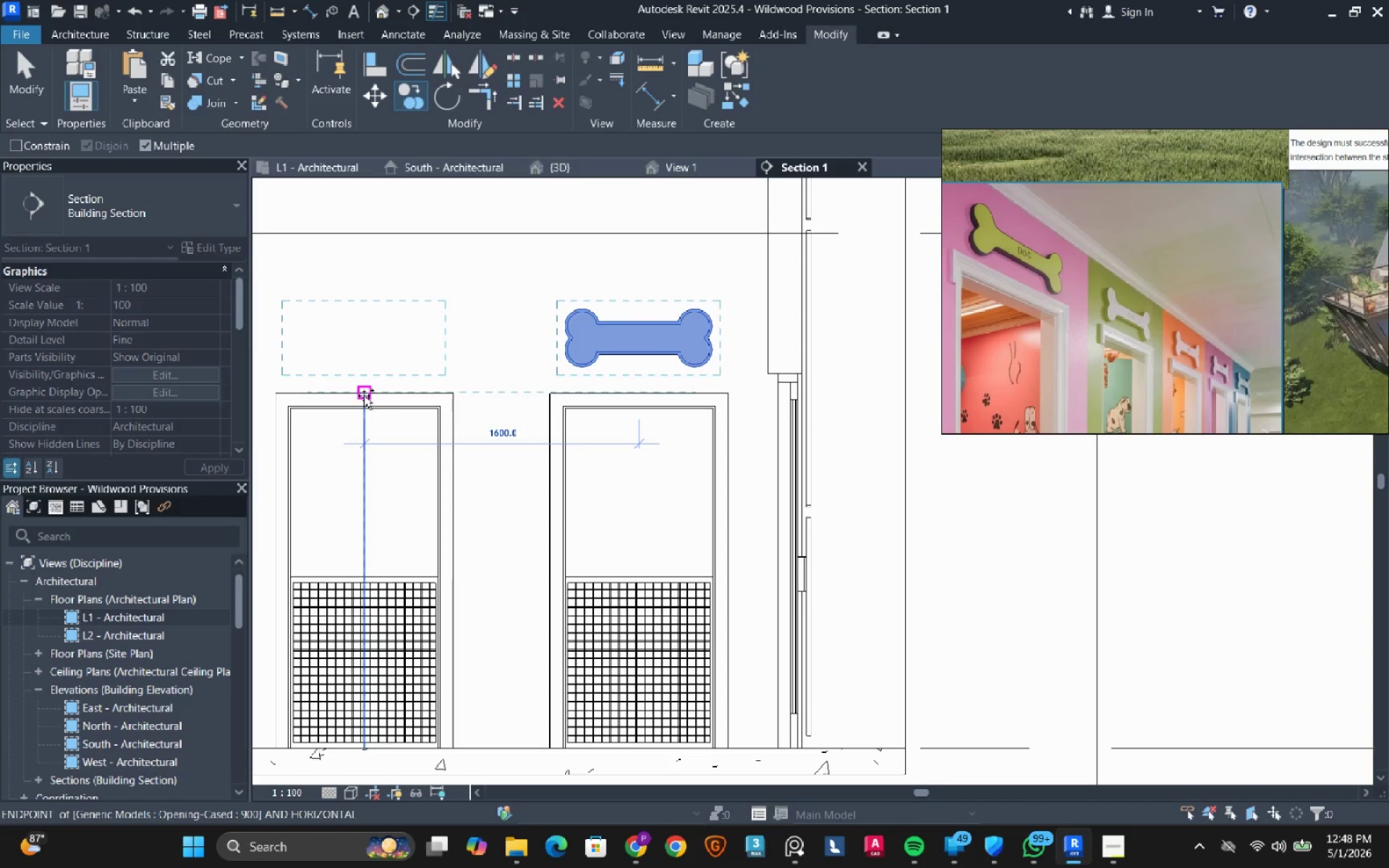 
left_click([364, 396])
 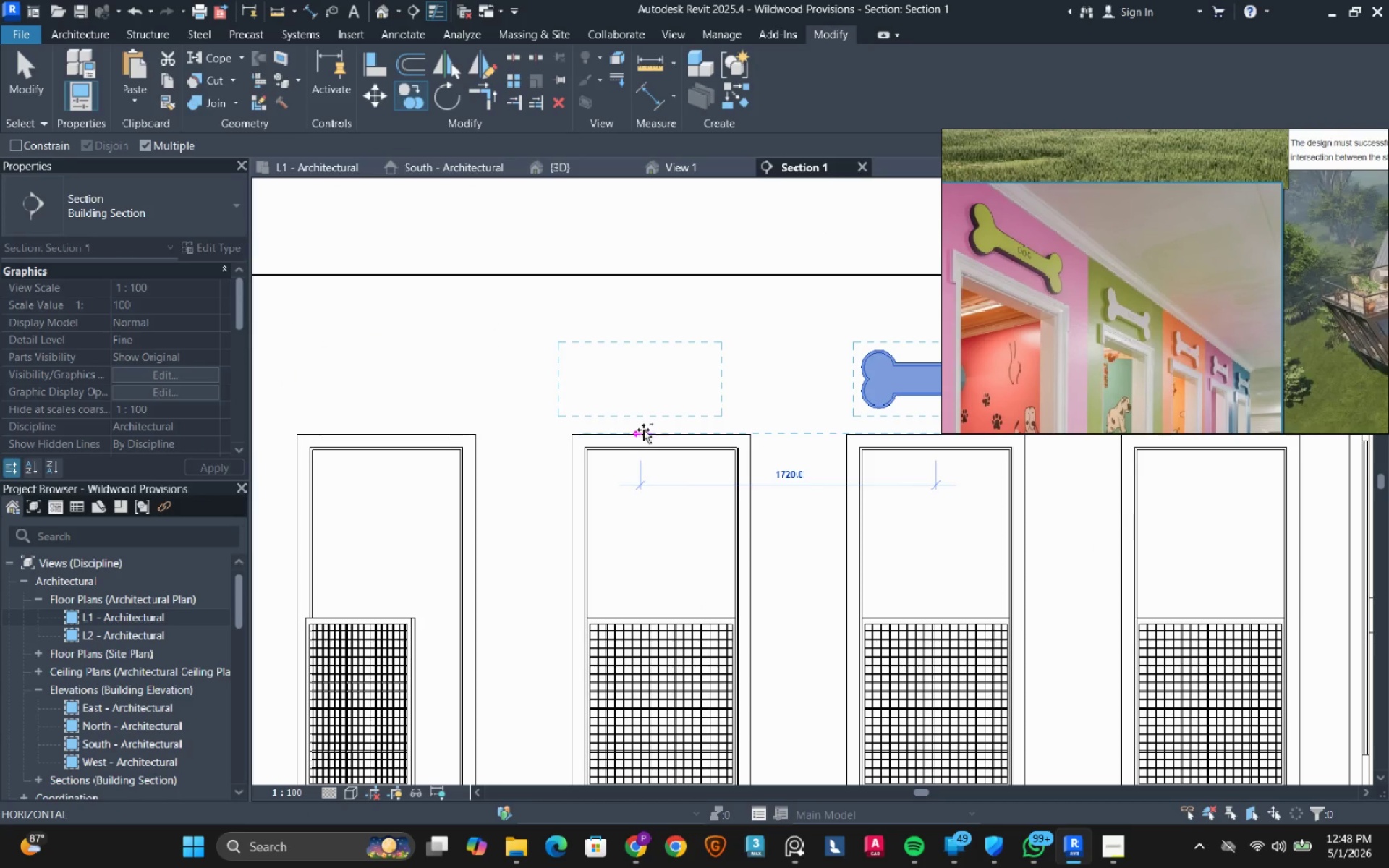 
left_click([658, 430])
 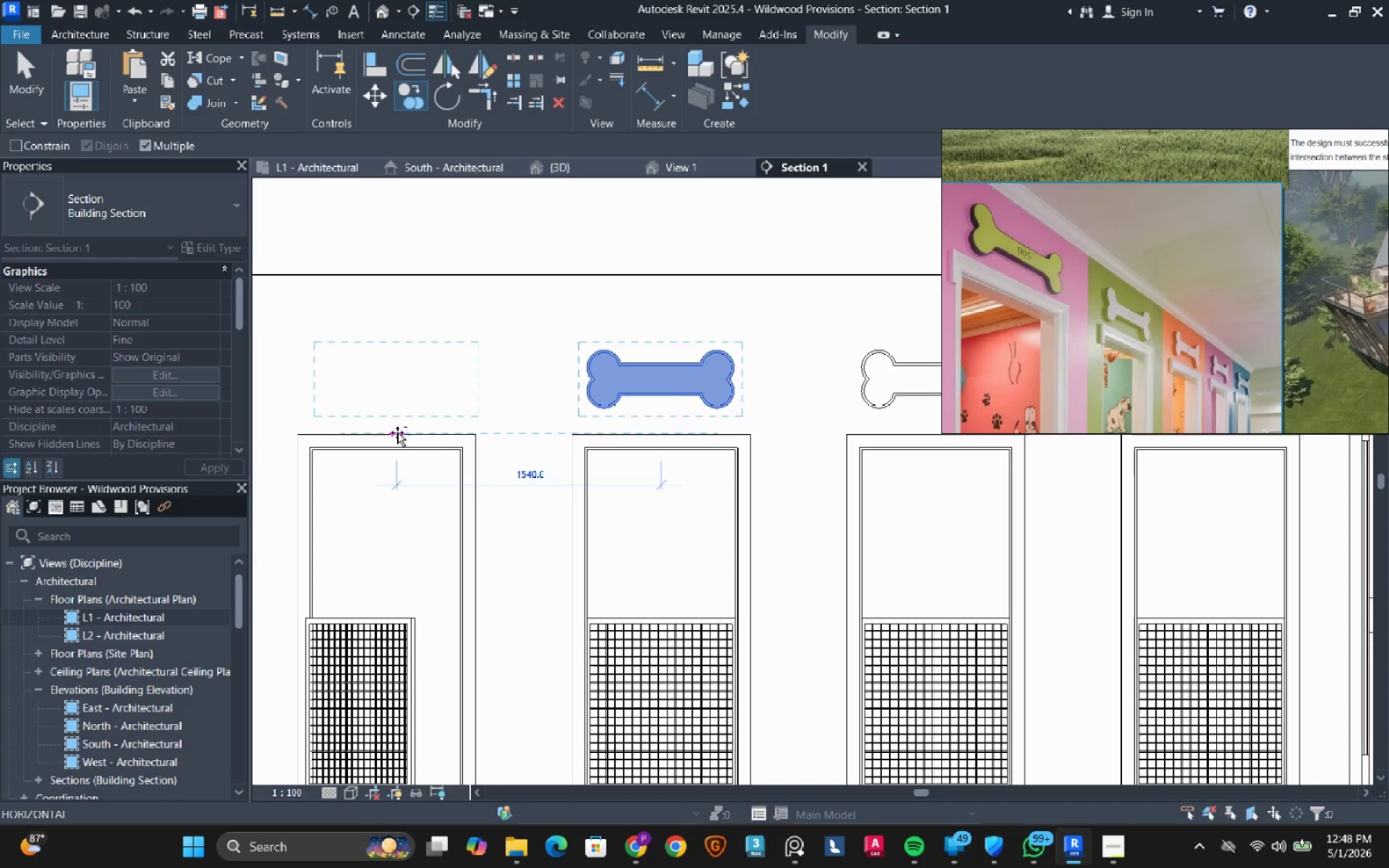 
left_click([387, 435])
 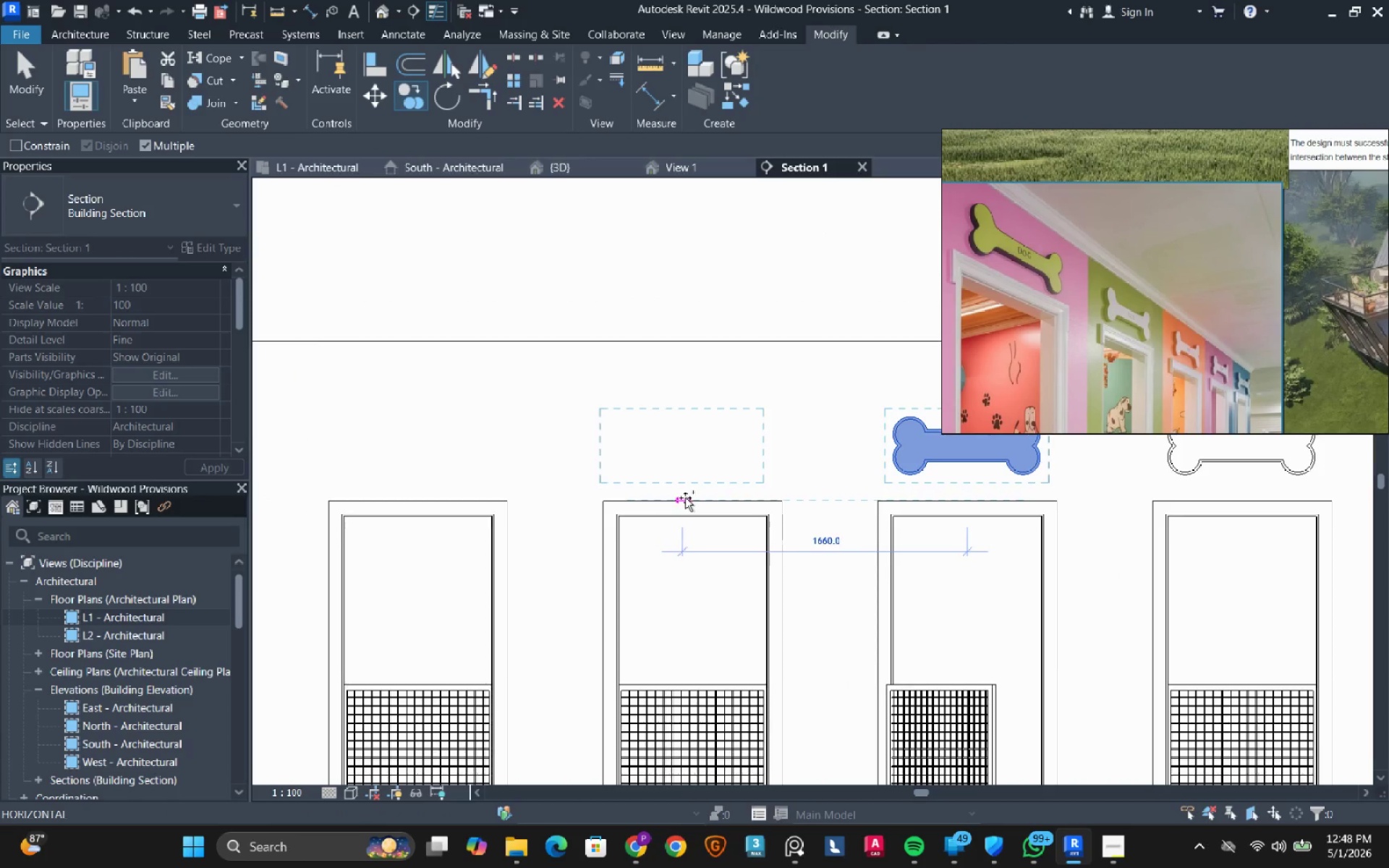 
left_click([691, 498])
 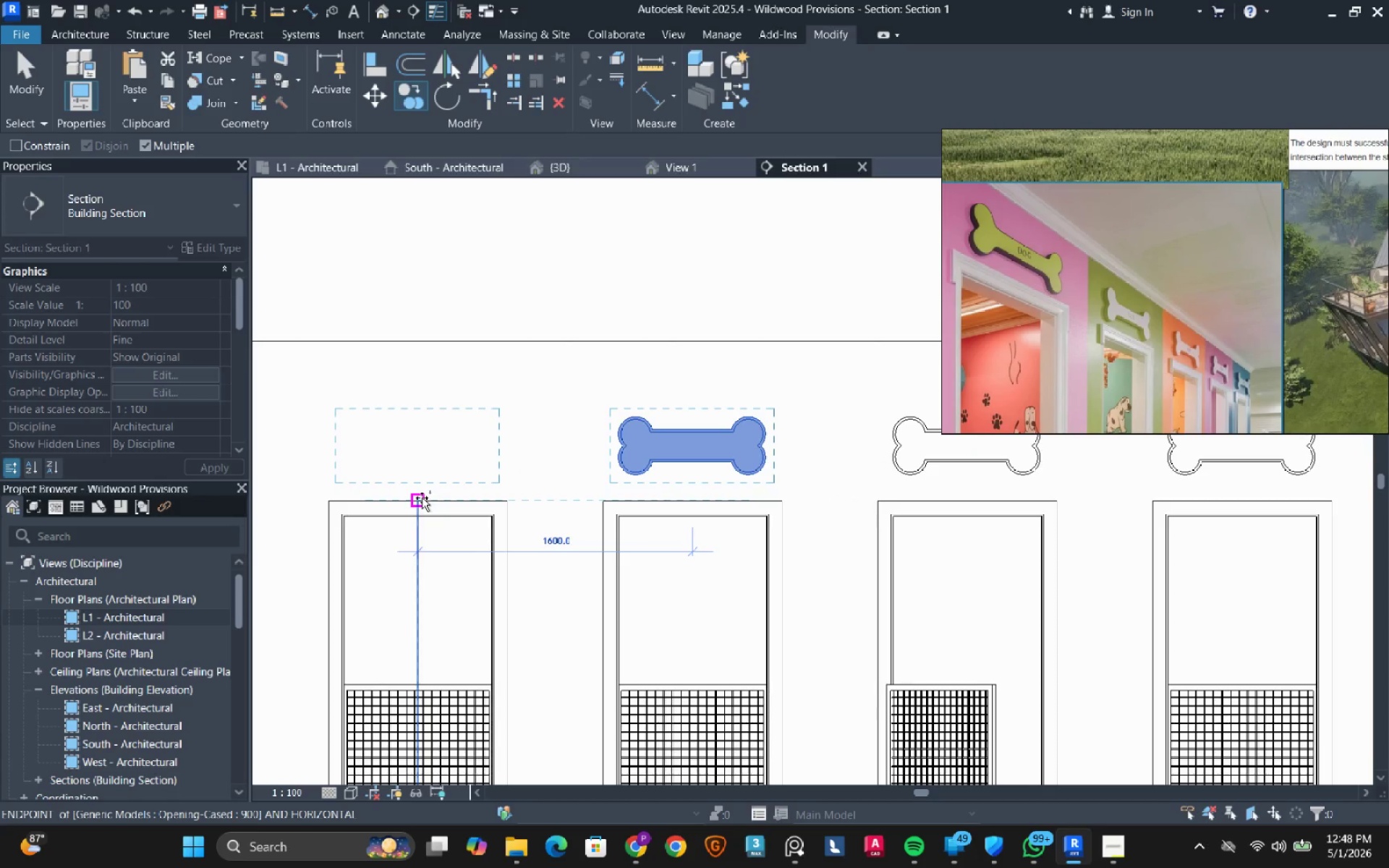 
left_click([422, 498])
 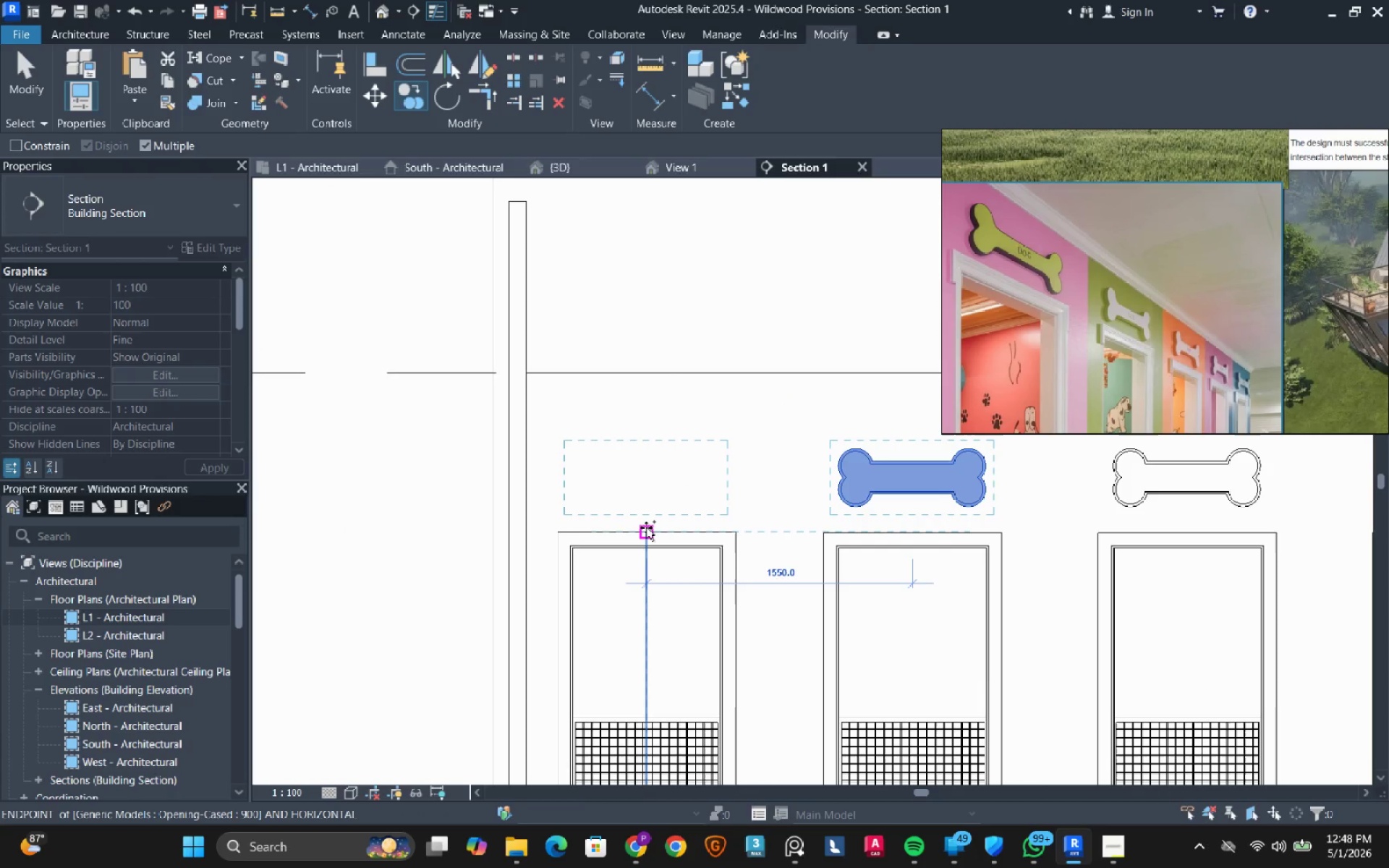 
left_click([646, 527])
 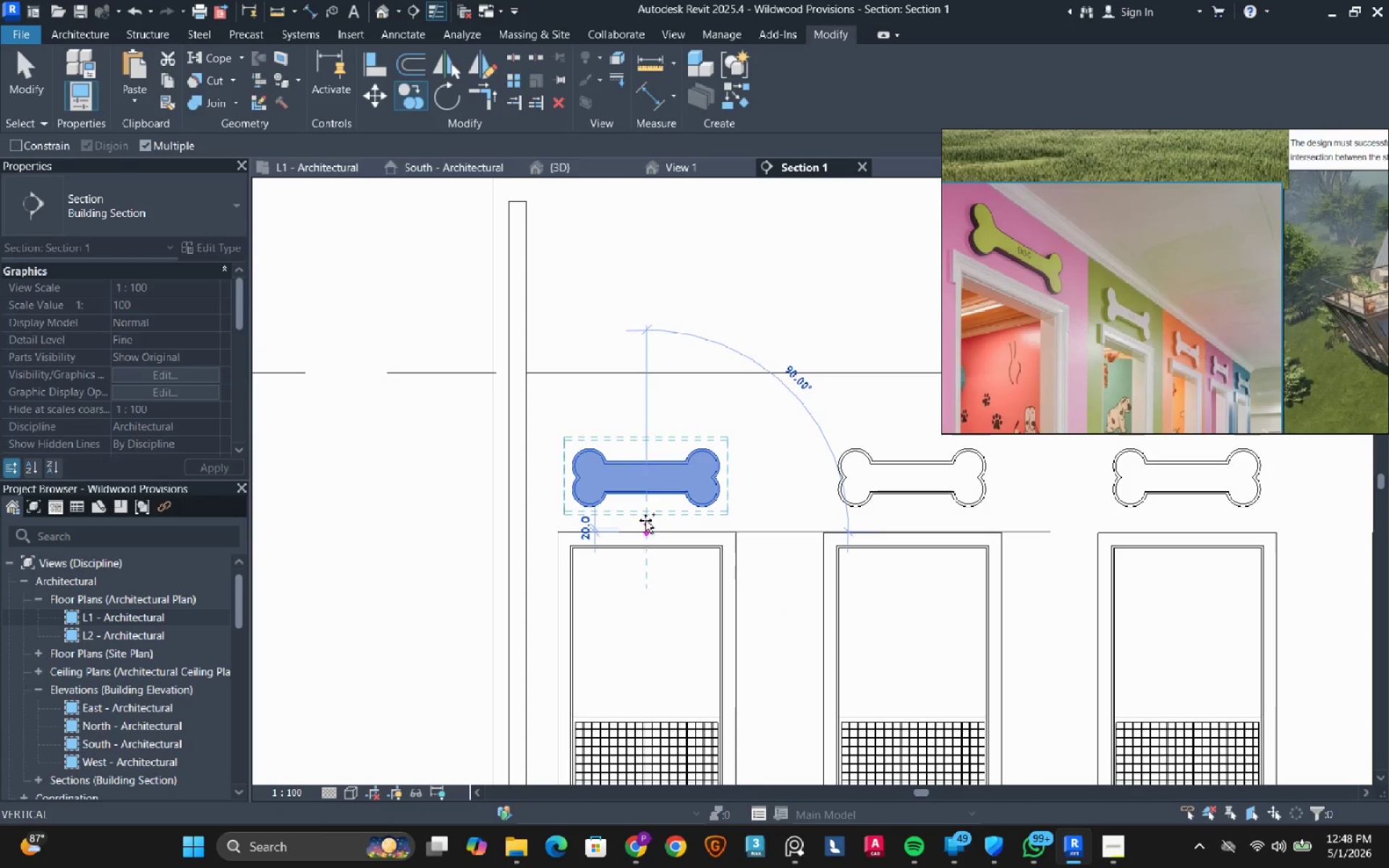 
key(Escape)
 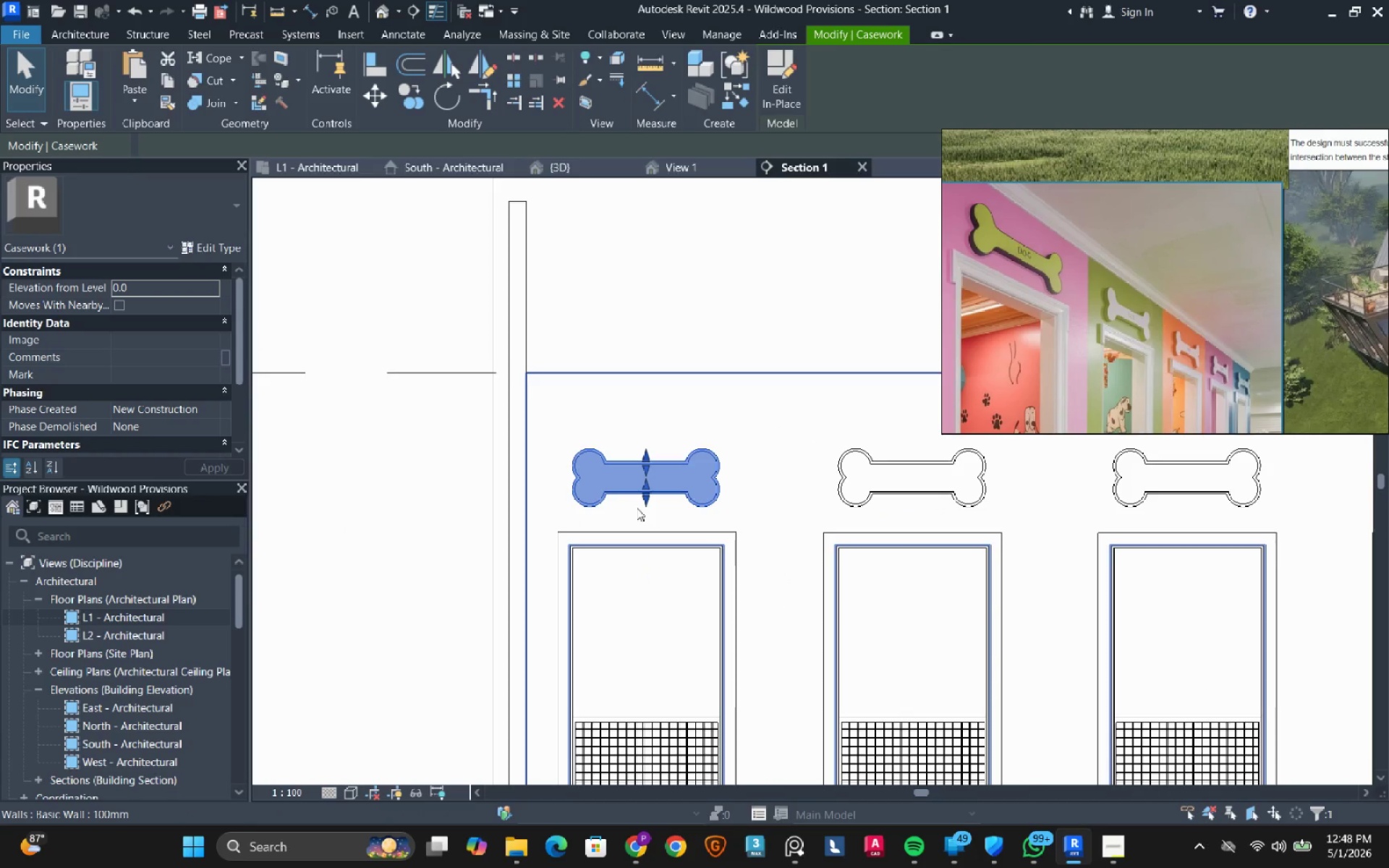 
key(Escape)
 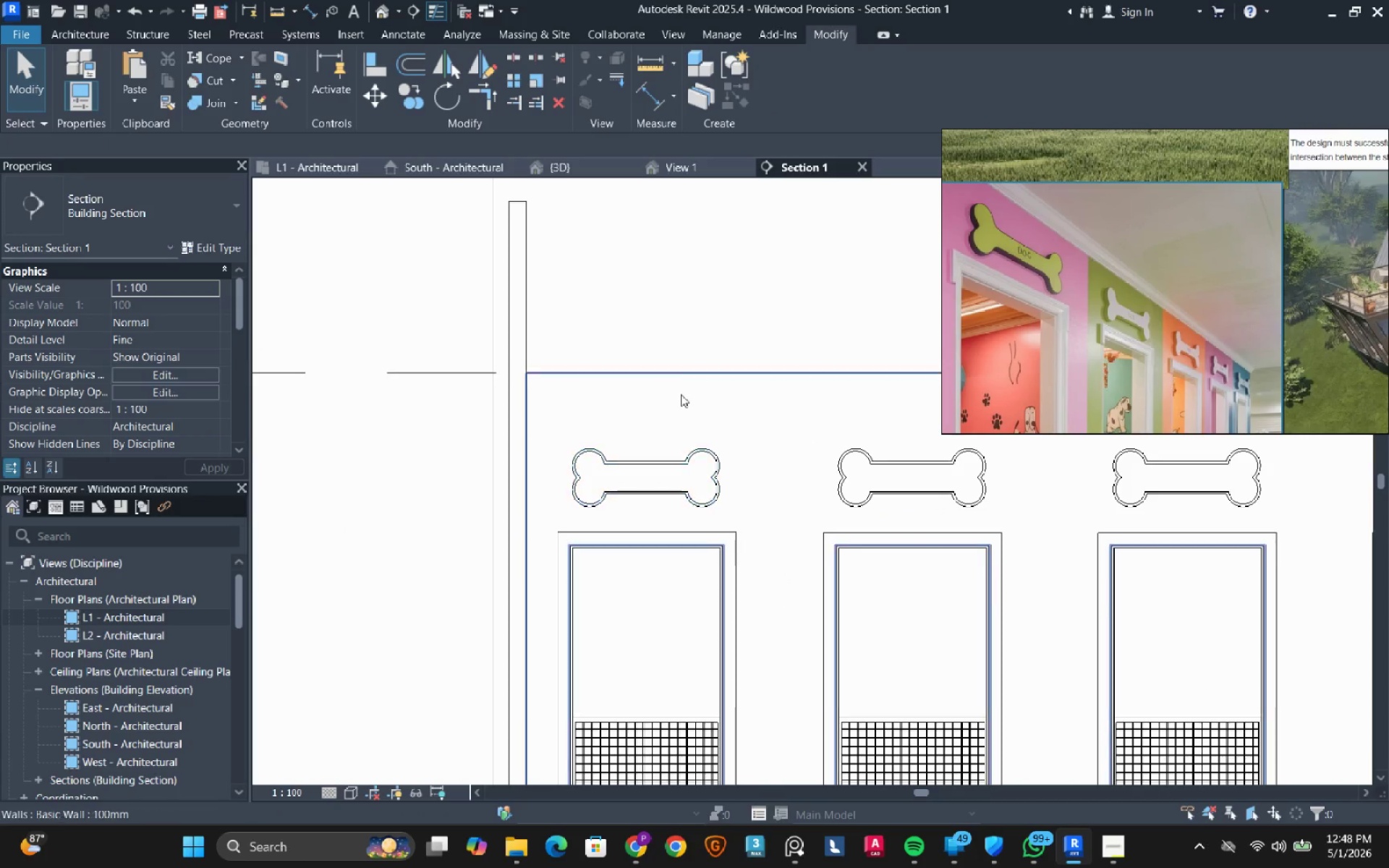 
scroll: coordinate [681, 394], scroll_direction: down, amount: 4.0
 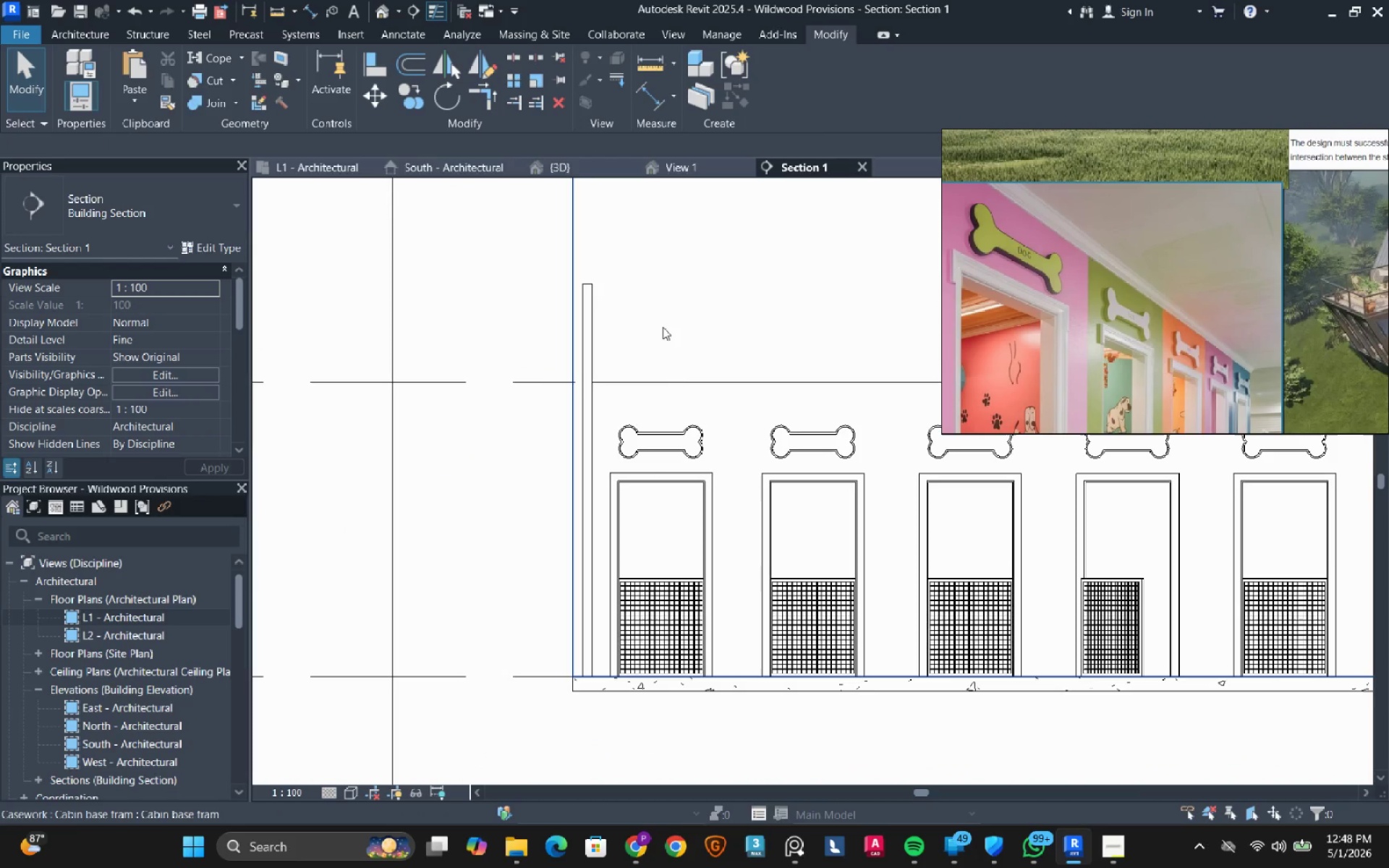 
type(sd)
 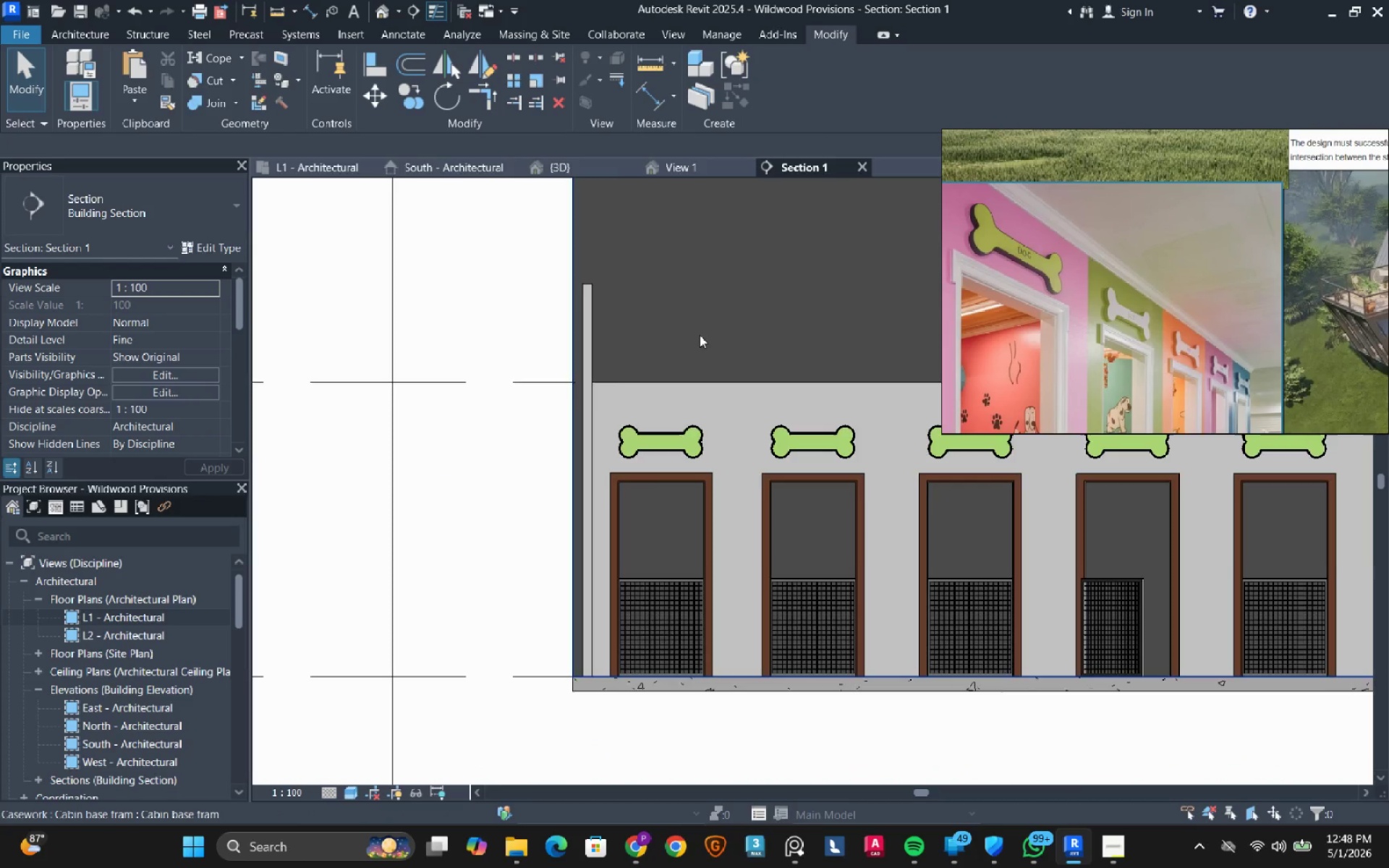 
scroll: coordinate [698, 337], scroll_direction: down, amount: 3.0
 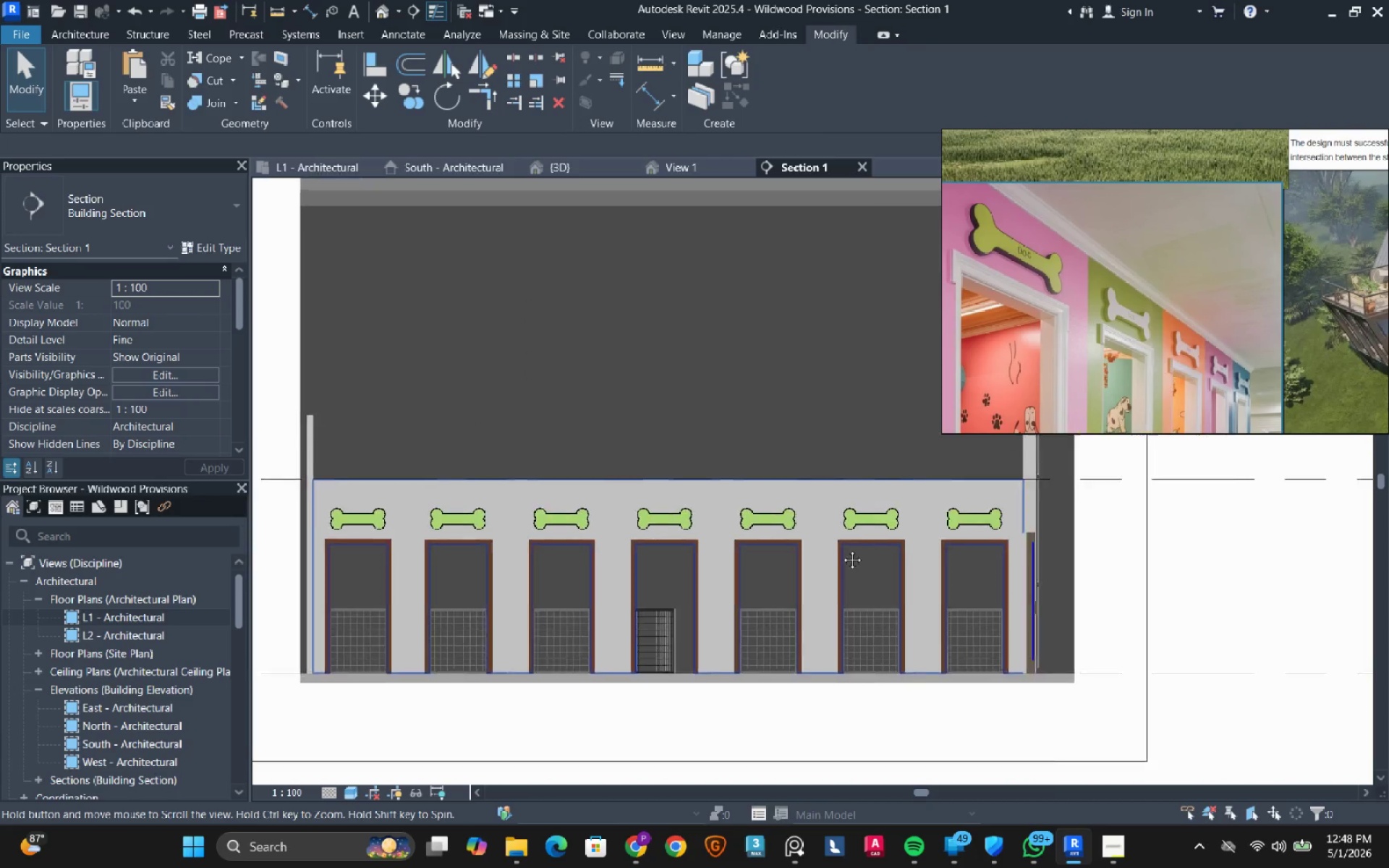 
scroll: coordinate [663, 498], scroll_direction: up, amount: 7.0
 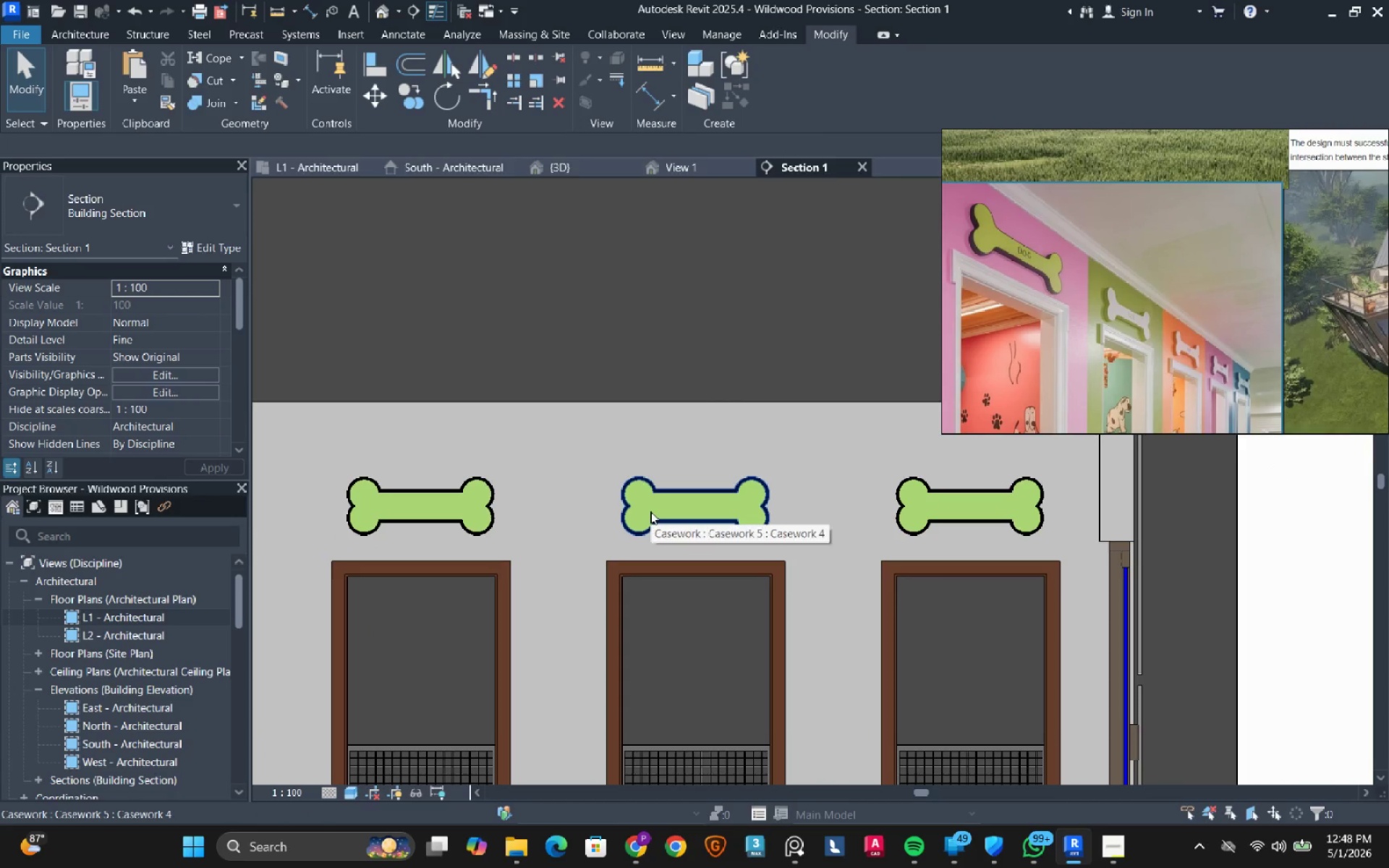 
left_click([650, 511])
 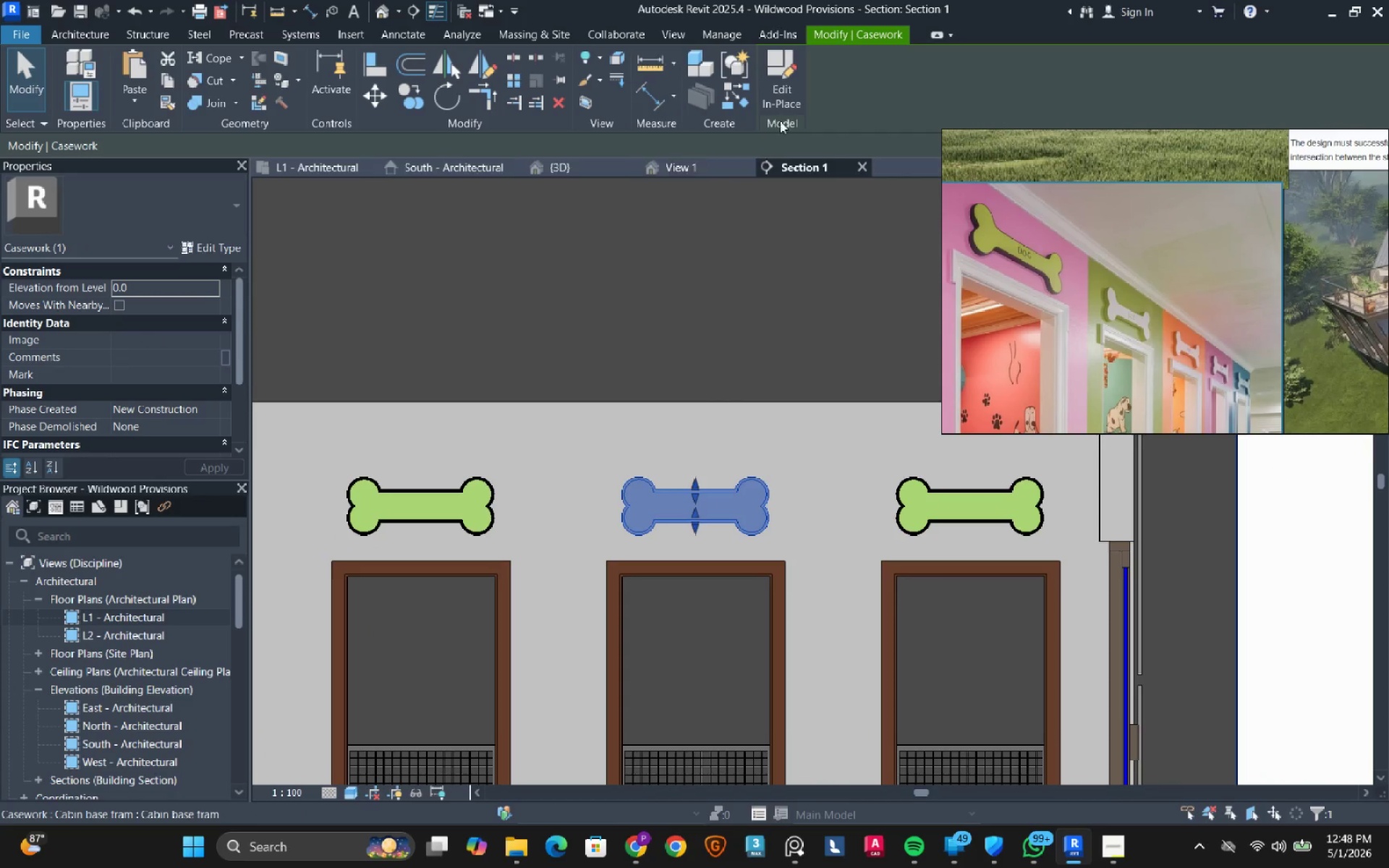 
left_click([789, 93])
 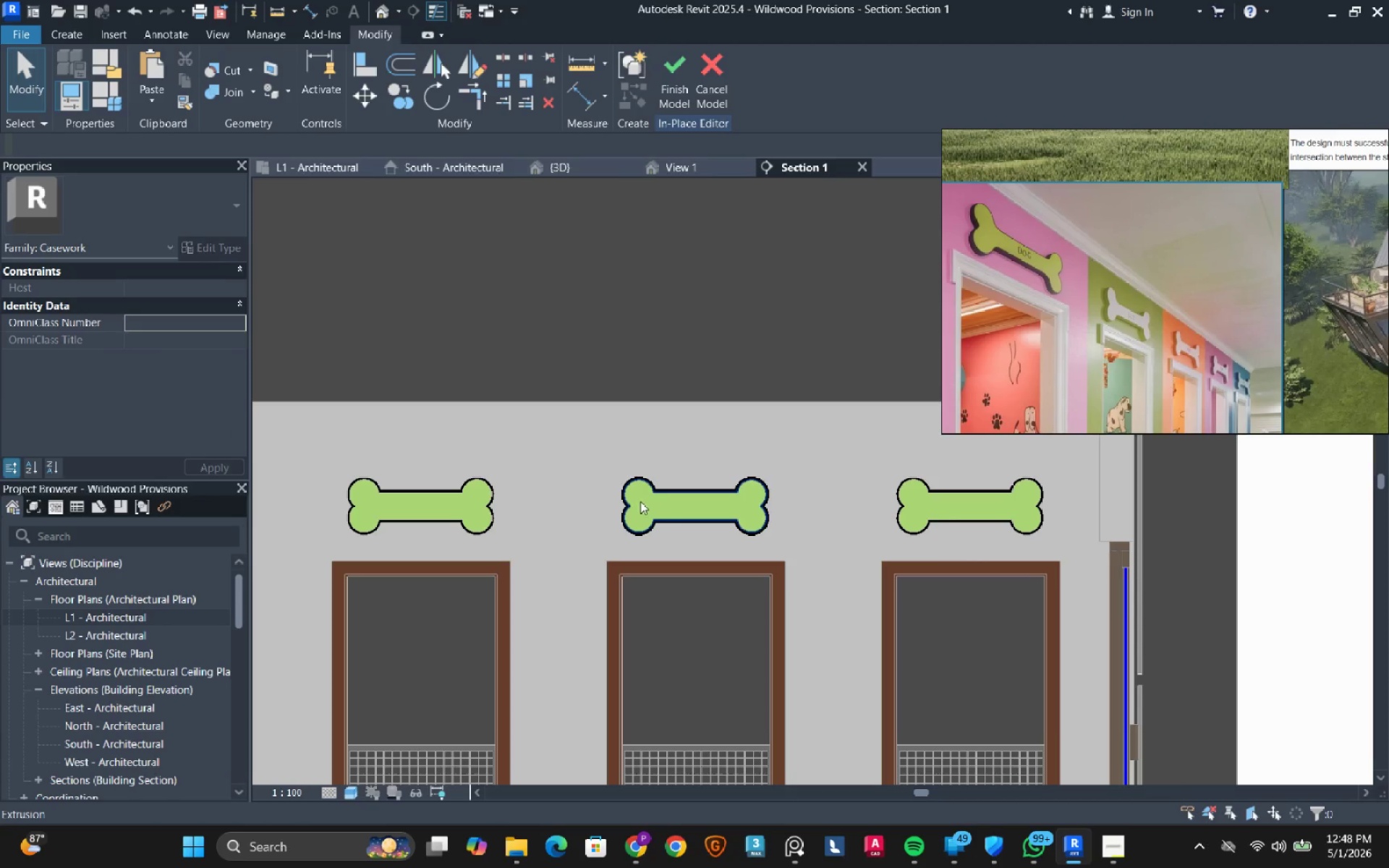 
left_click([640, 501])
 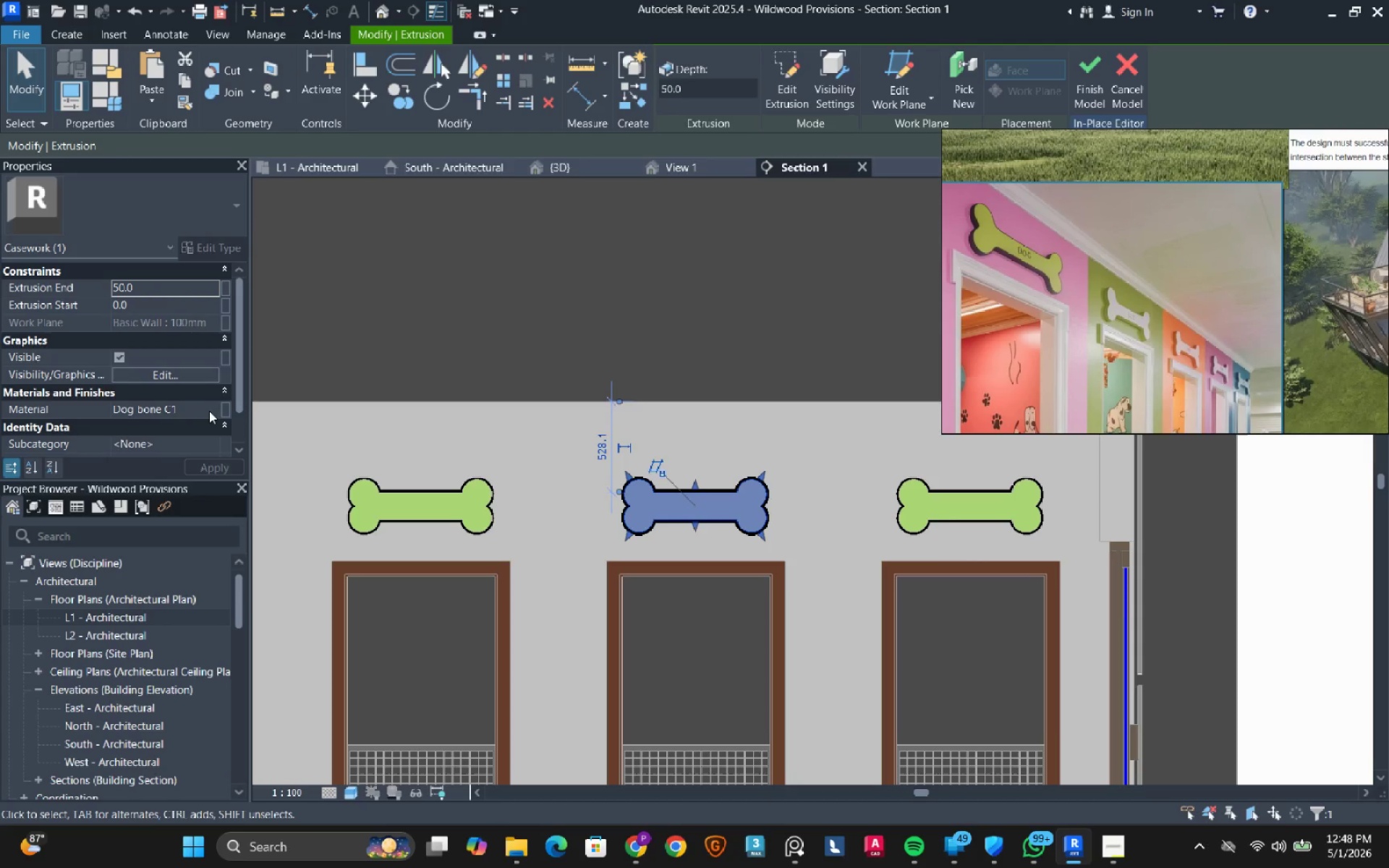 
left_click([214, 408])
 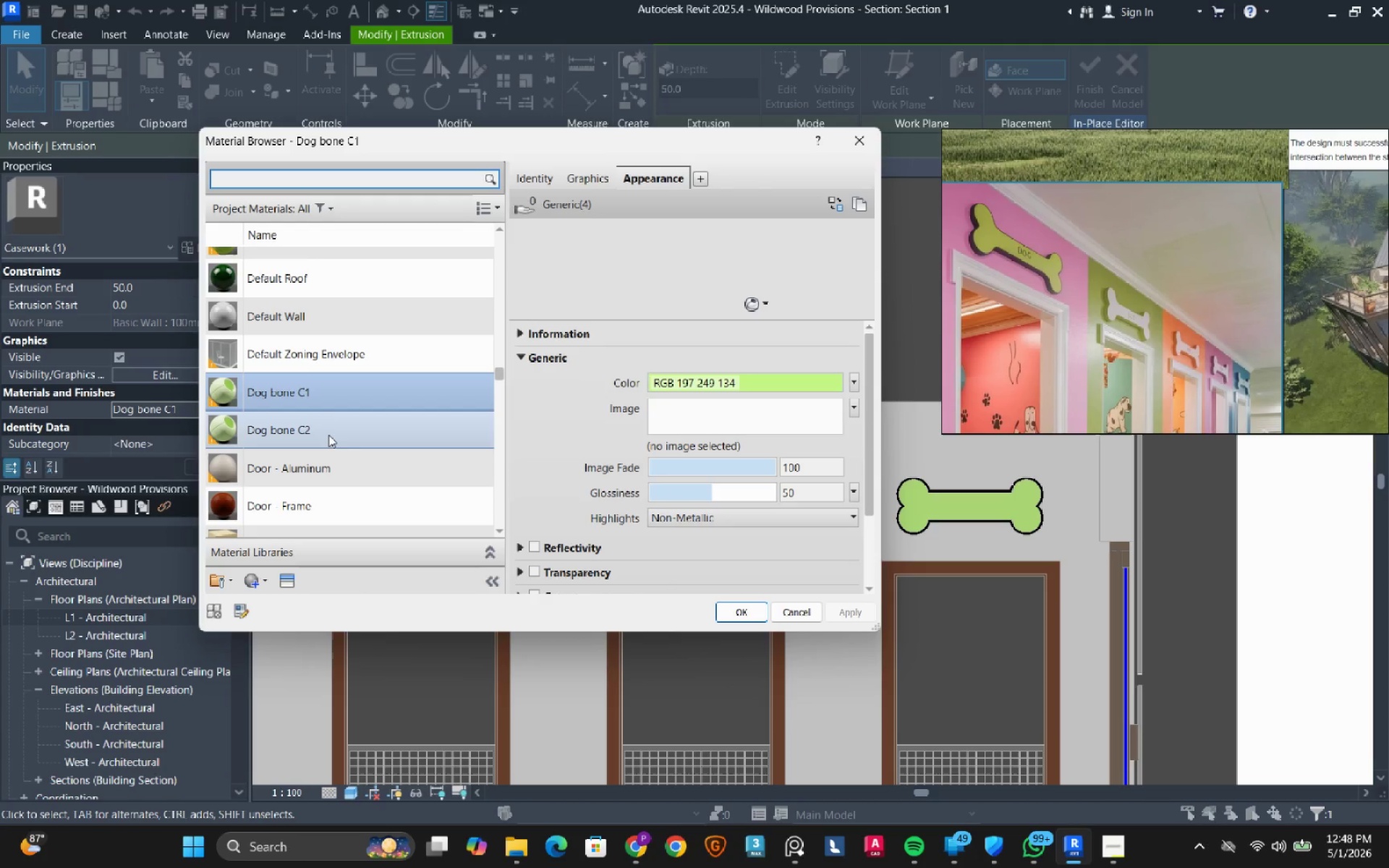 
left_click([342, 393])
 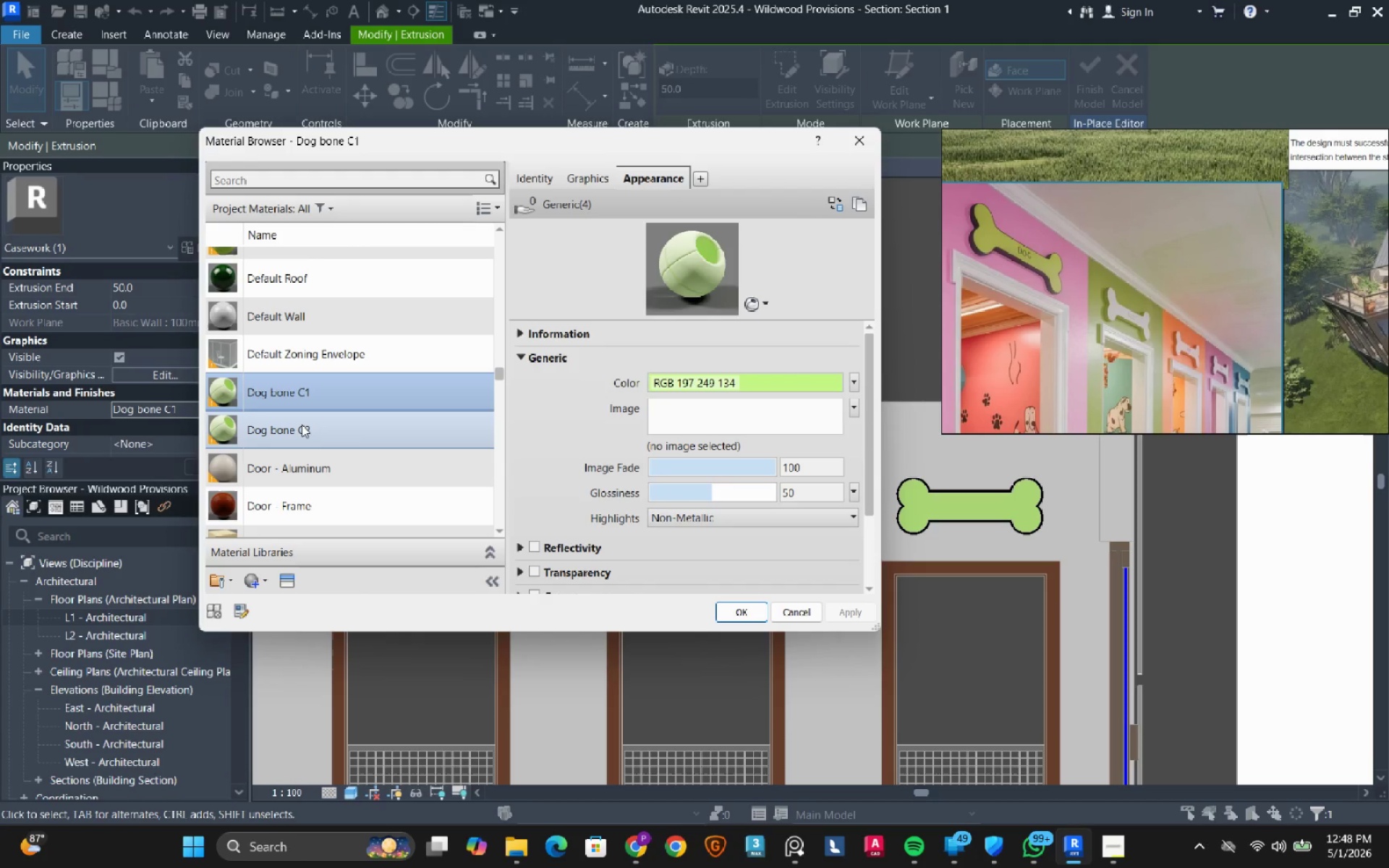 
left_click([302, 425])
 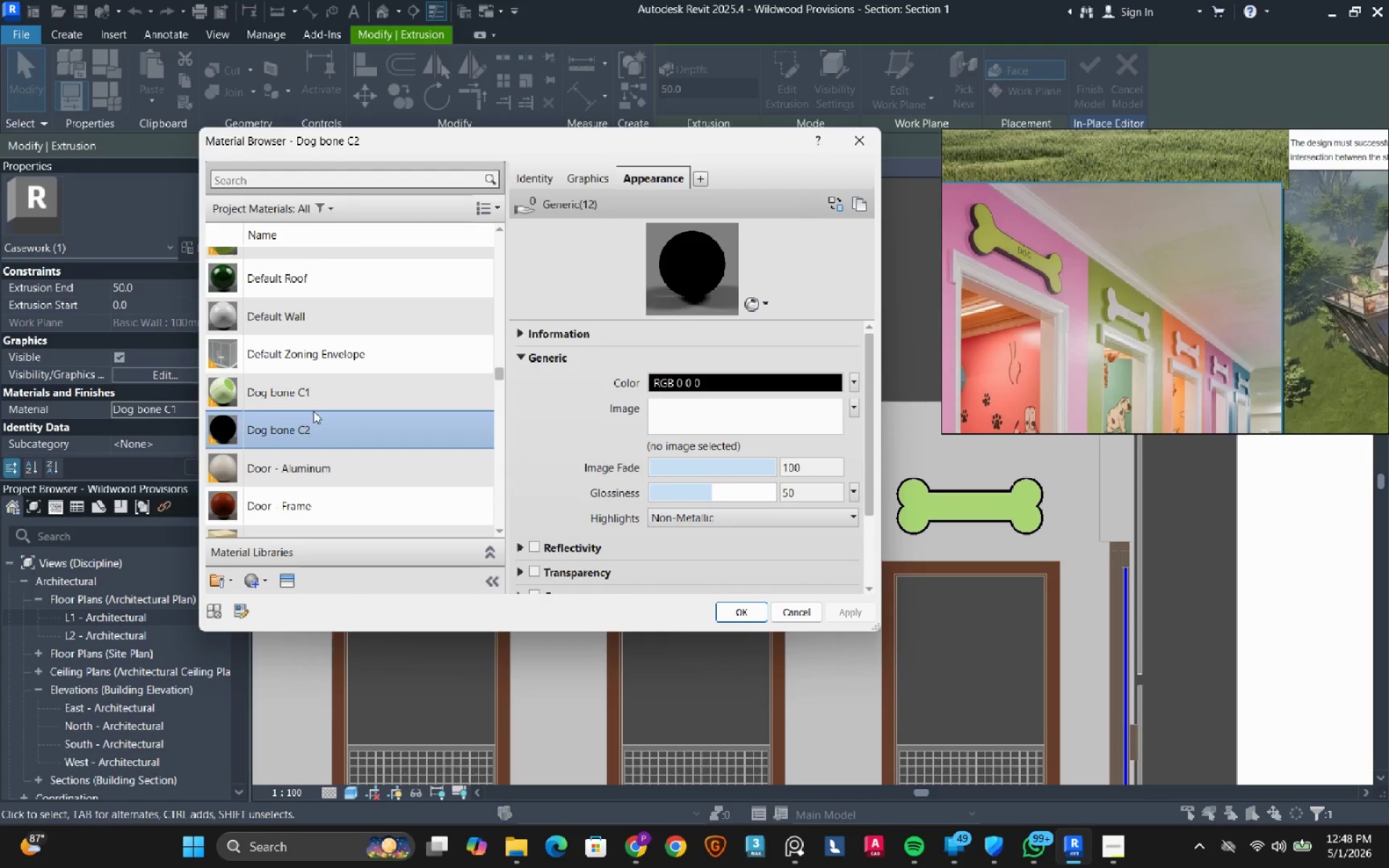 
left_click([334, 391])
 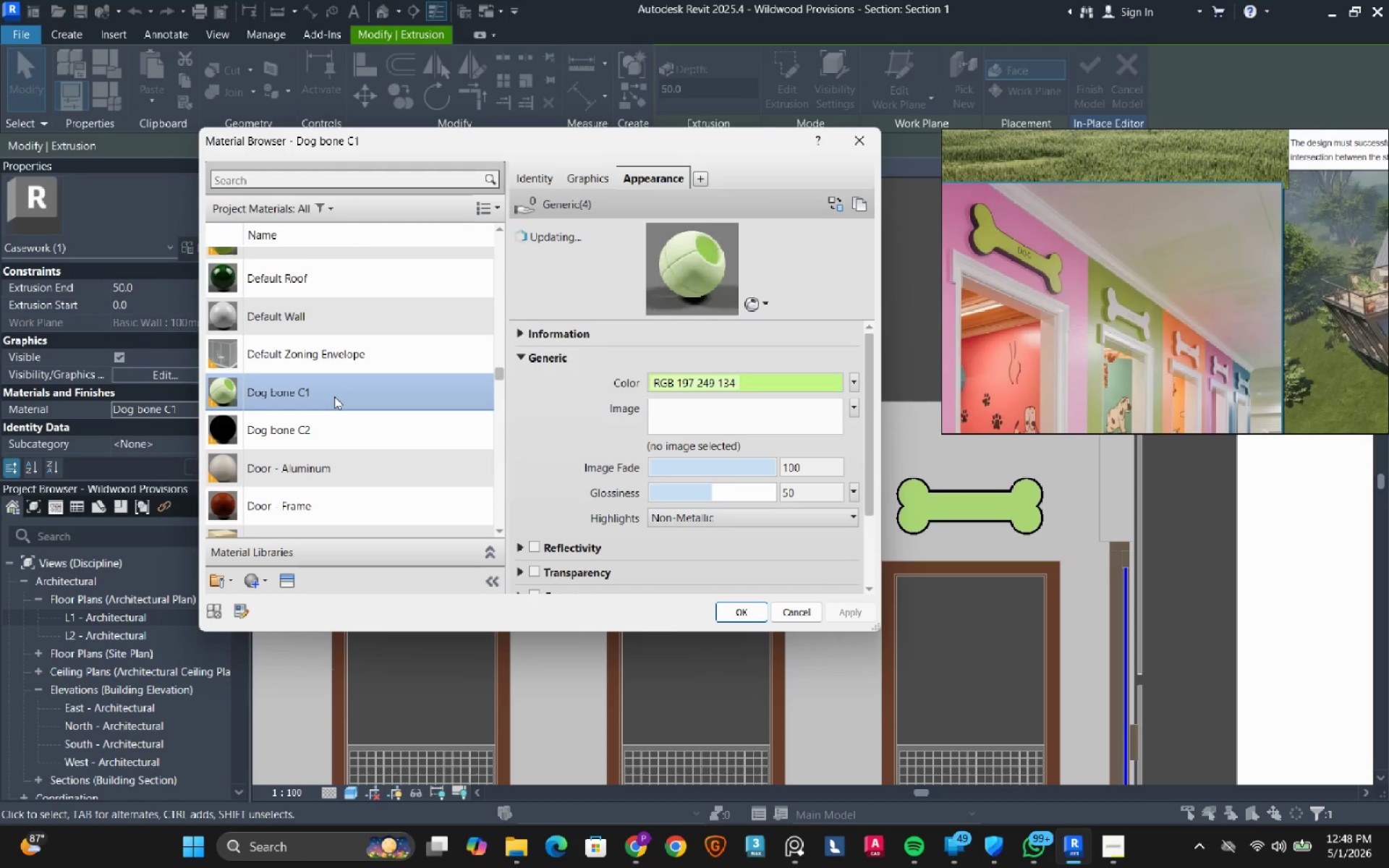 
right_click([334, 396])
 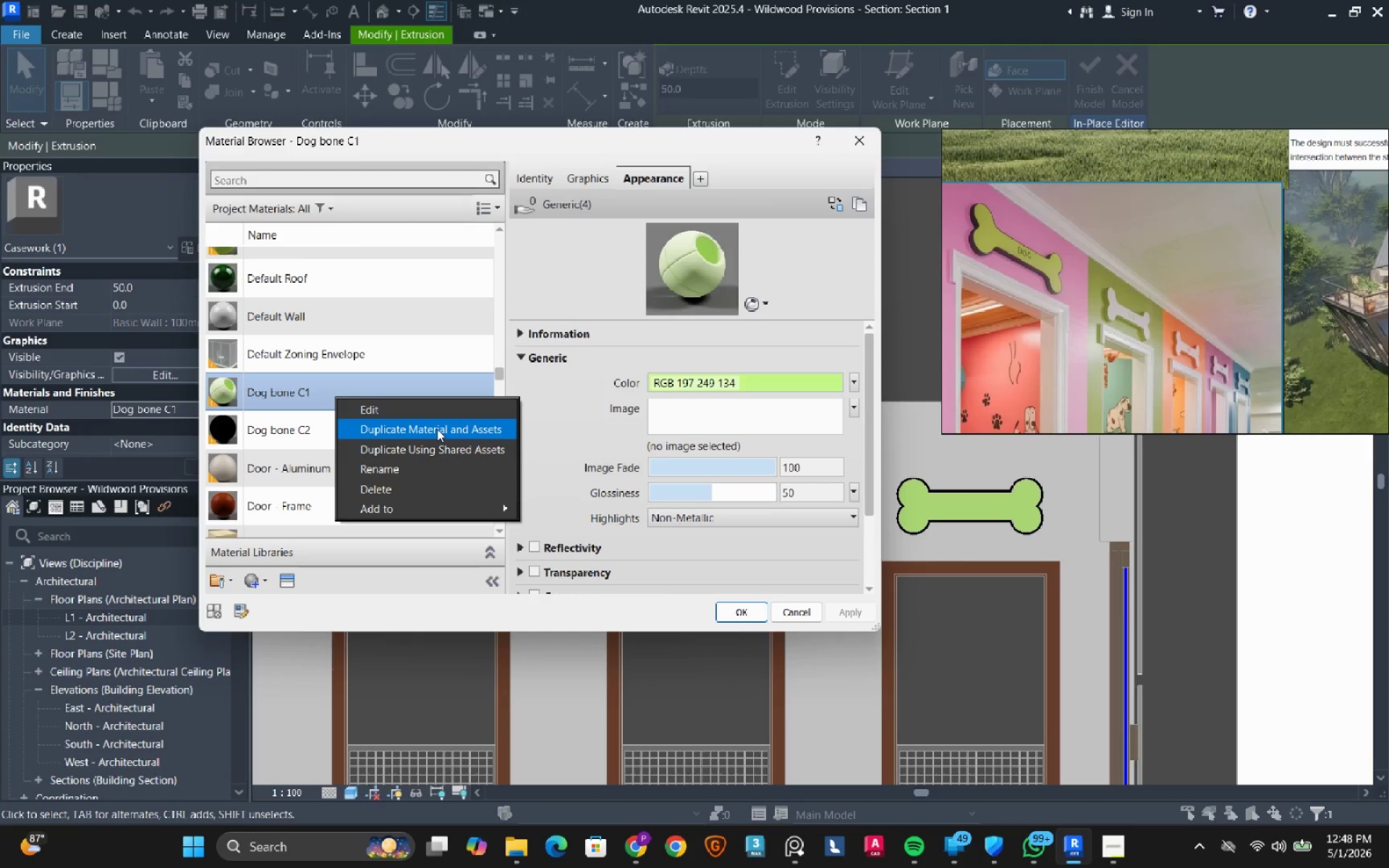 
left_click([437, 429])
 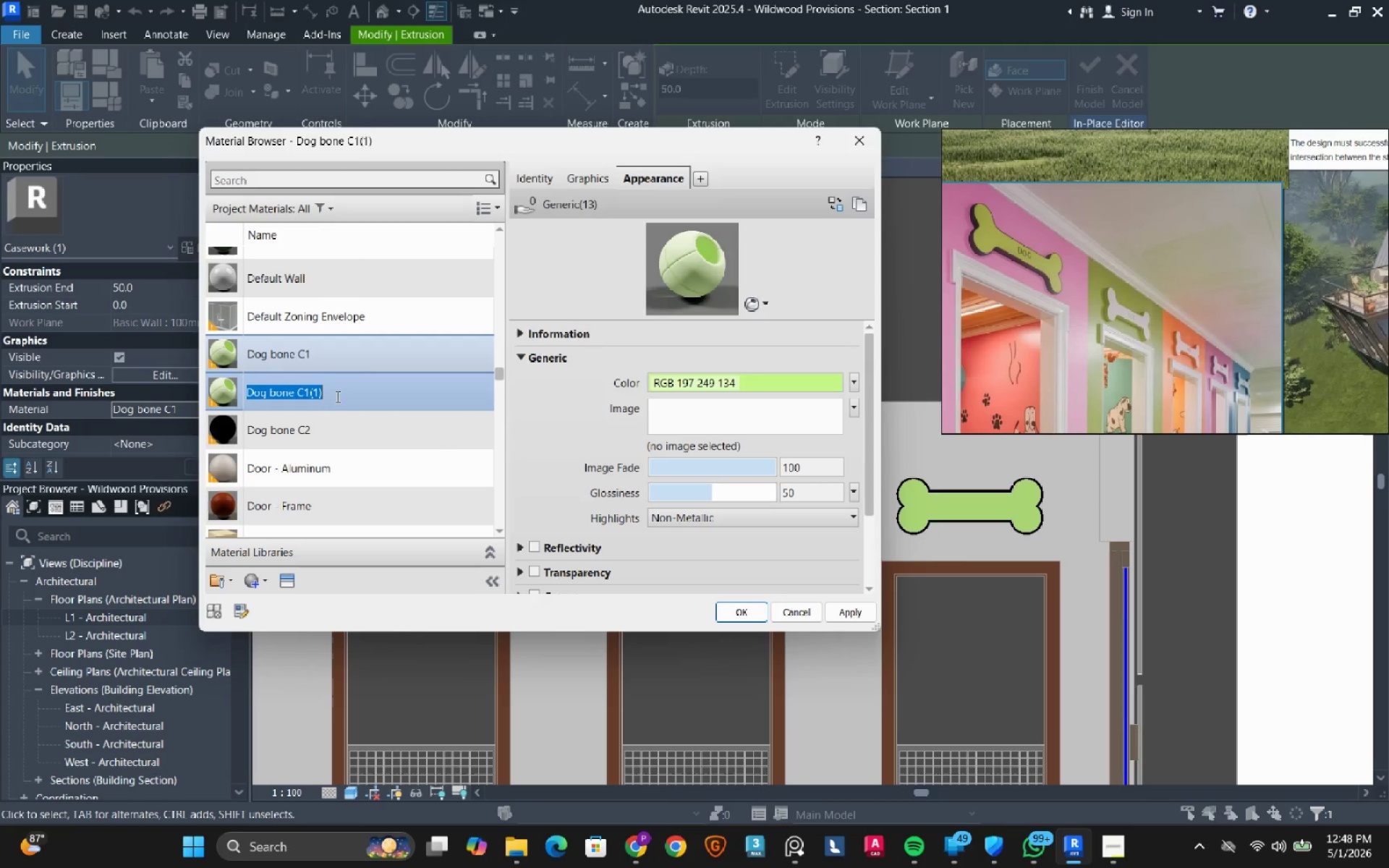 
key(ArrowRight)
 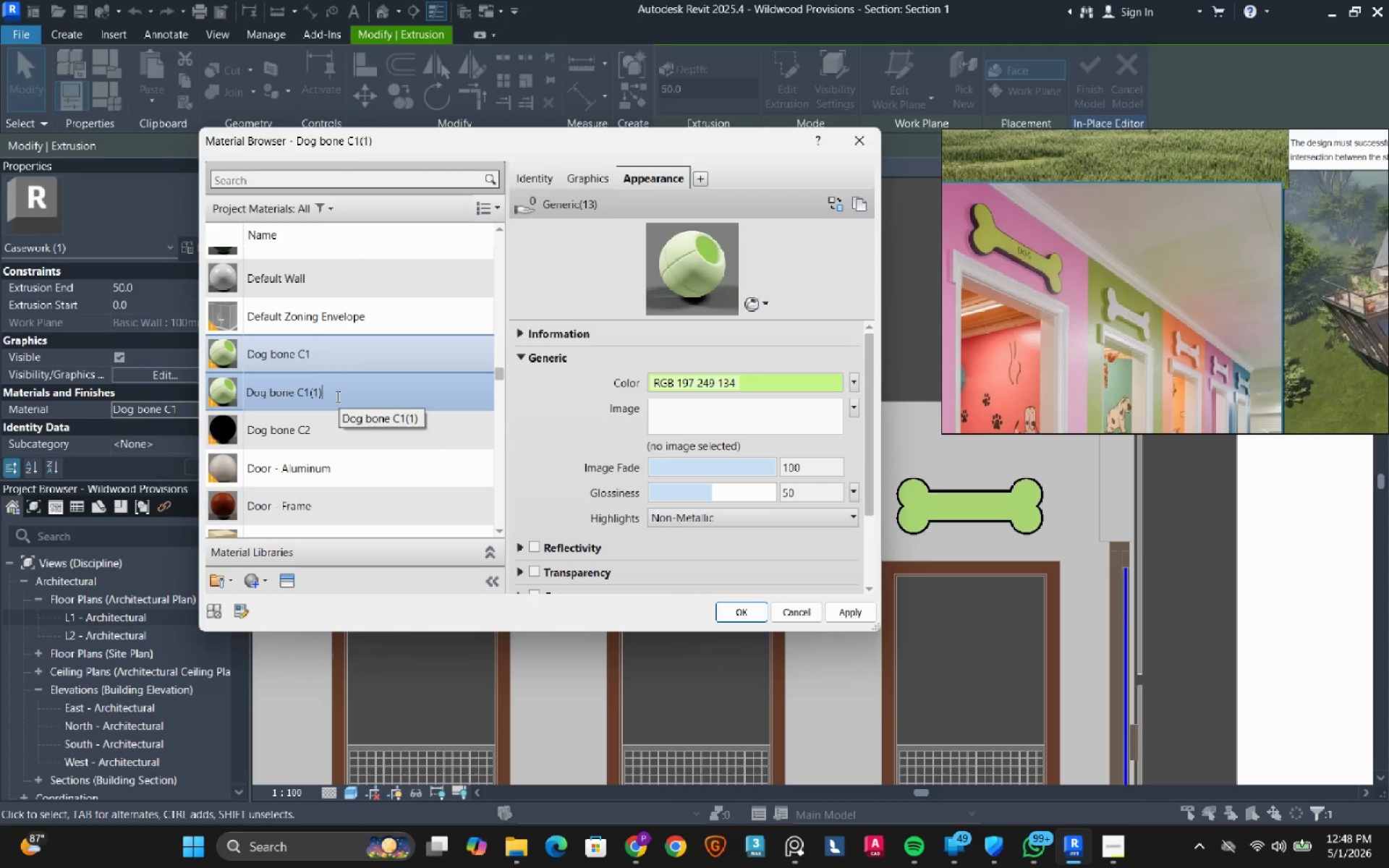 
key(Backspace)
 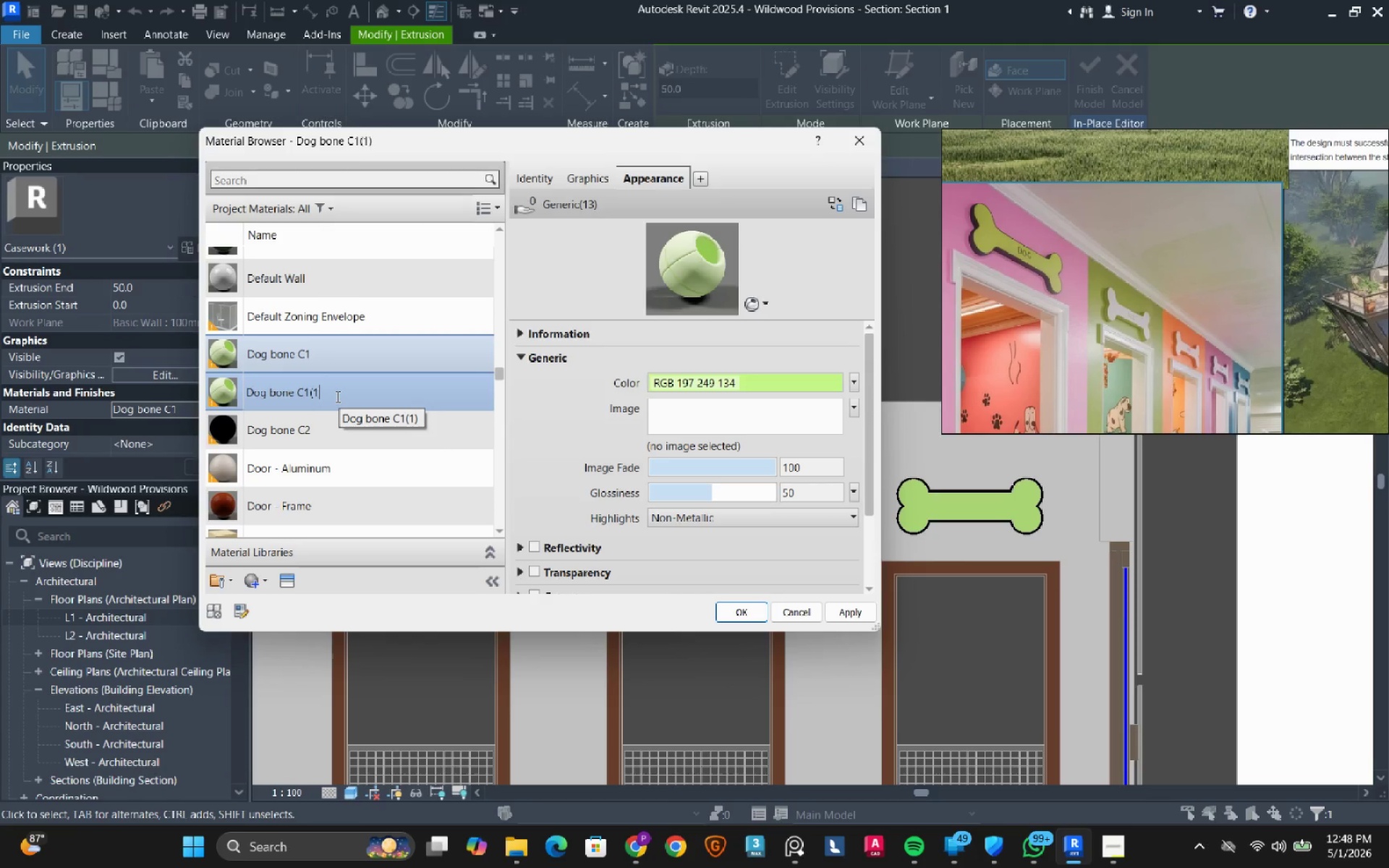 
key(Backspace)
 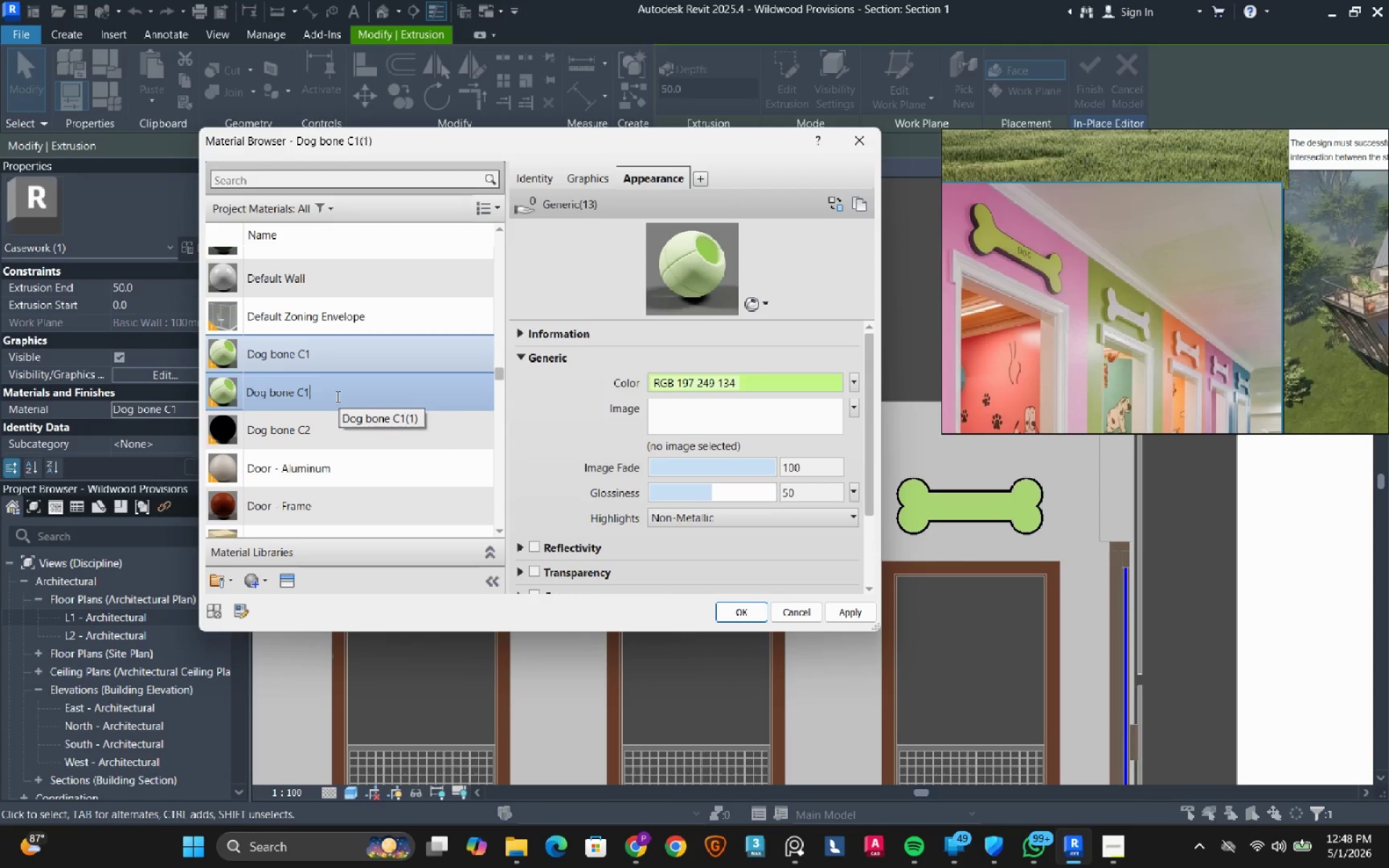 
key(Backspace)
 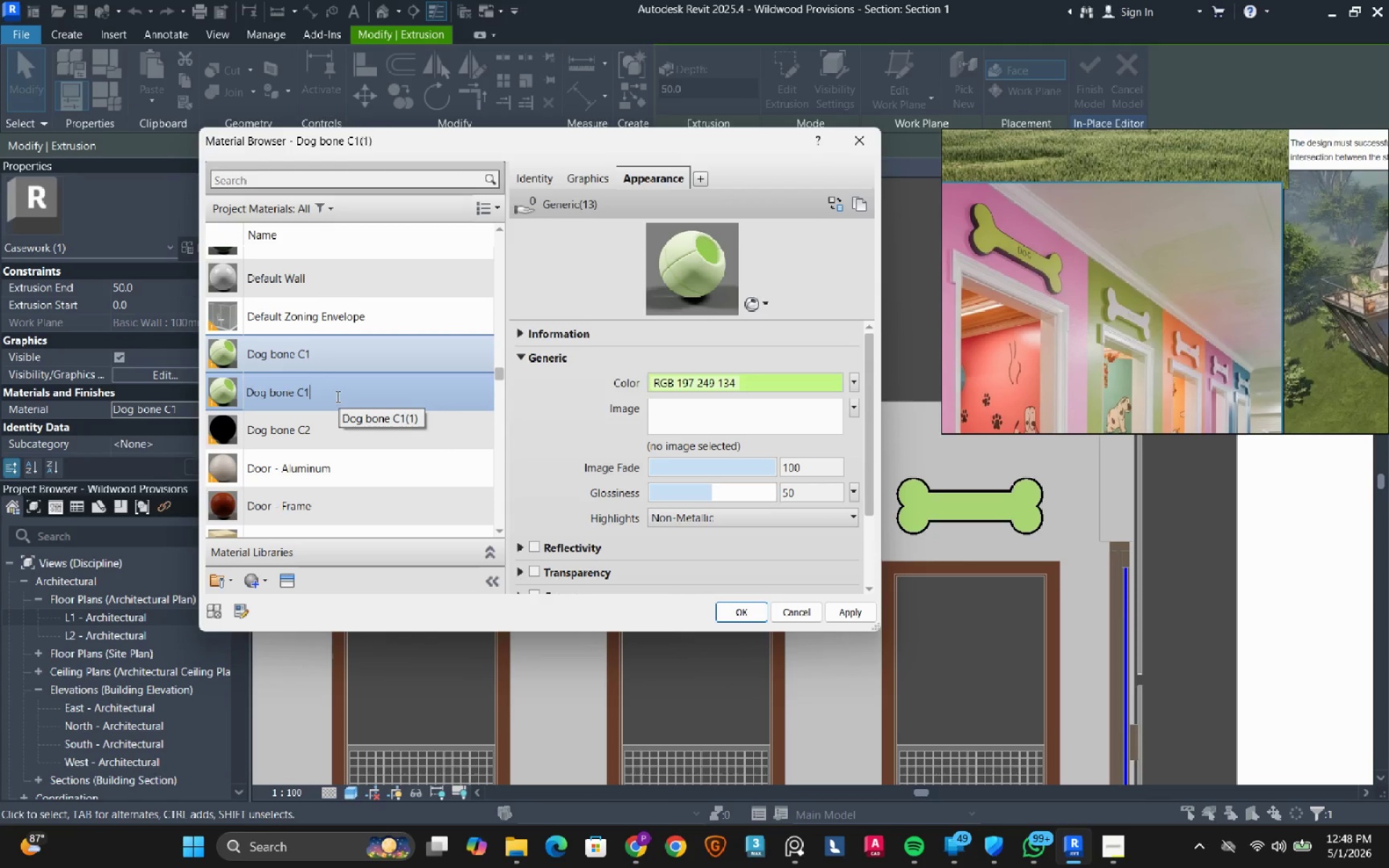 
key(Backspace)
 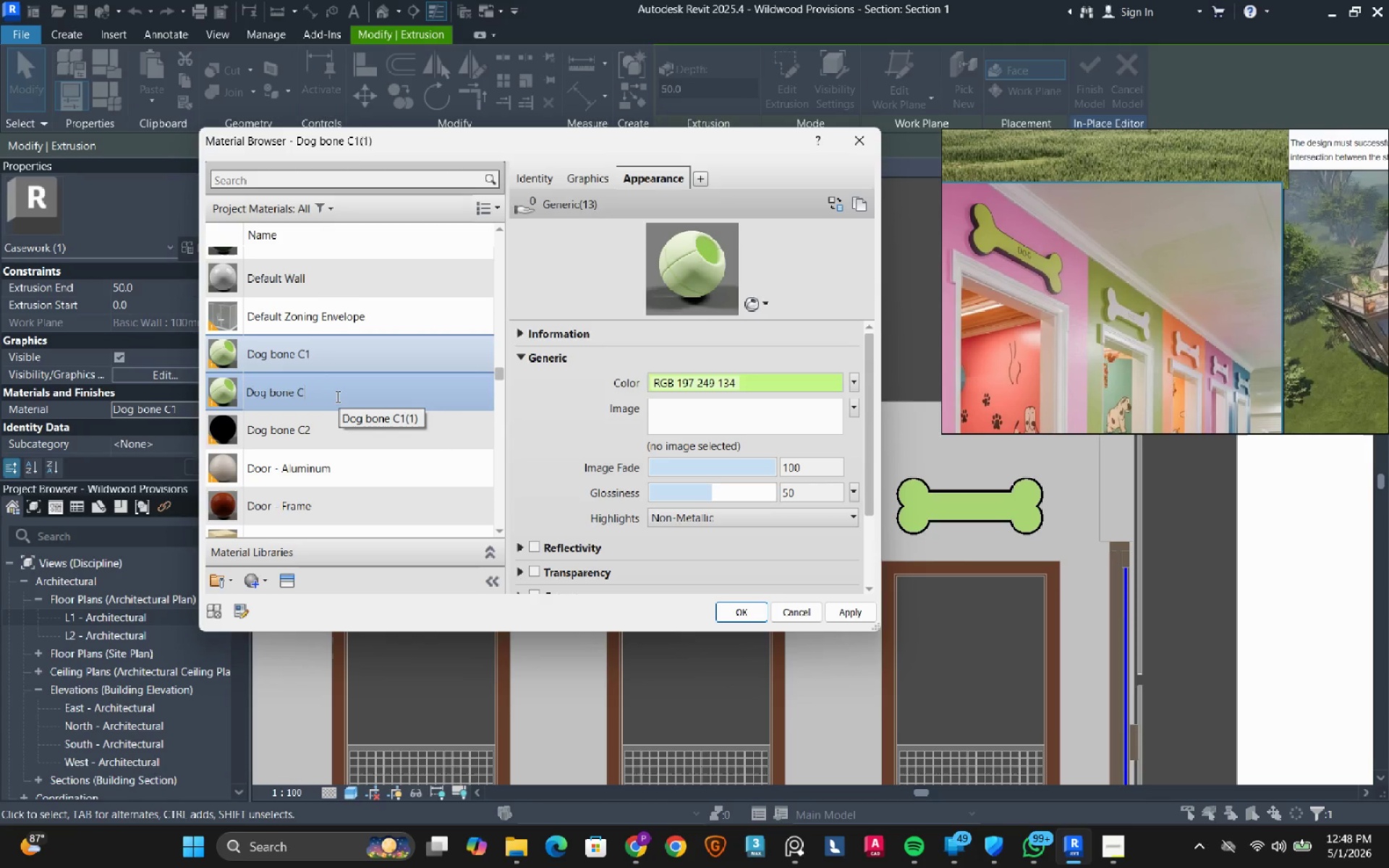 
key(3)
 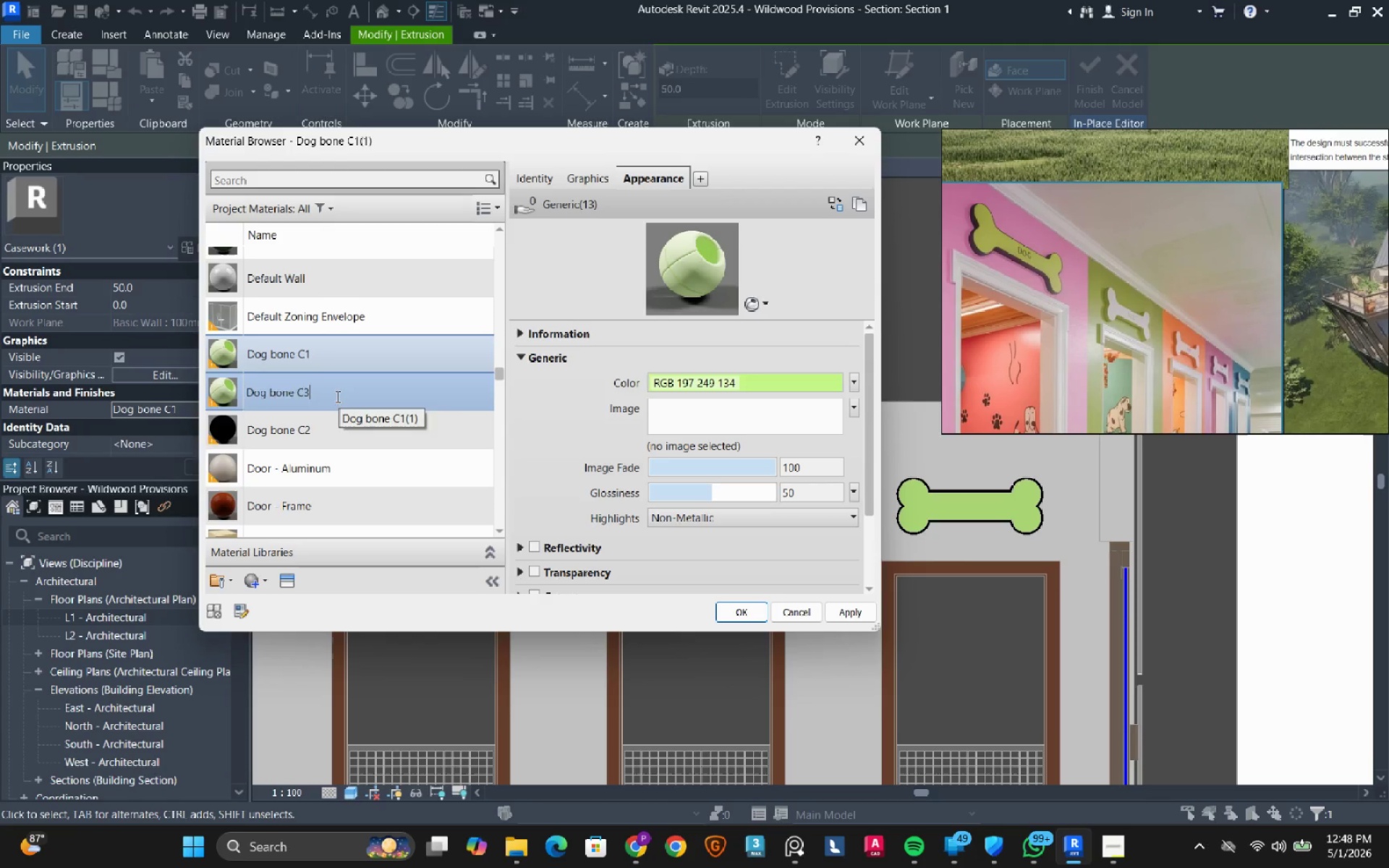 
key(Enter)
 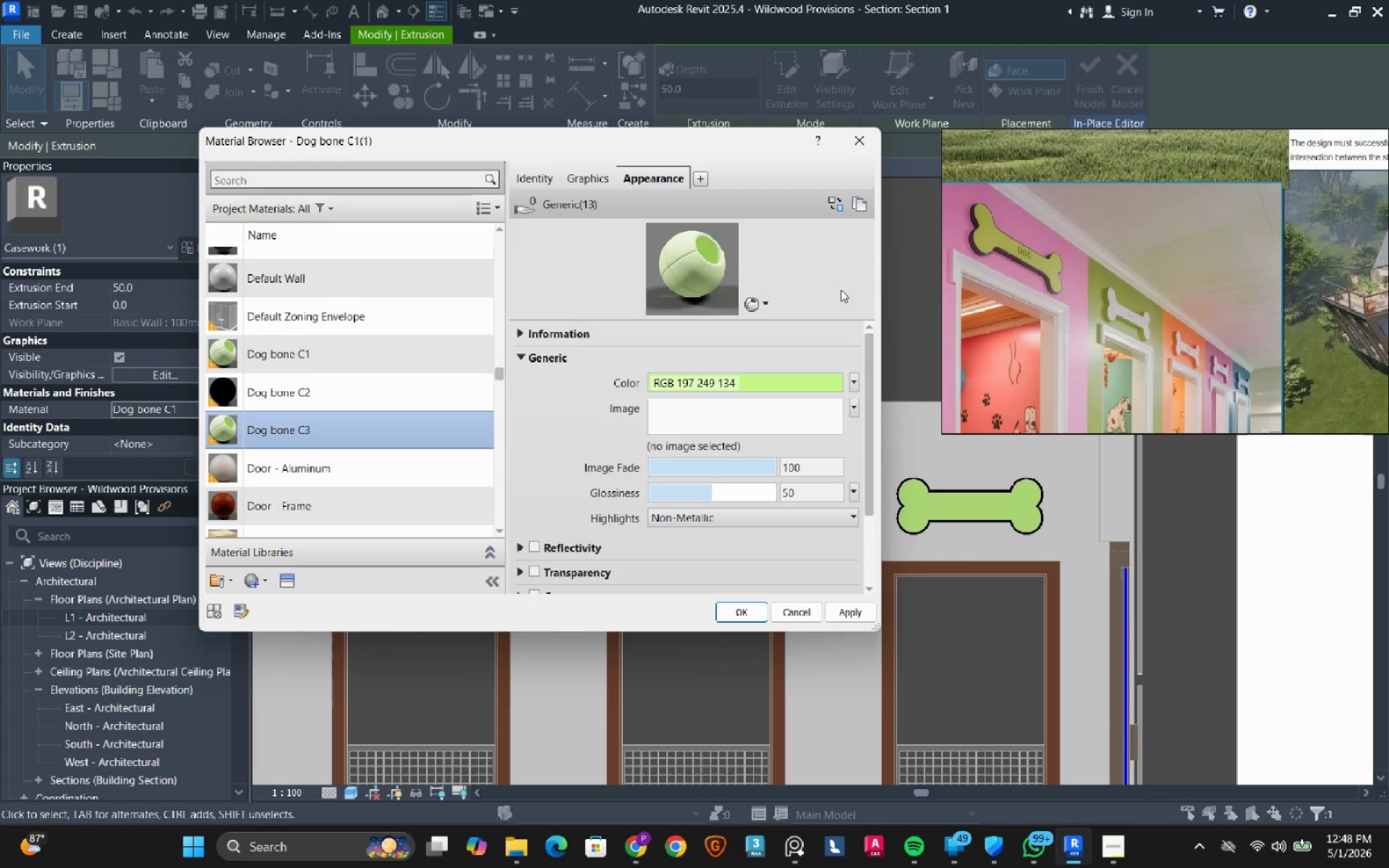 
left_click([734, 380])
 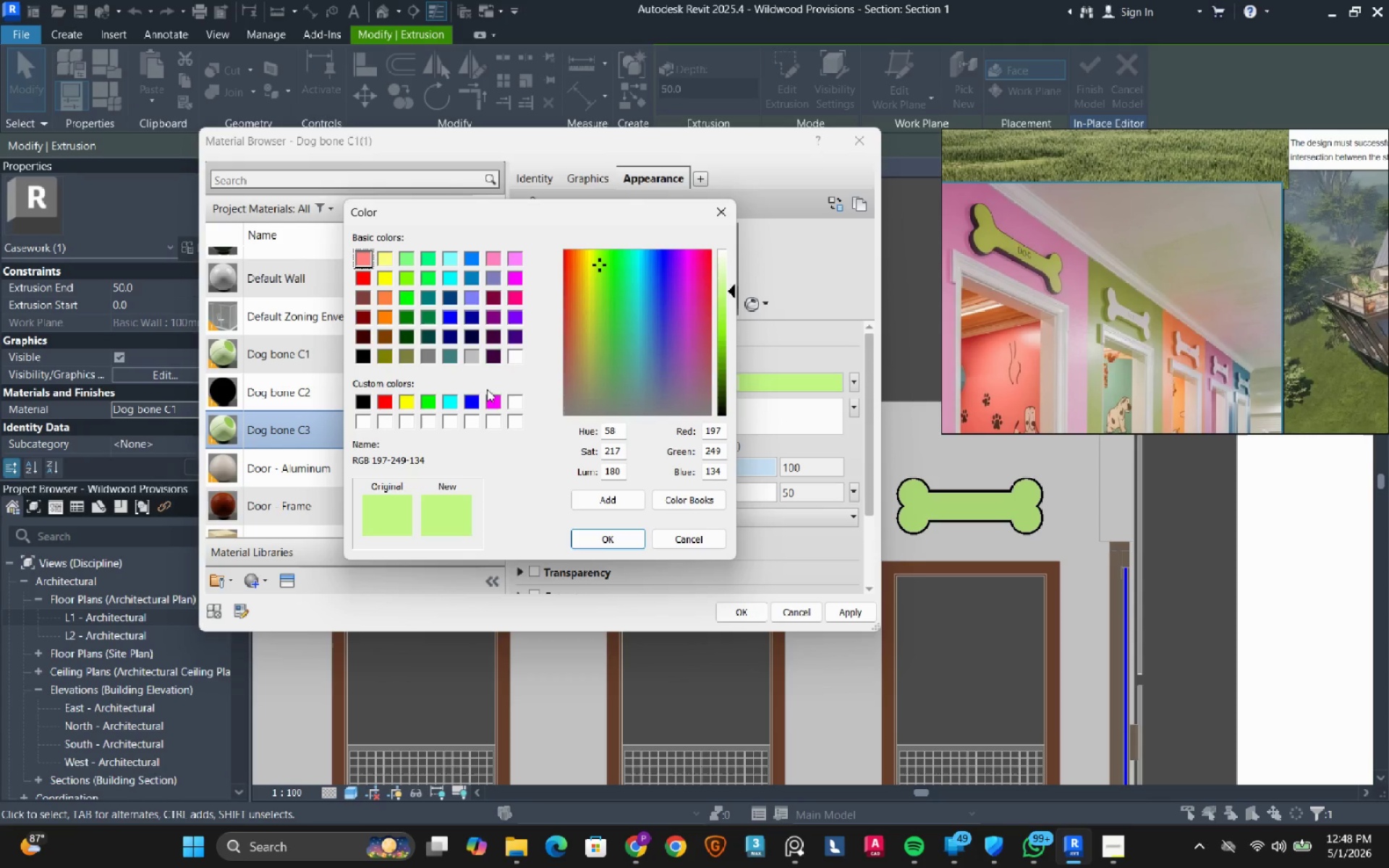 
left_click([517, 402])
 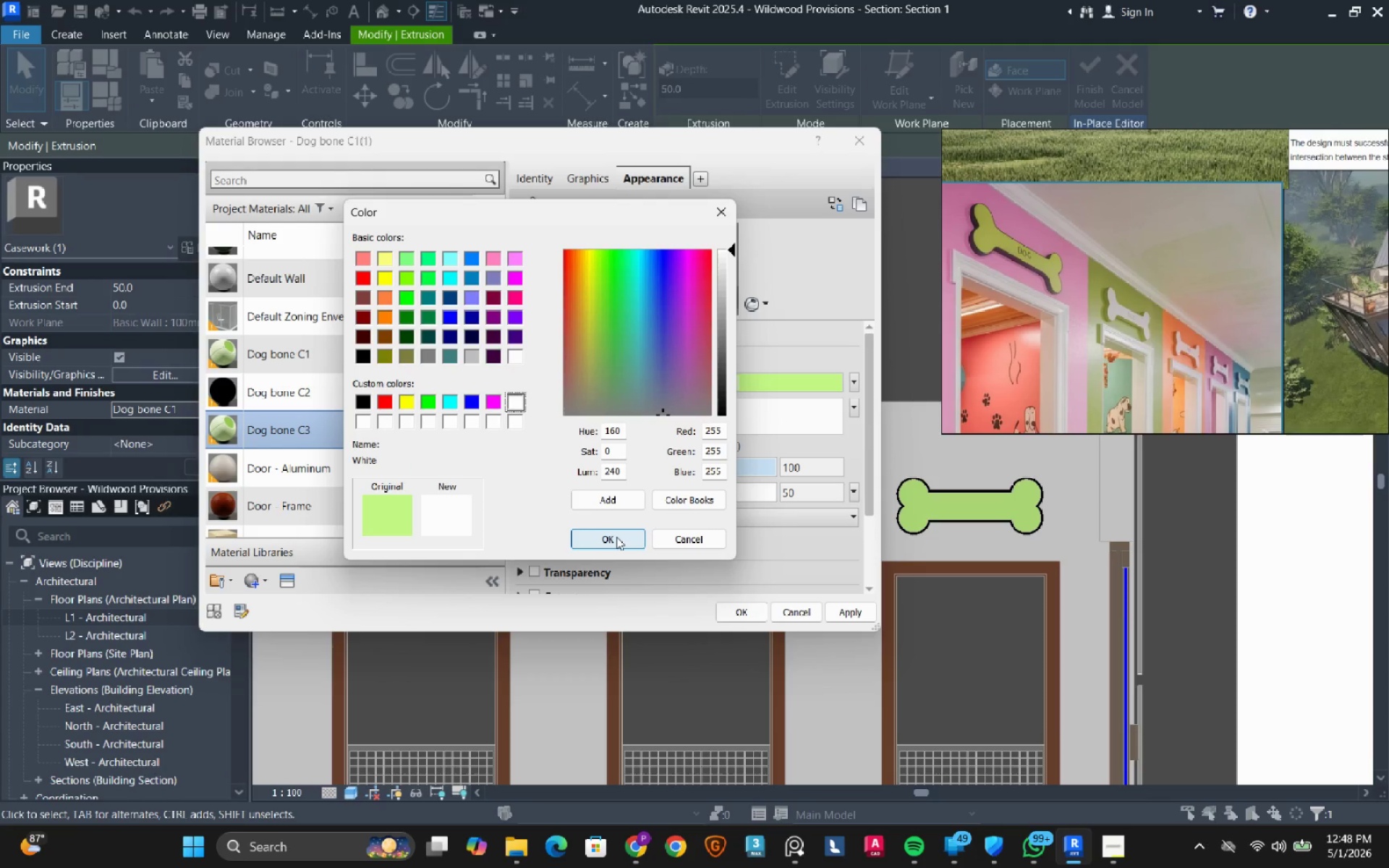 
left_click([616, 537])
 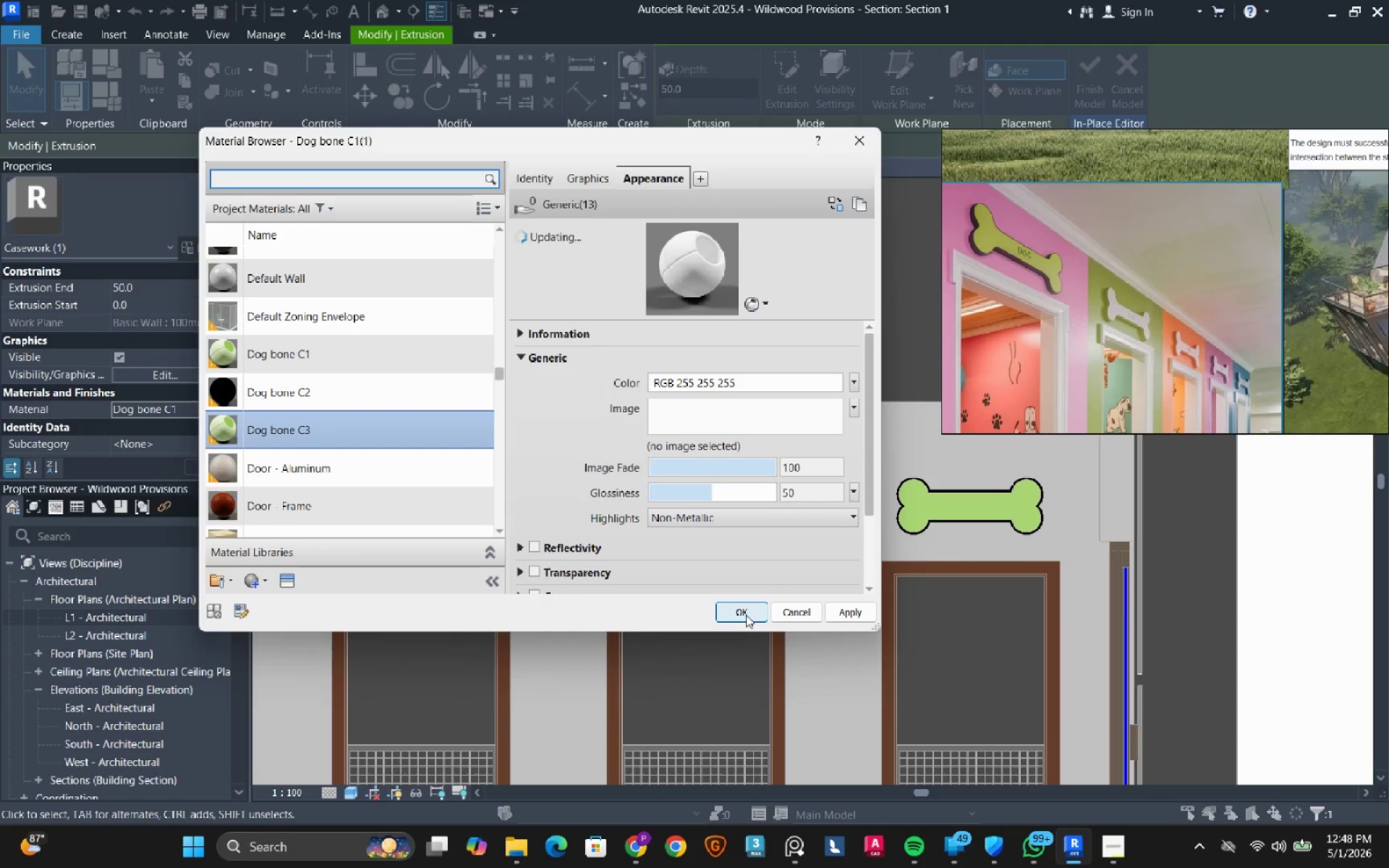 
left_click([746, 615])
 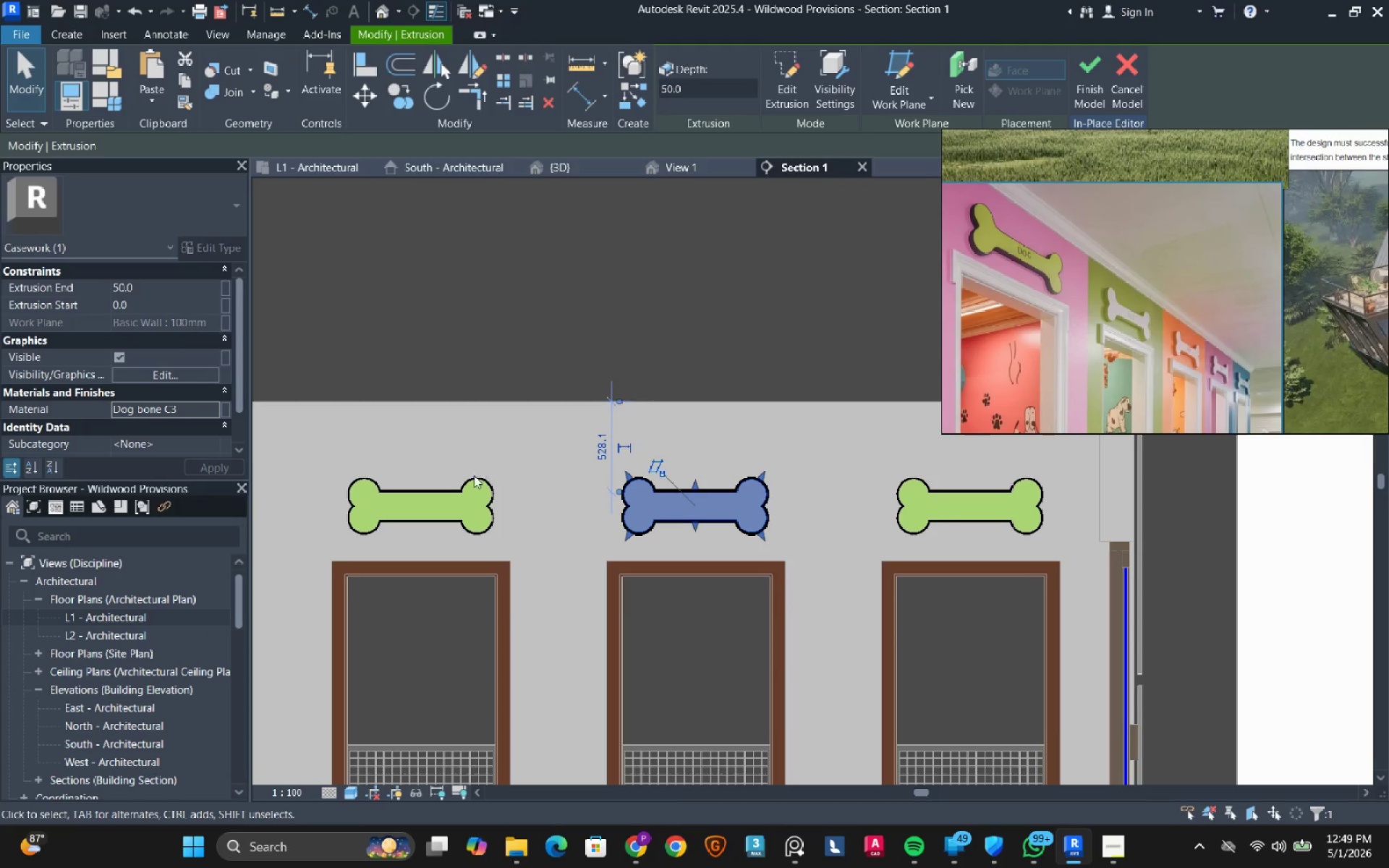 
left_click([455, 494])
 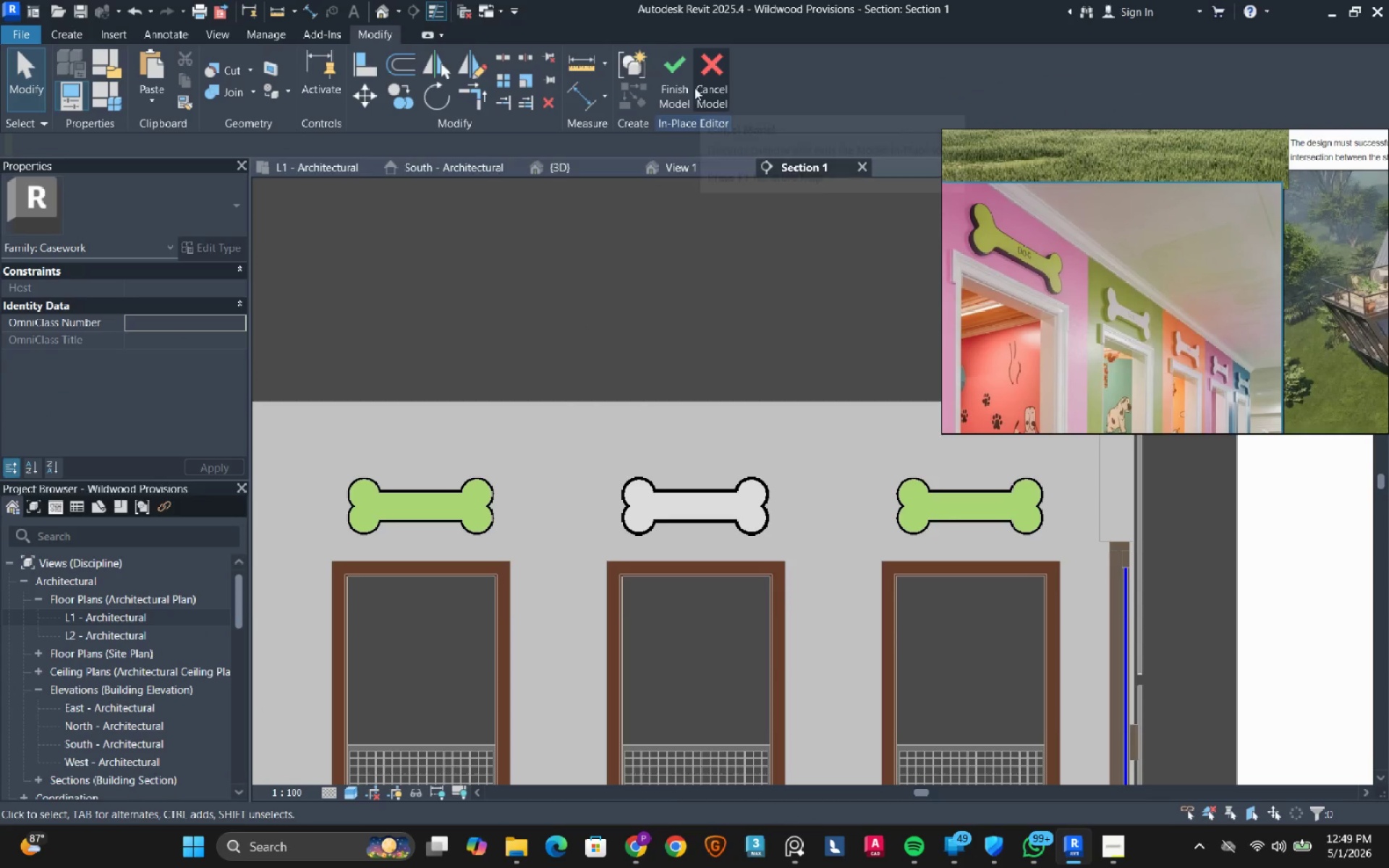 
left_click([683, 83])
 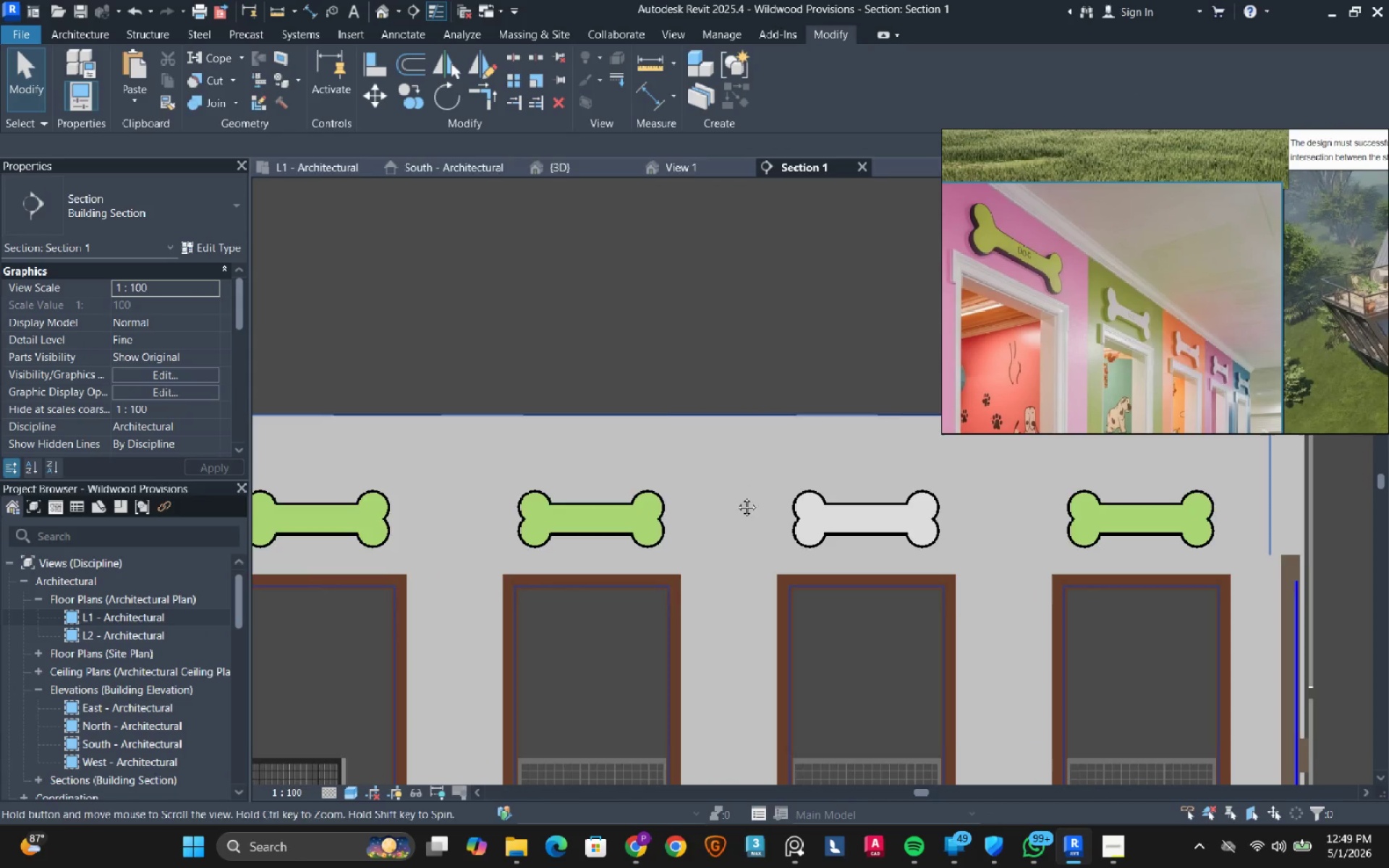 
scroll: coordinate [608, 510], scroll_direction: up, amount: 2.0
 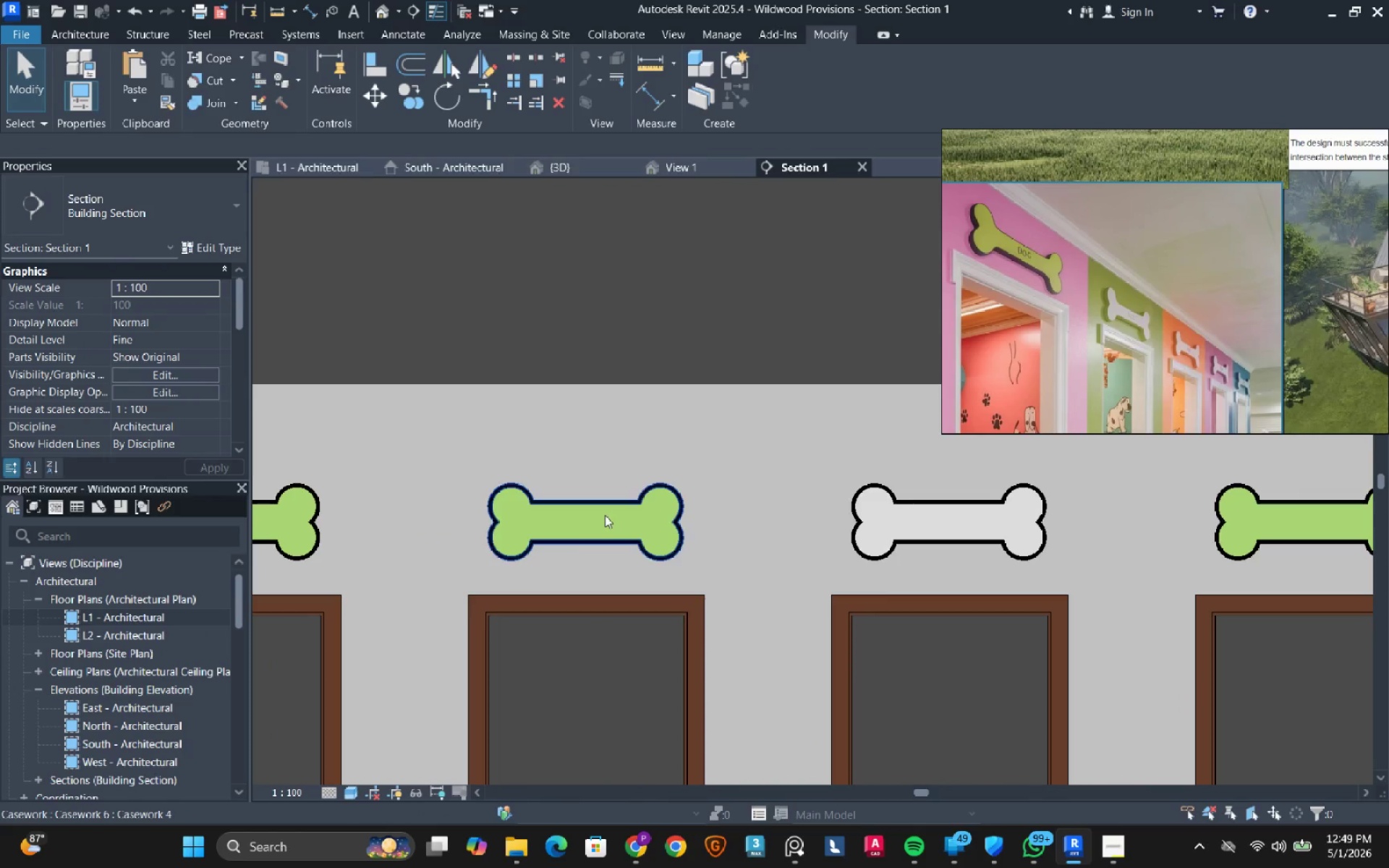 
left_click([605, 515])
 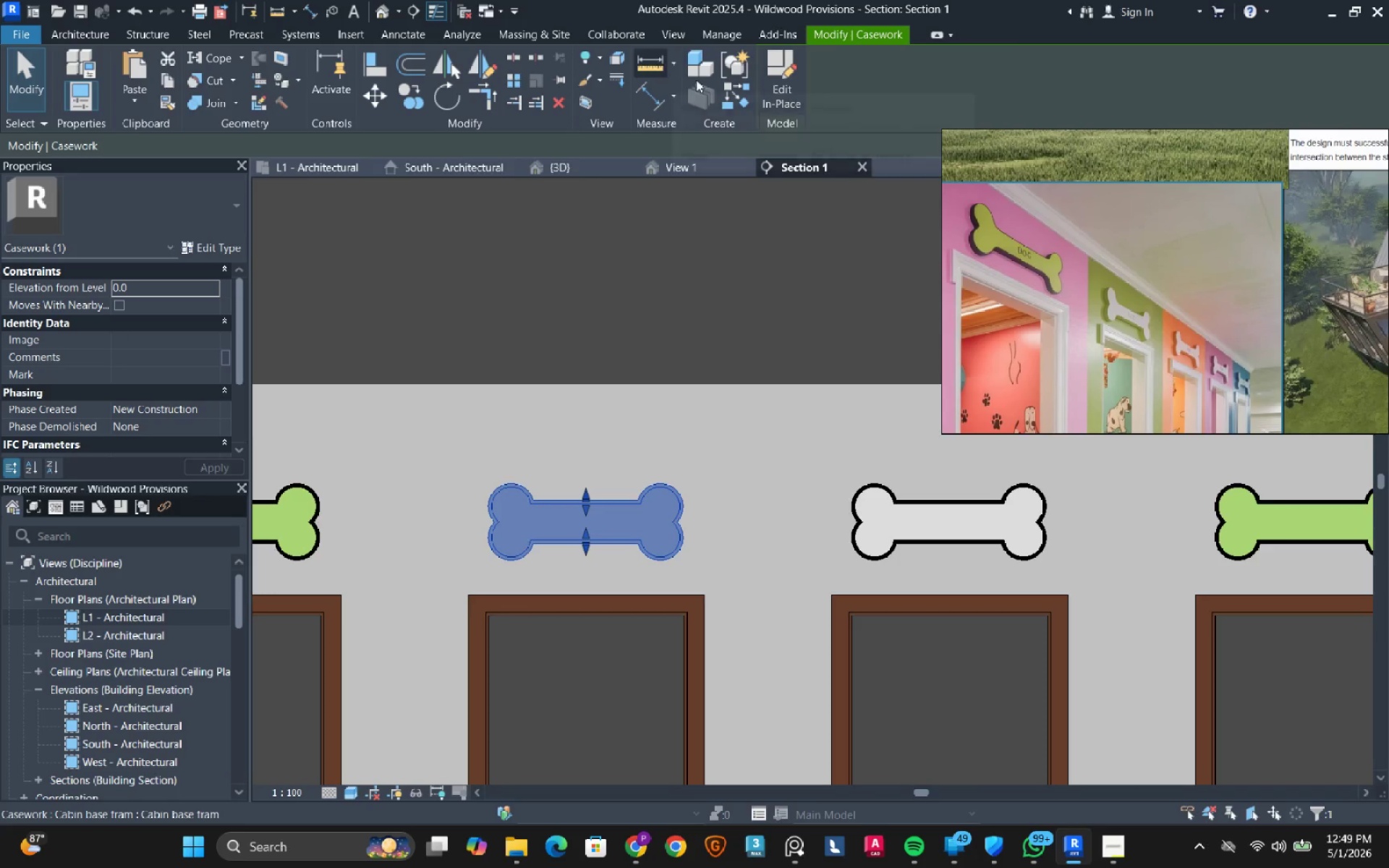 
left_click([785, 72])
 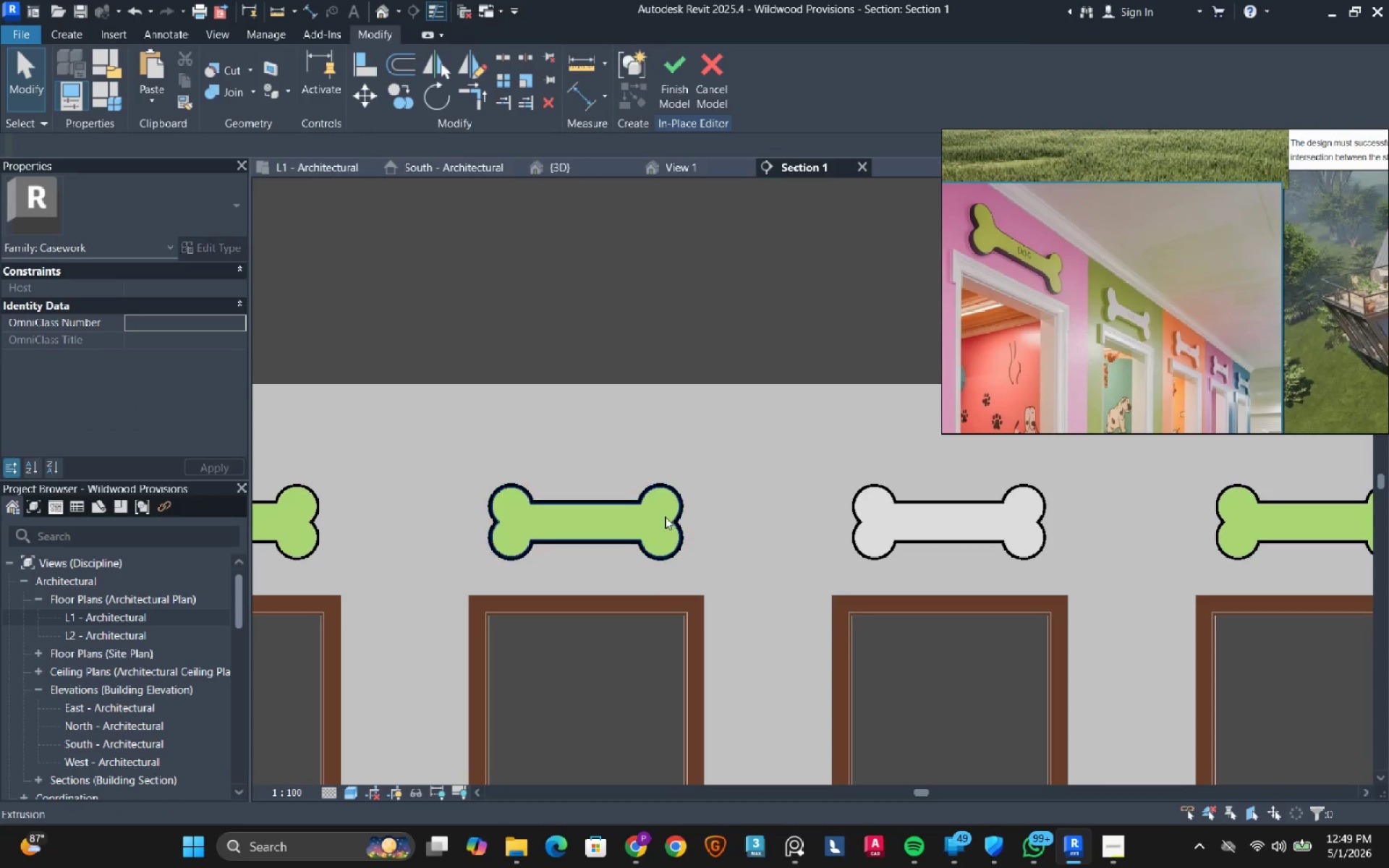 
left_click([665, 516])
 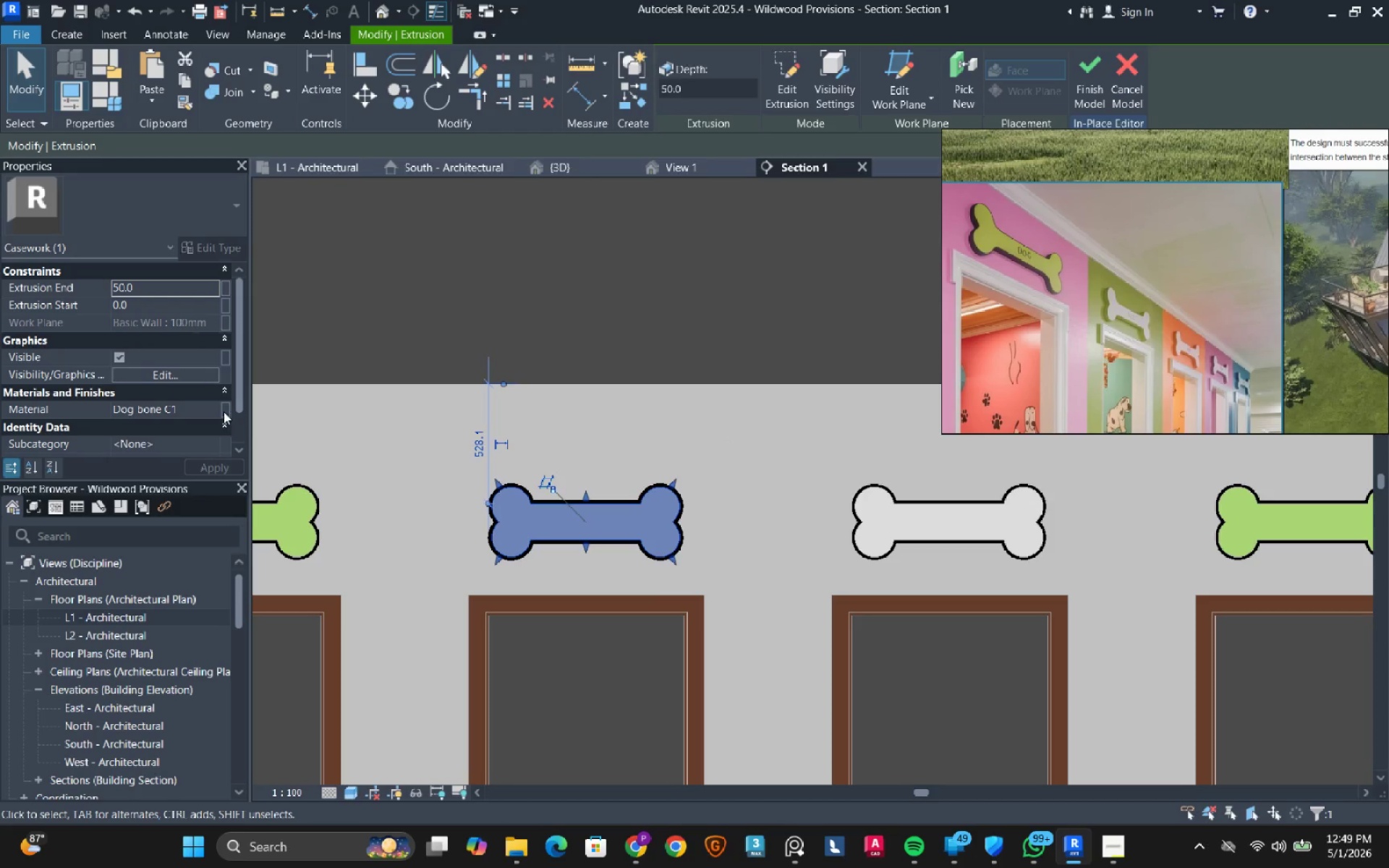 
left_click([213, 409])
 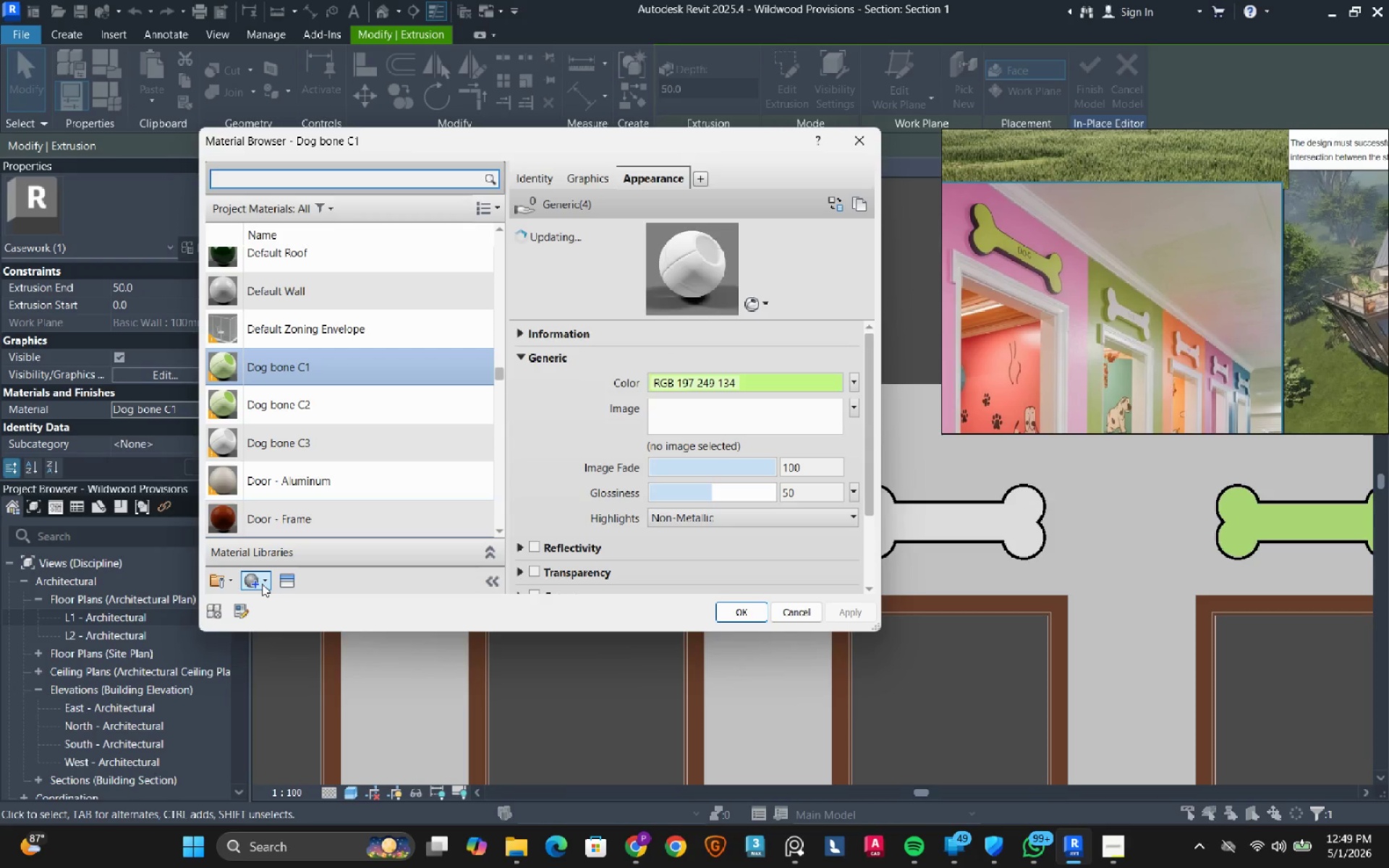 
left_click([262, 584])
 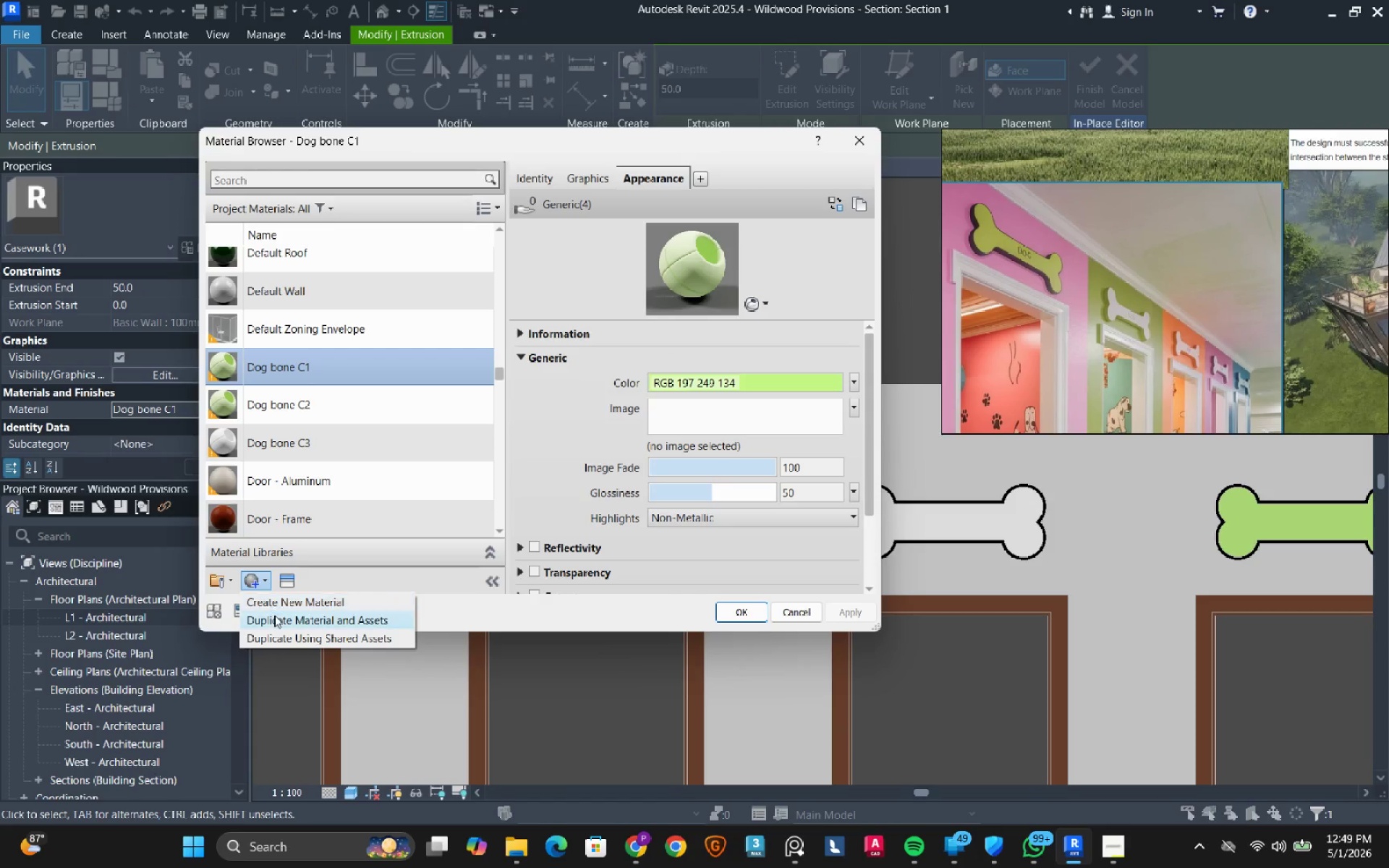 
left_click([274, 615])
 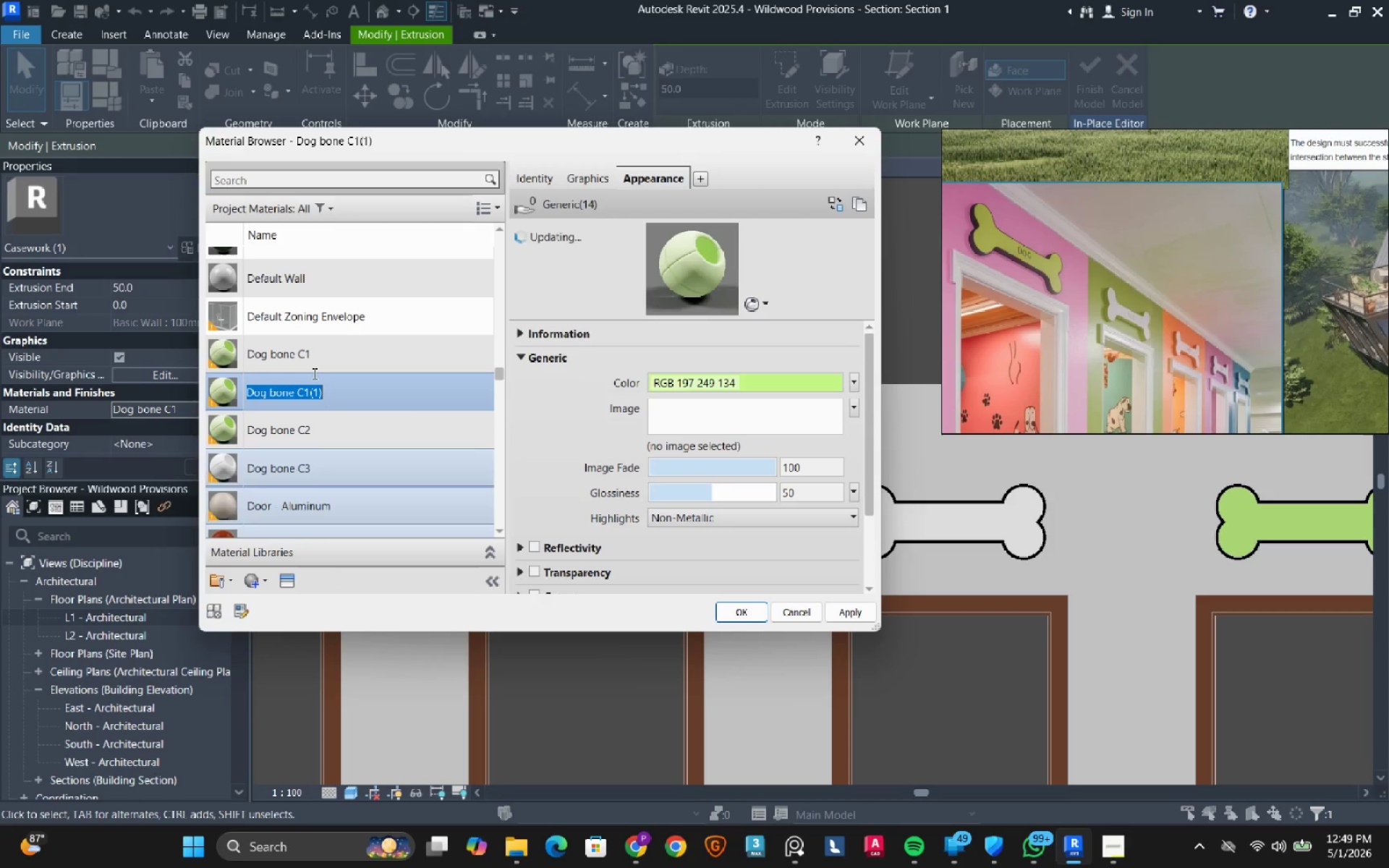 
key(ArrowRight)
 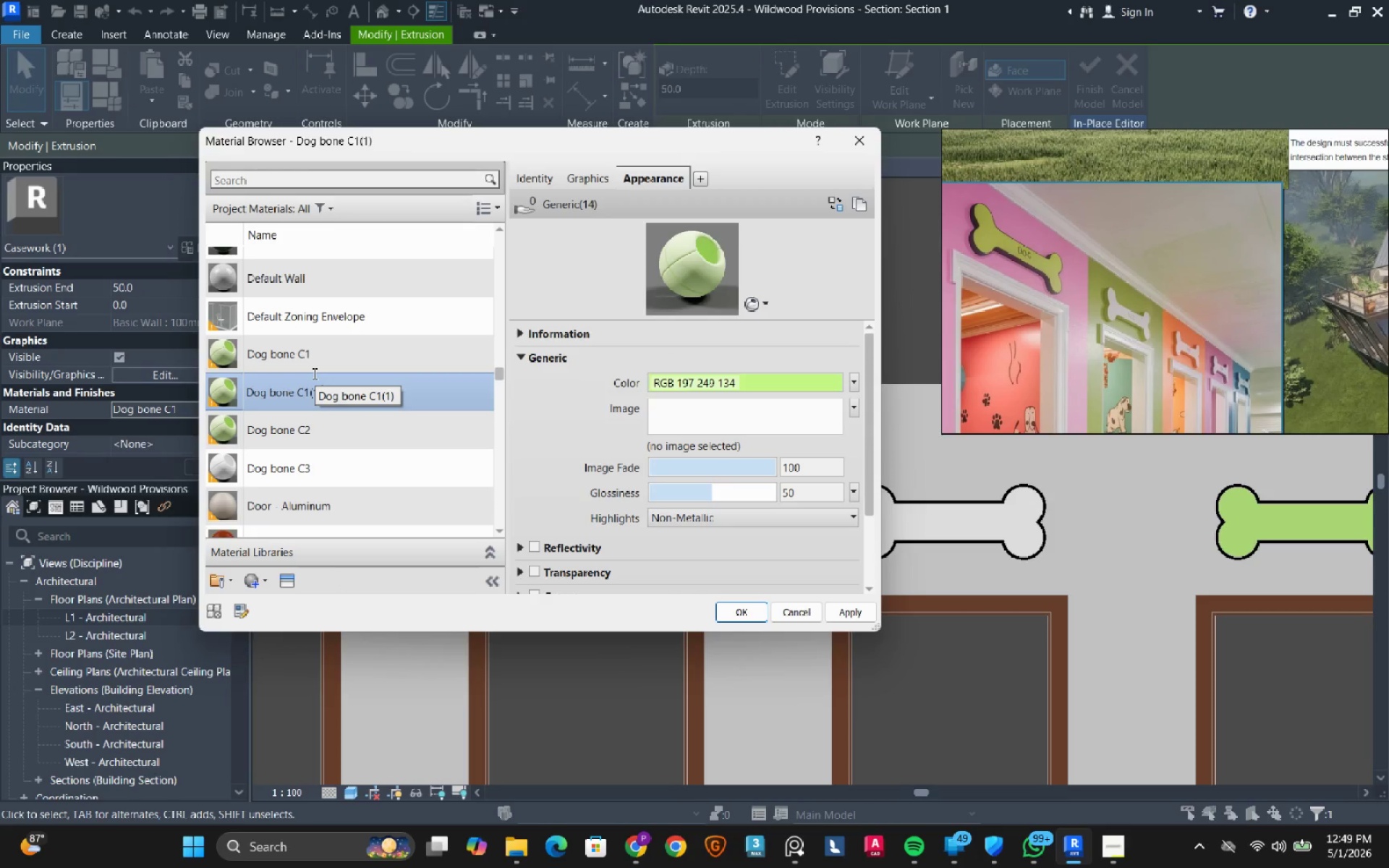 
key(Backspace)
 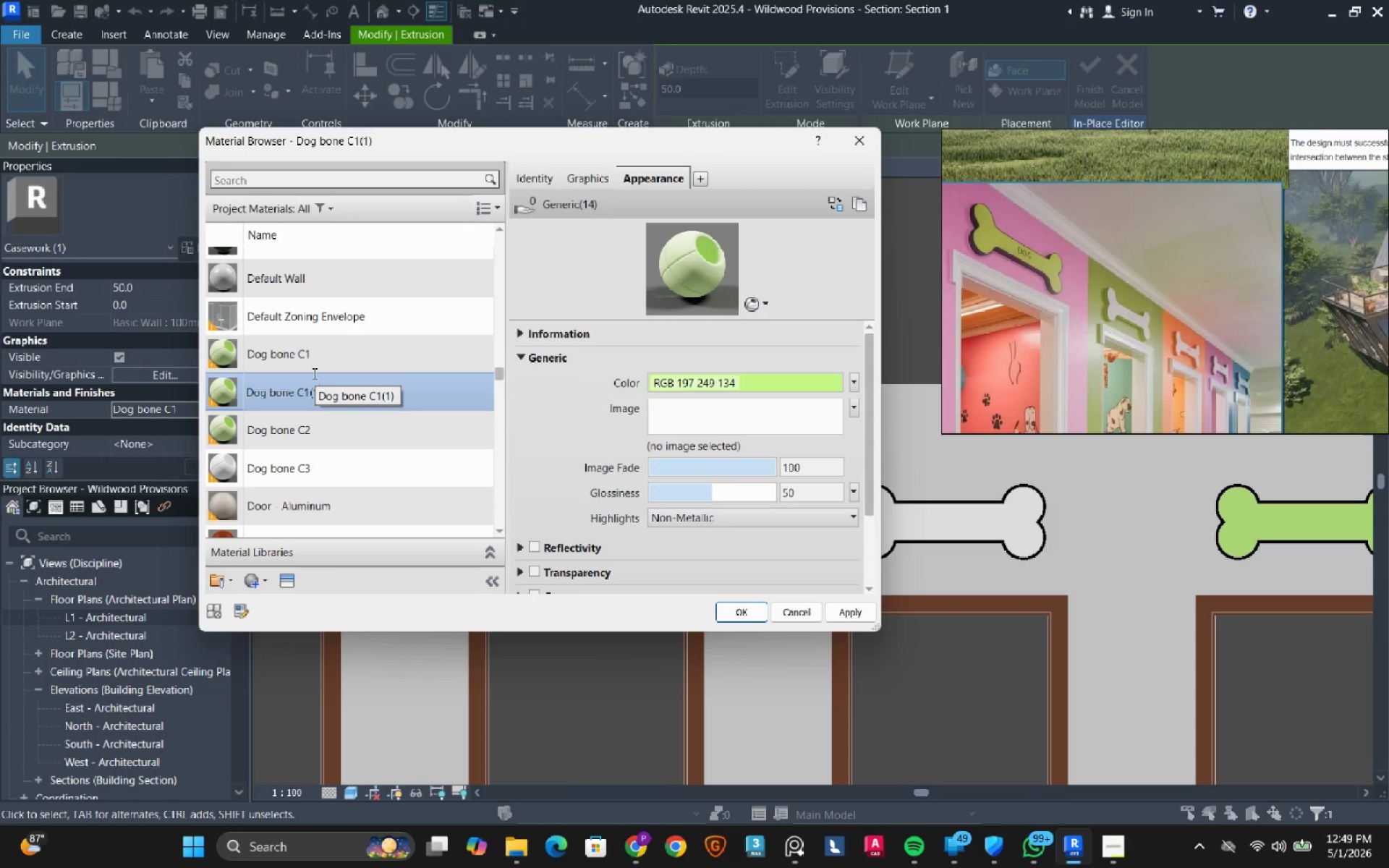 
key(Backspace)
 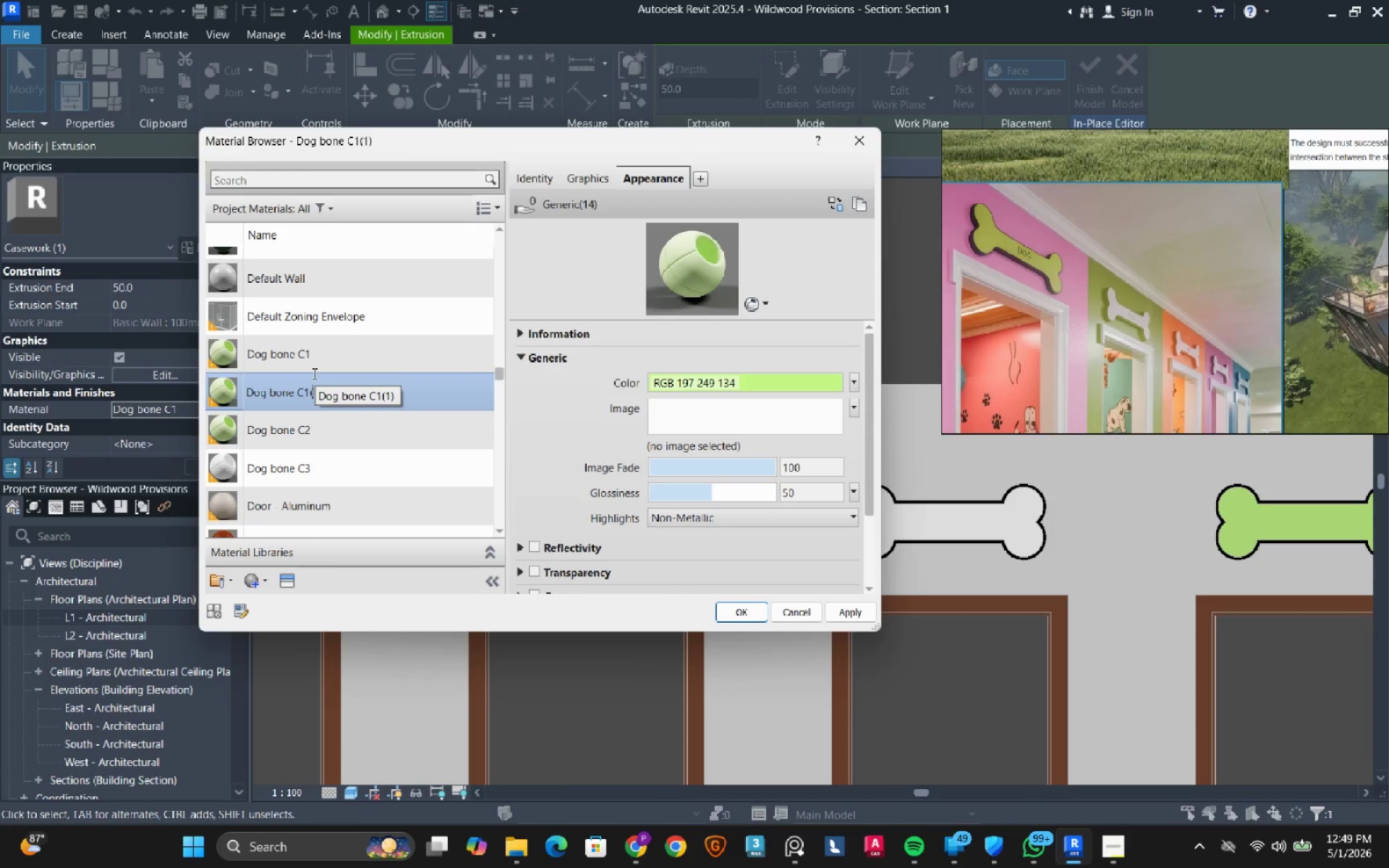 
key(Backspace)
 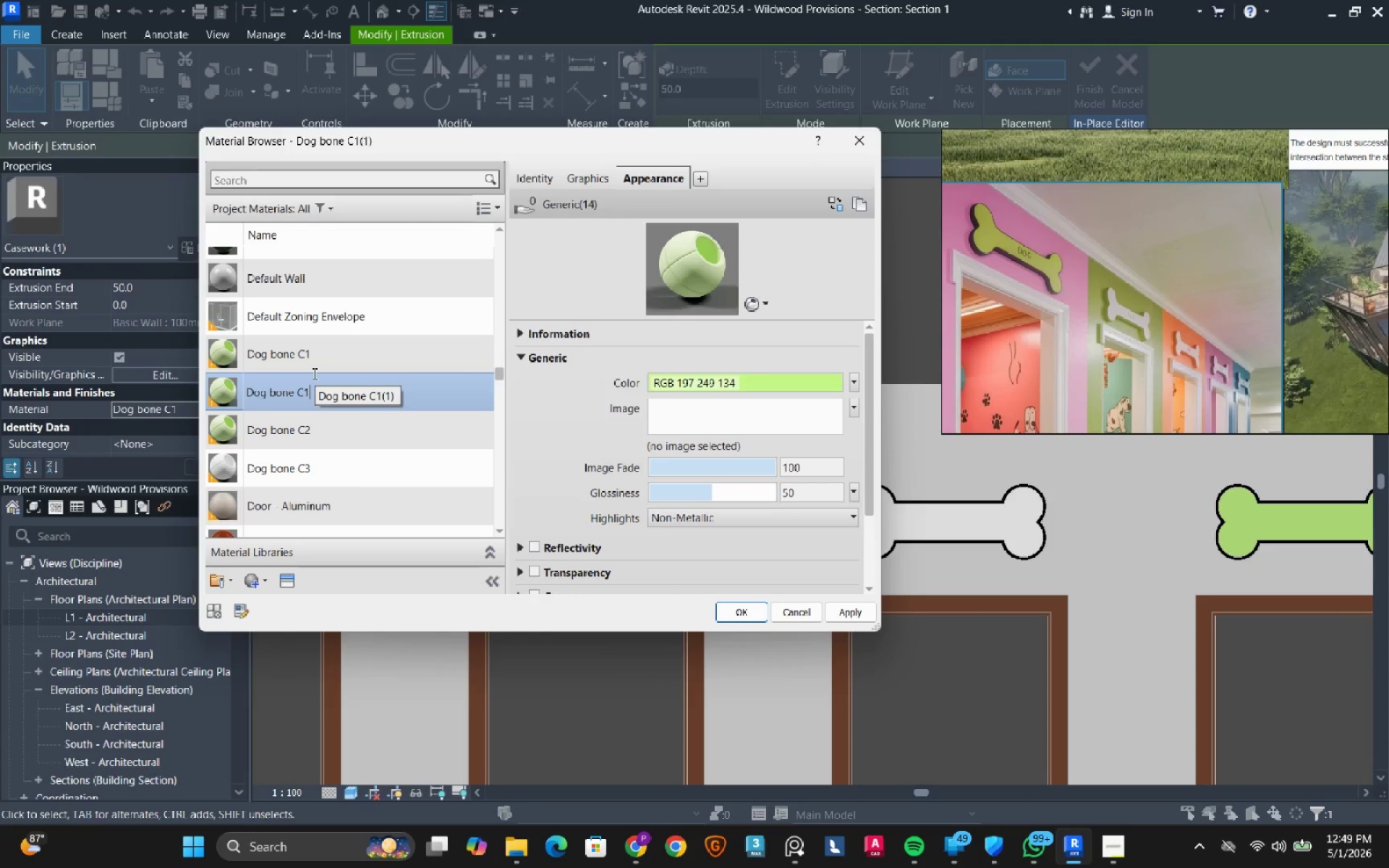 
key(Backspace)
 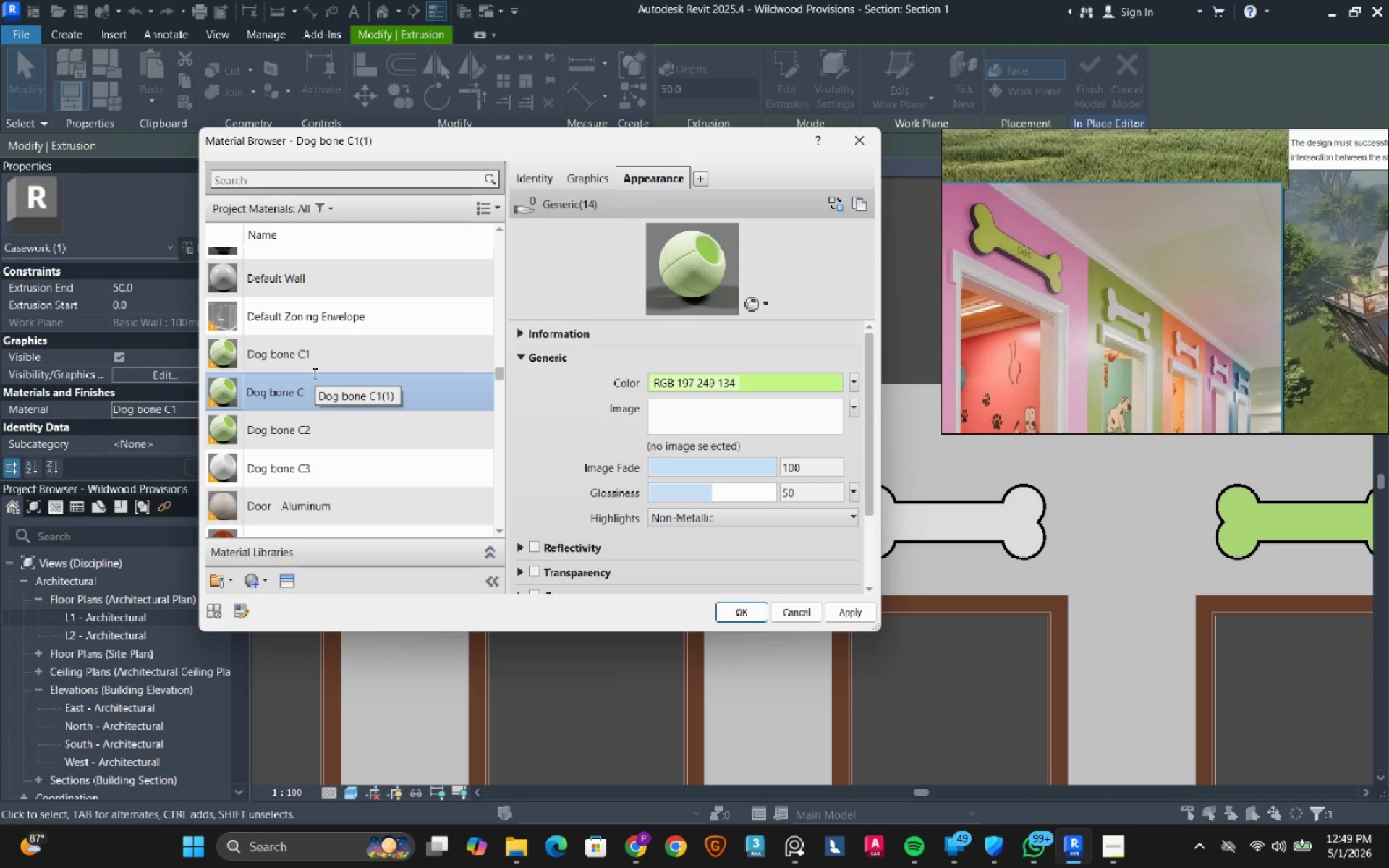 
key(4)
 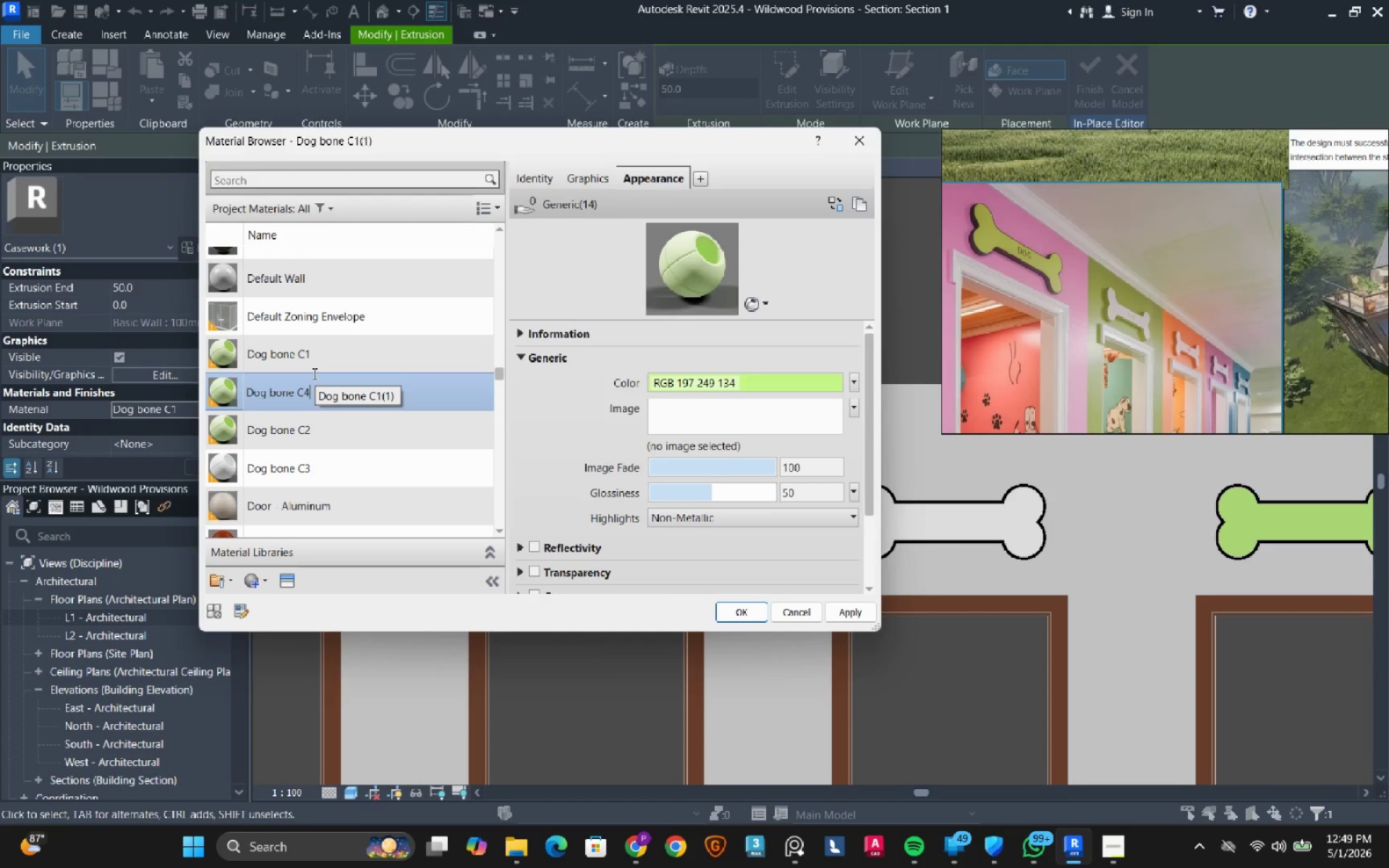 
key(Enter)
 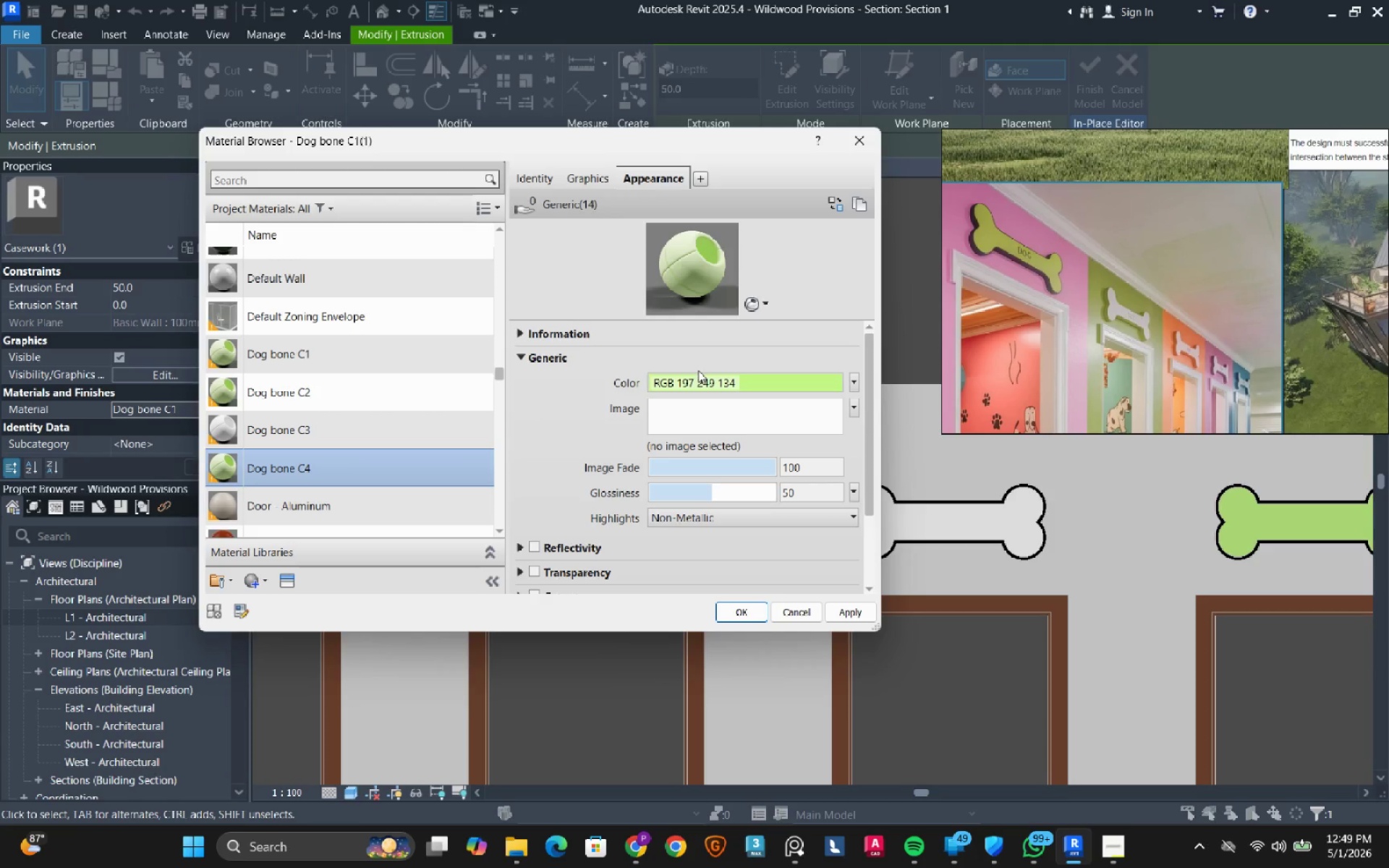 
left_click([705, 386])
 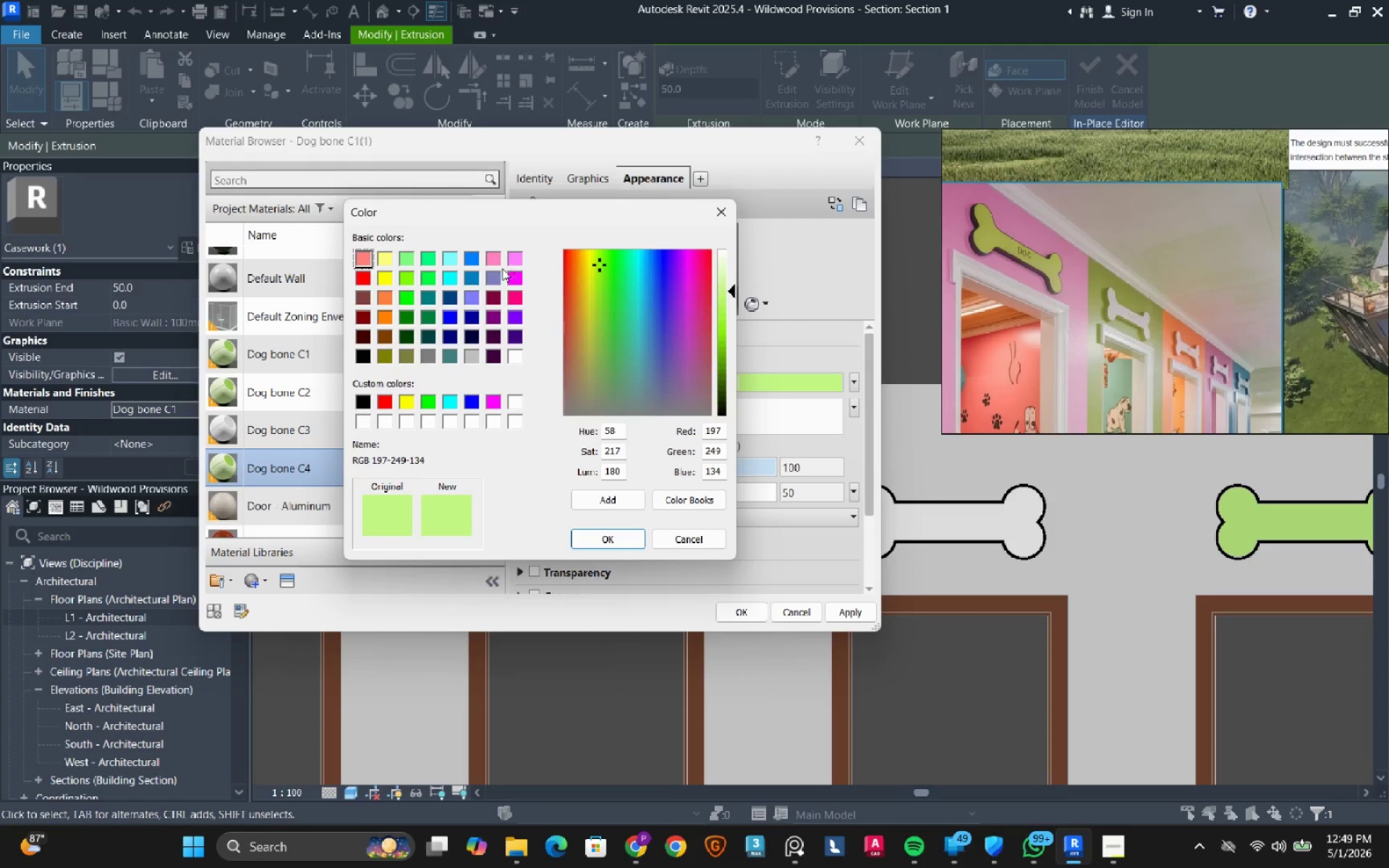 
left_click([384, 297])
 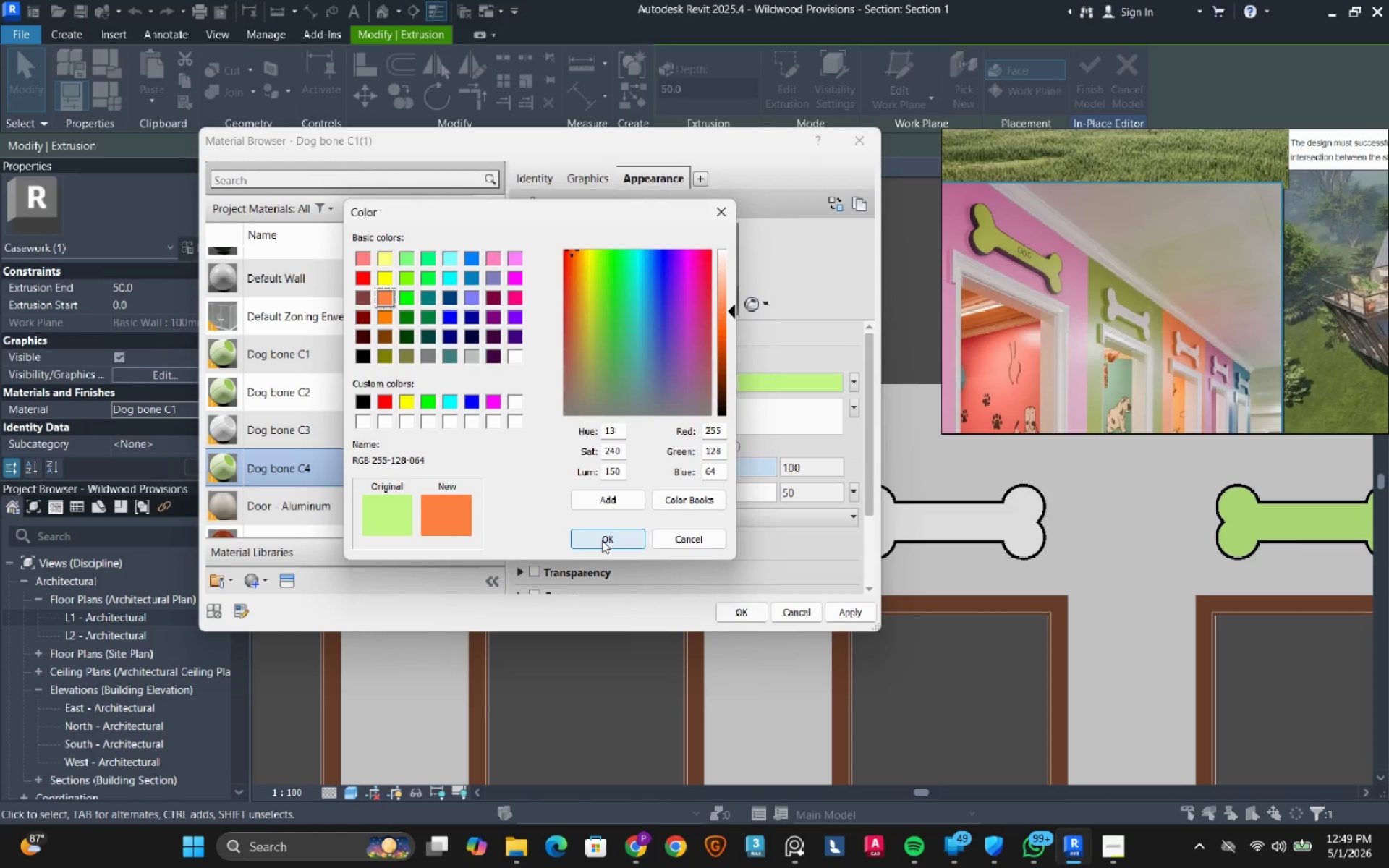 
left_click([602, 540])
 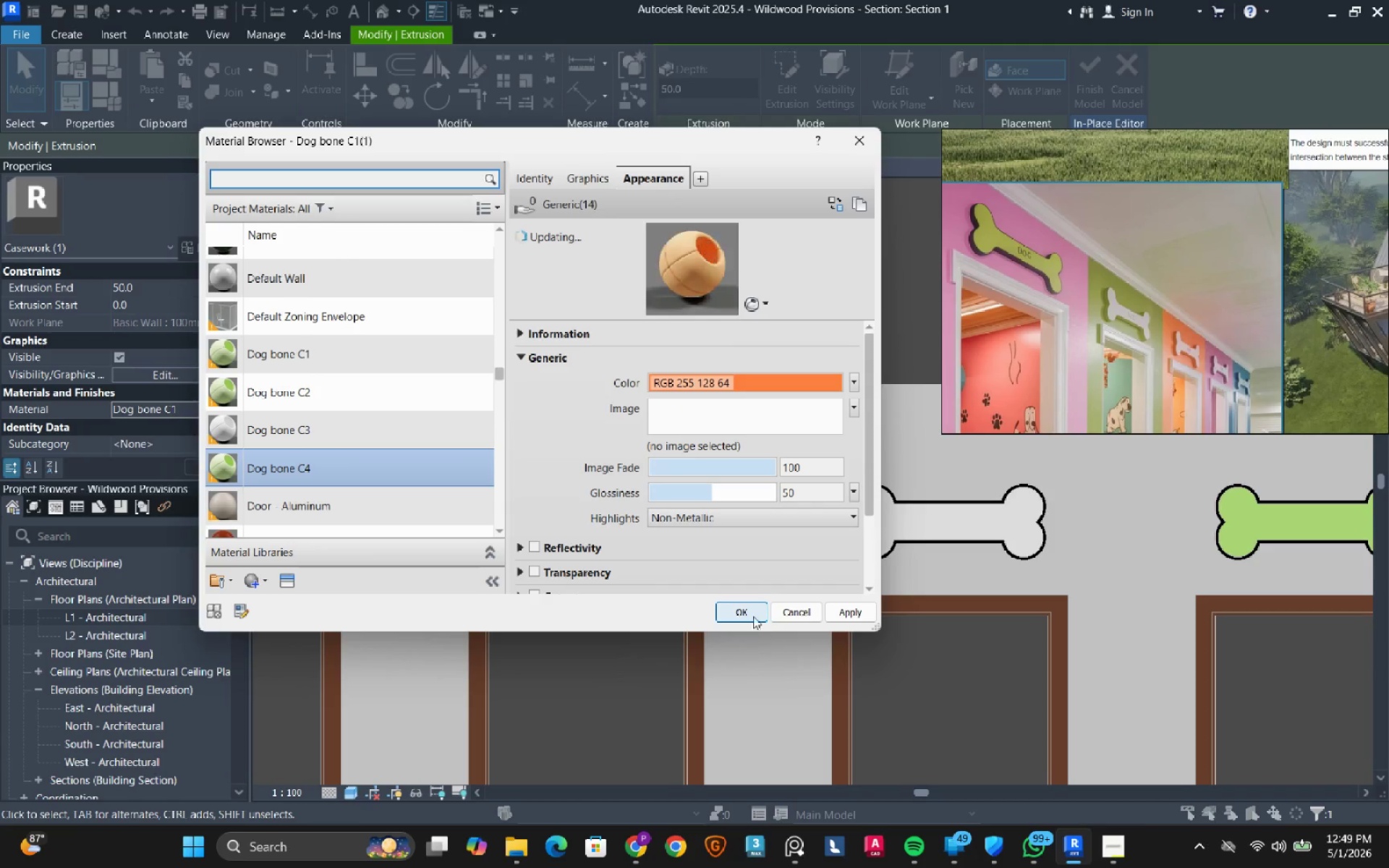 
left_click([751, 610])
 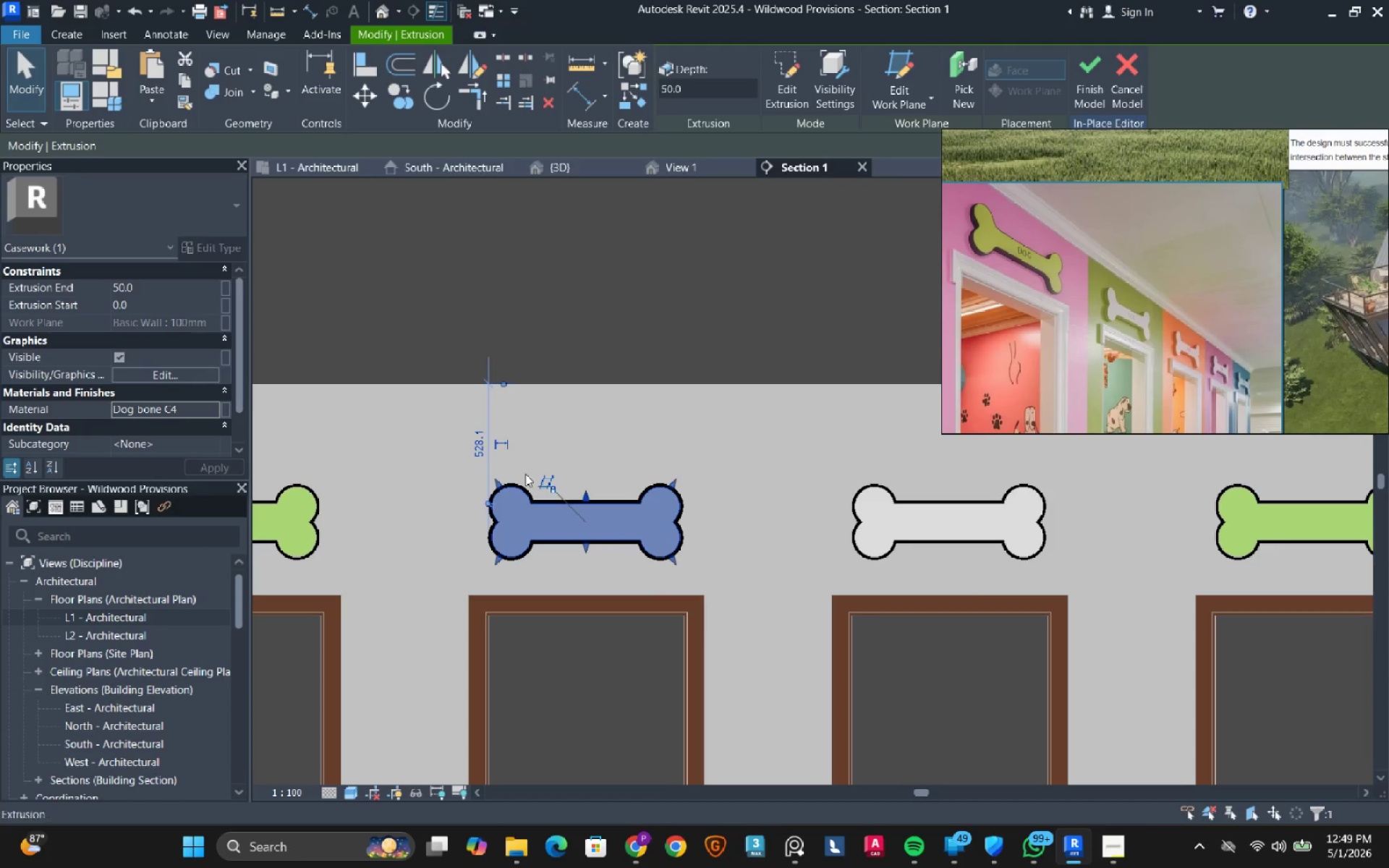 
scroll: coordinate [484, 448], scroll_direction: down, amount: 1.0
 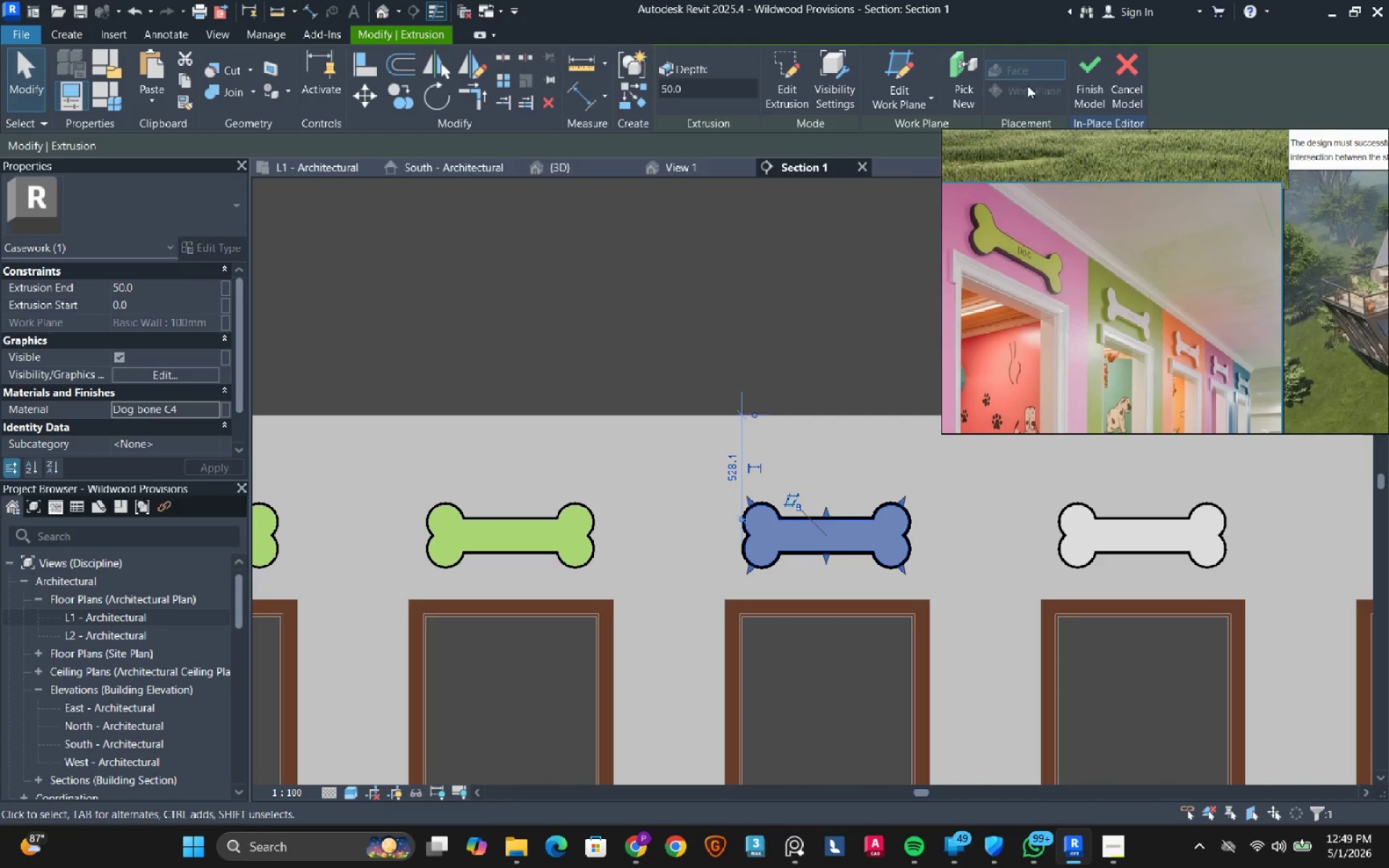 
left_click([1087, 59])
 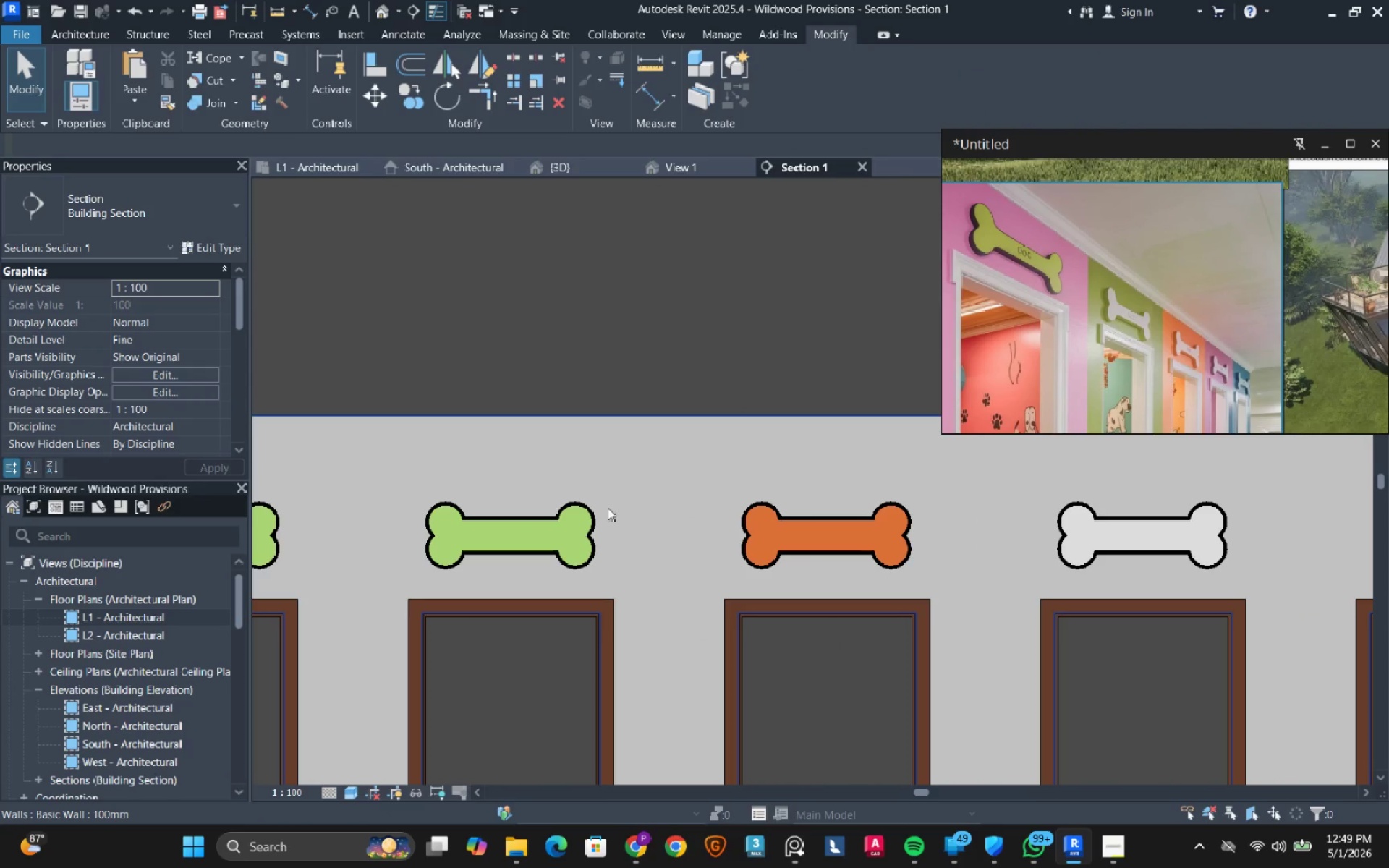 
left_click([570, 529])
 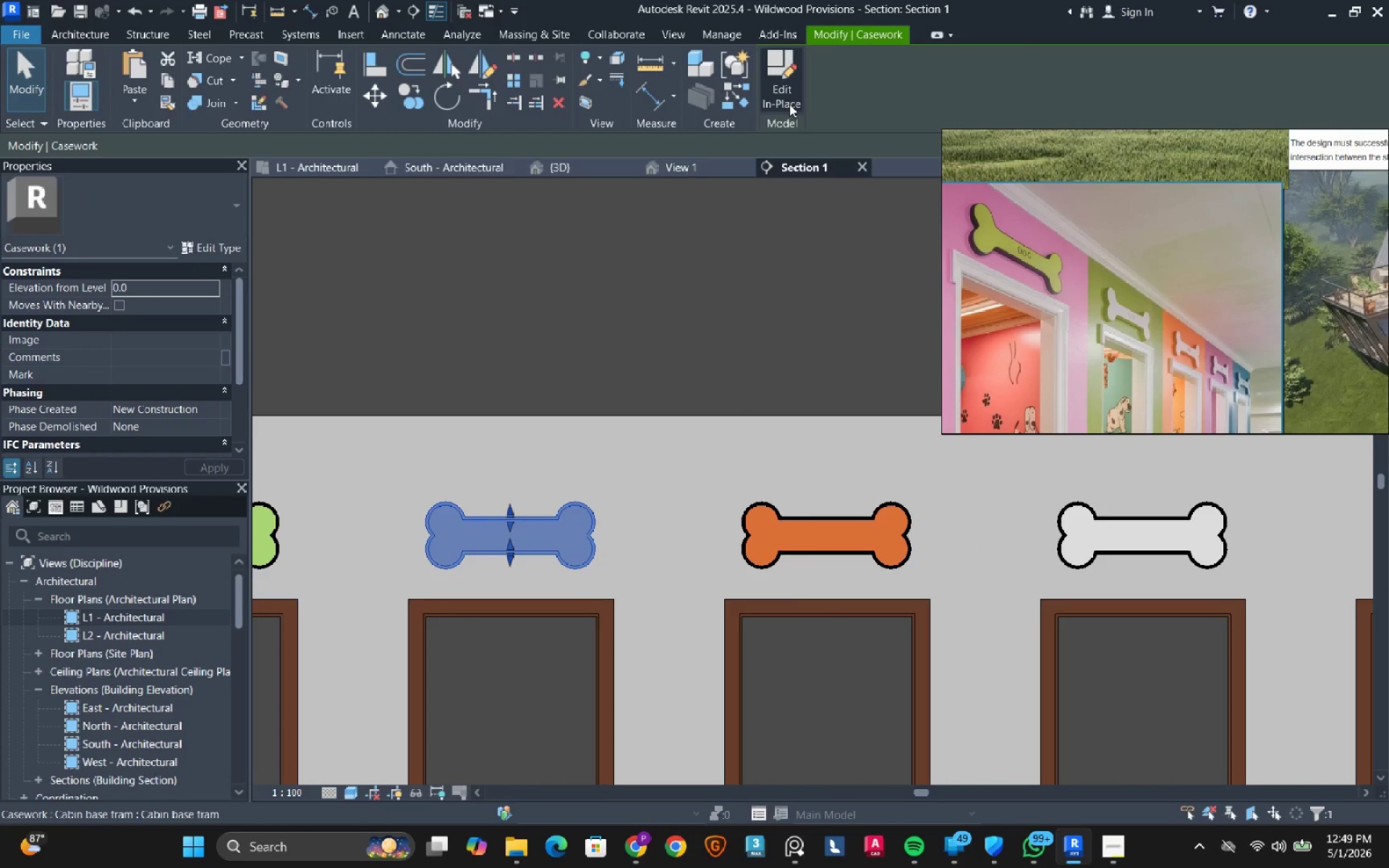 
left_click([790, 86])
 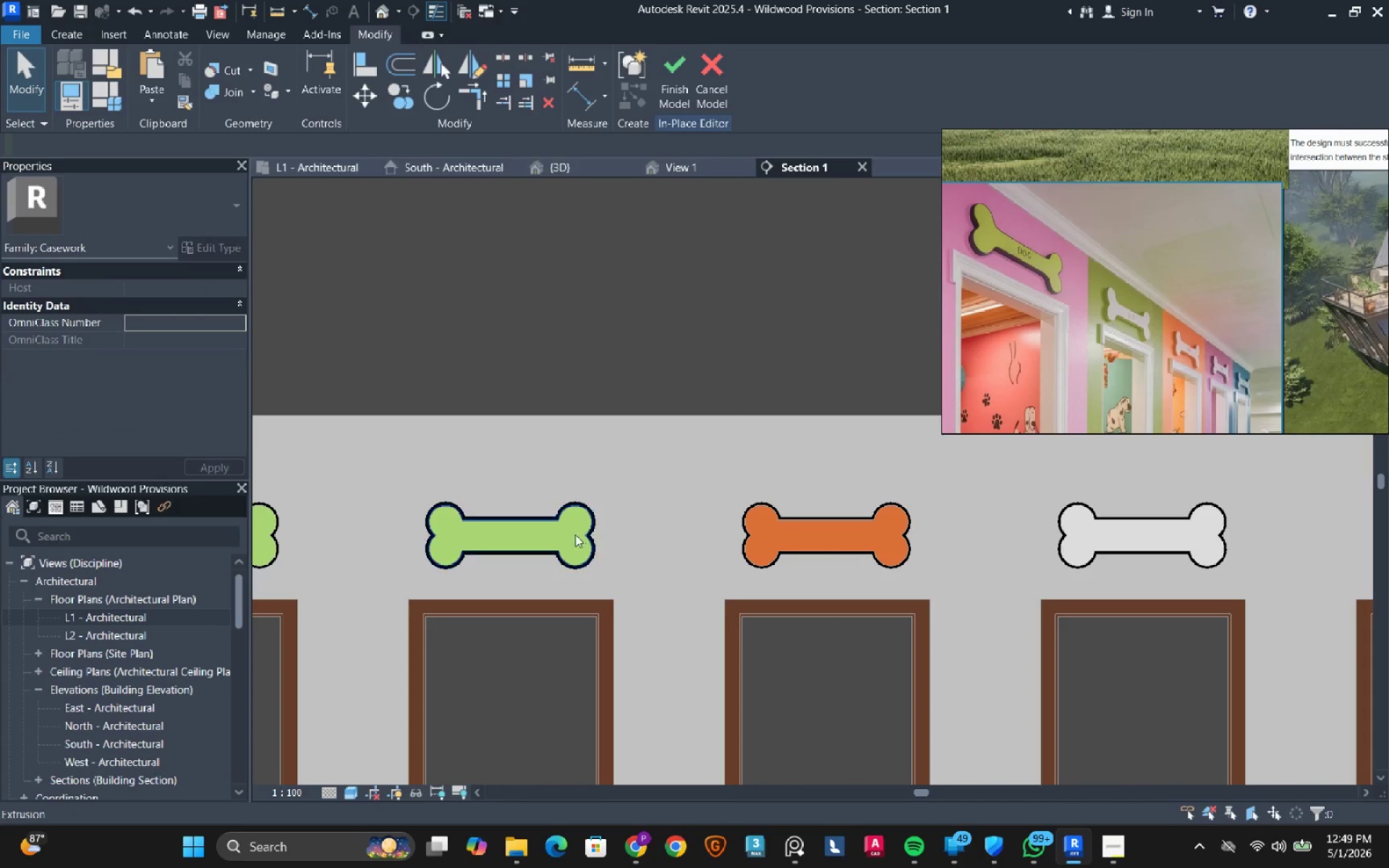 
left_click([569, 535])
 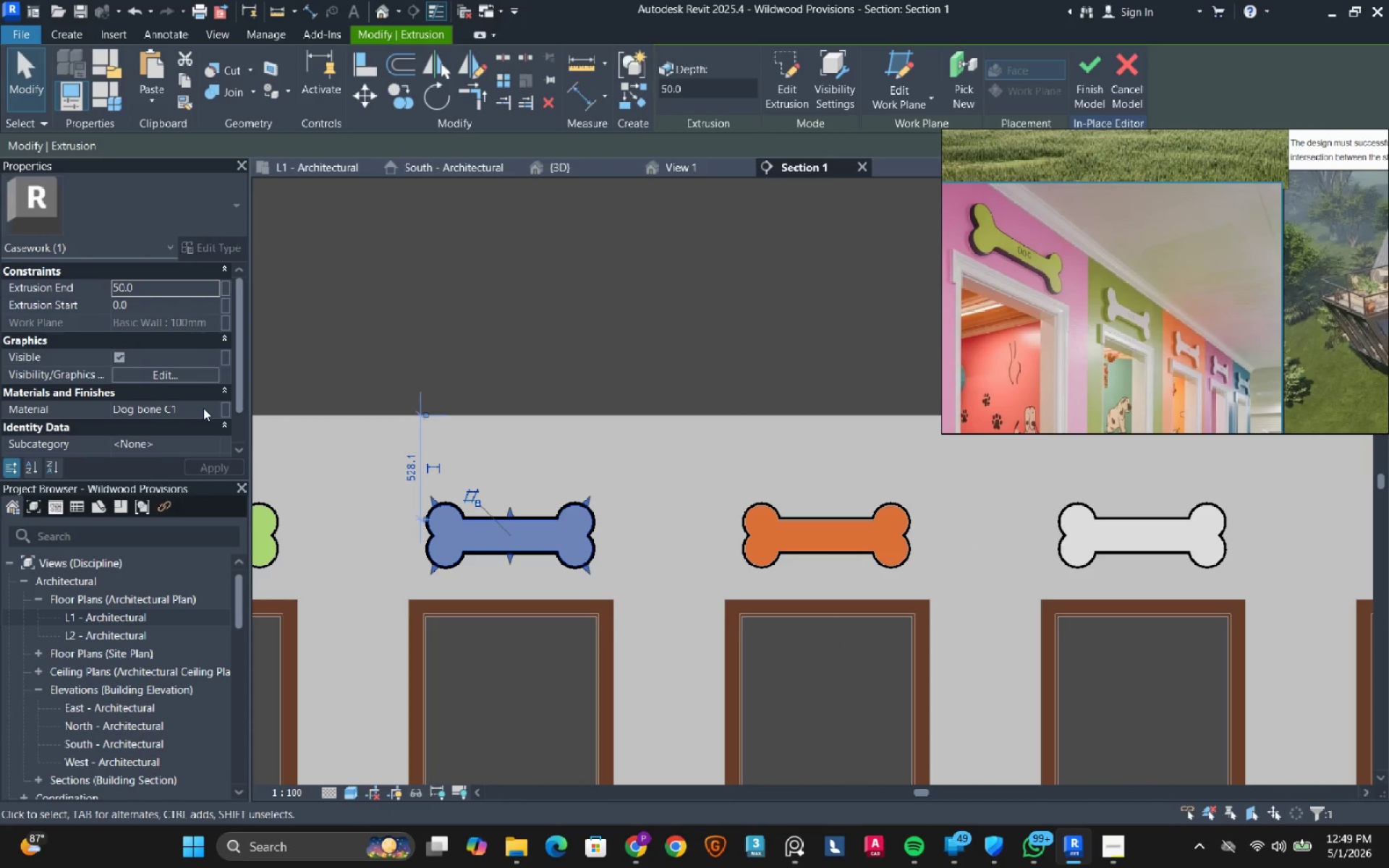 
left_click([211, 409])
 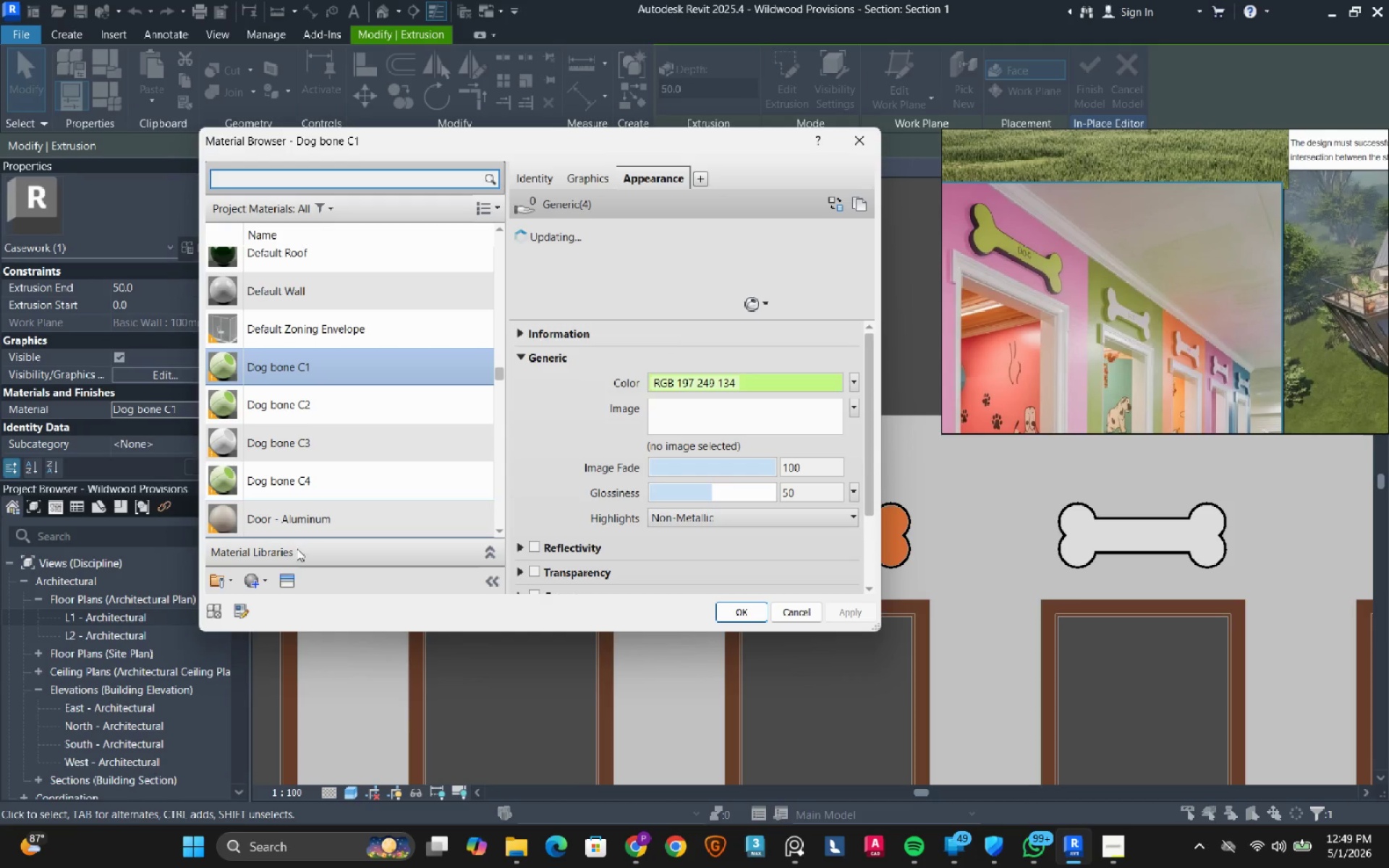 
left_click([265, 579])
 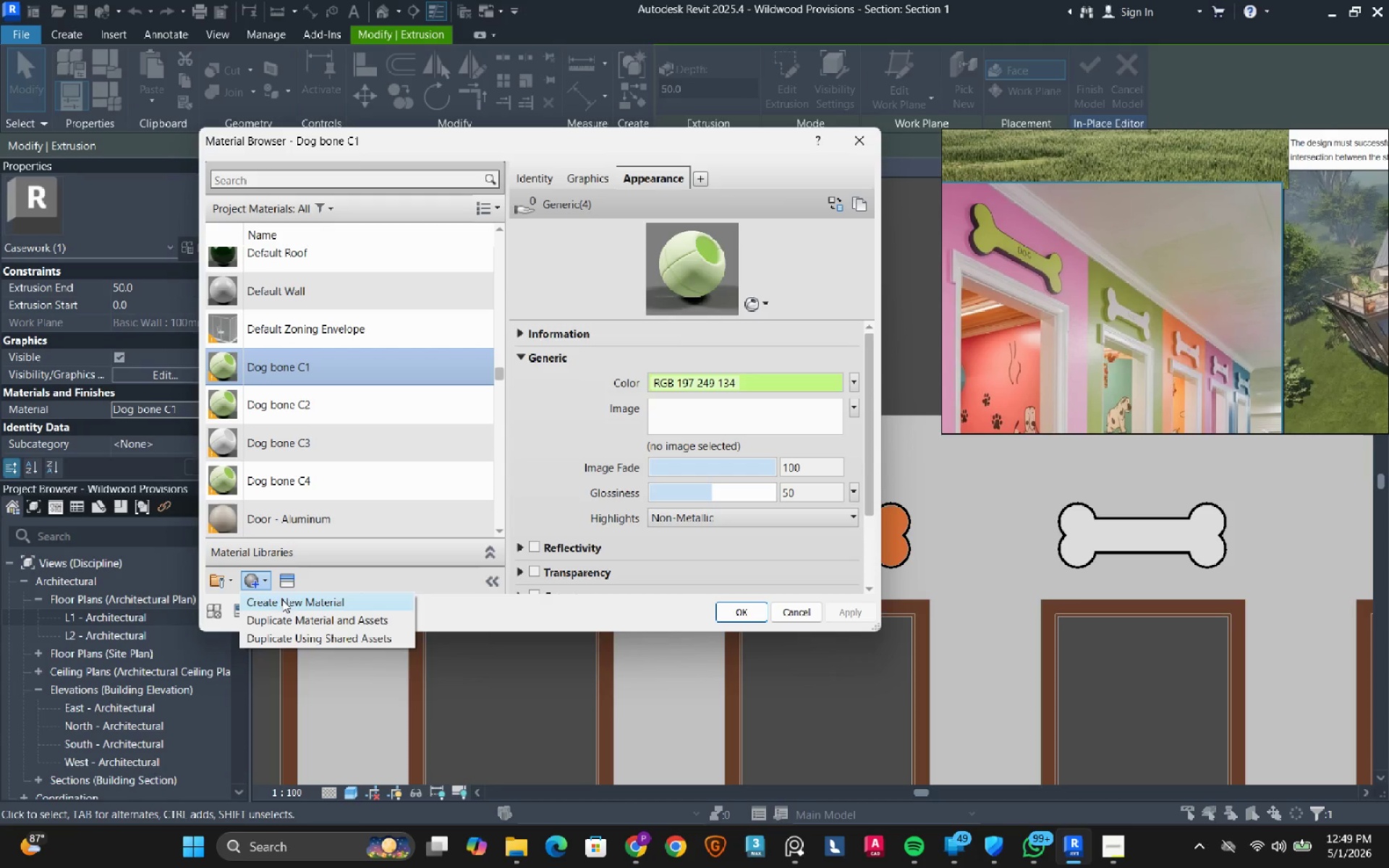 
left_click([286, 620])
 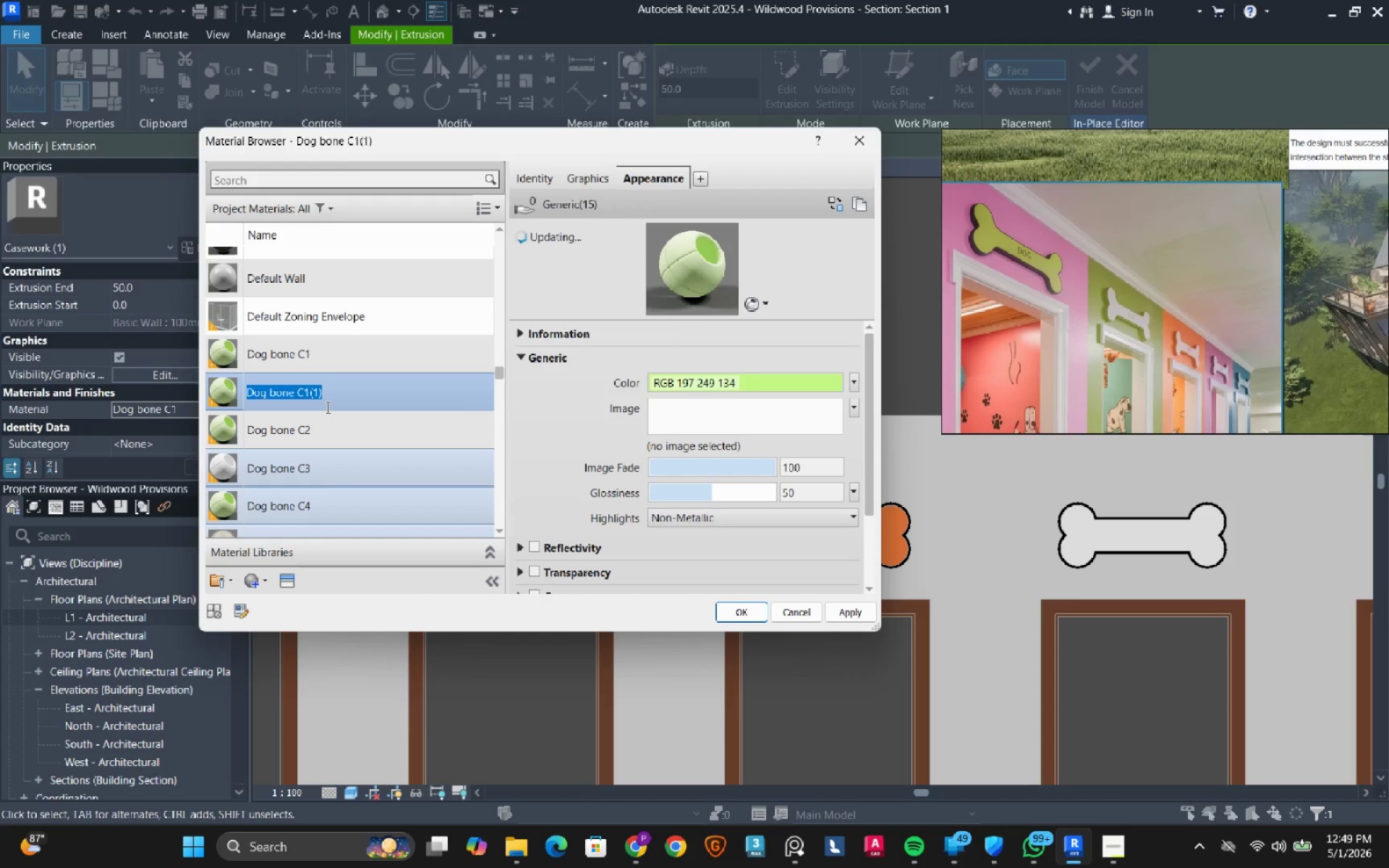 
key(ArrowRight)
 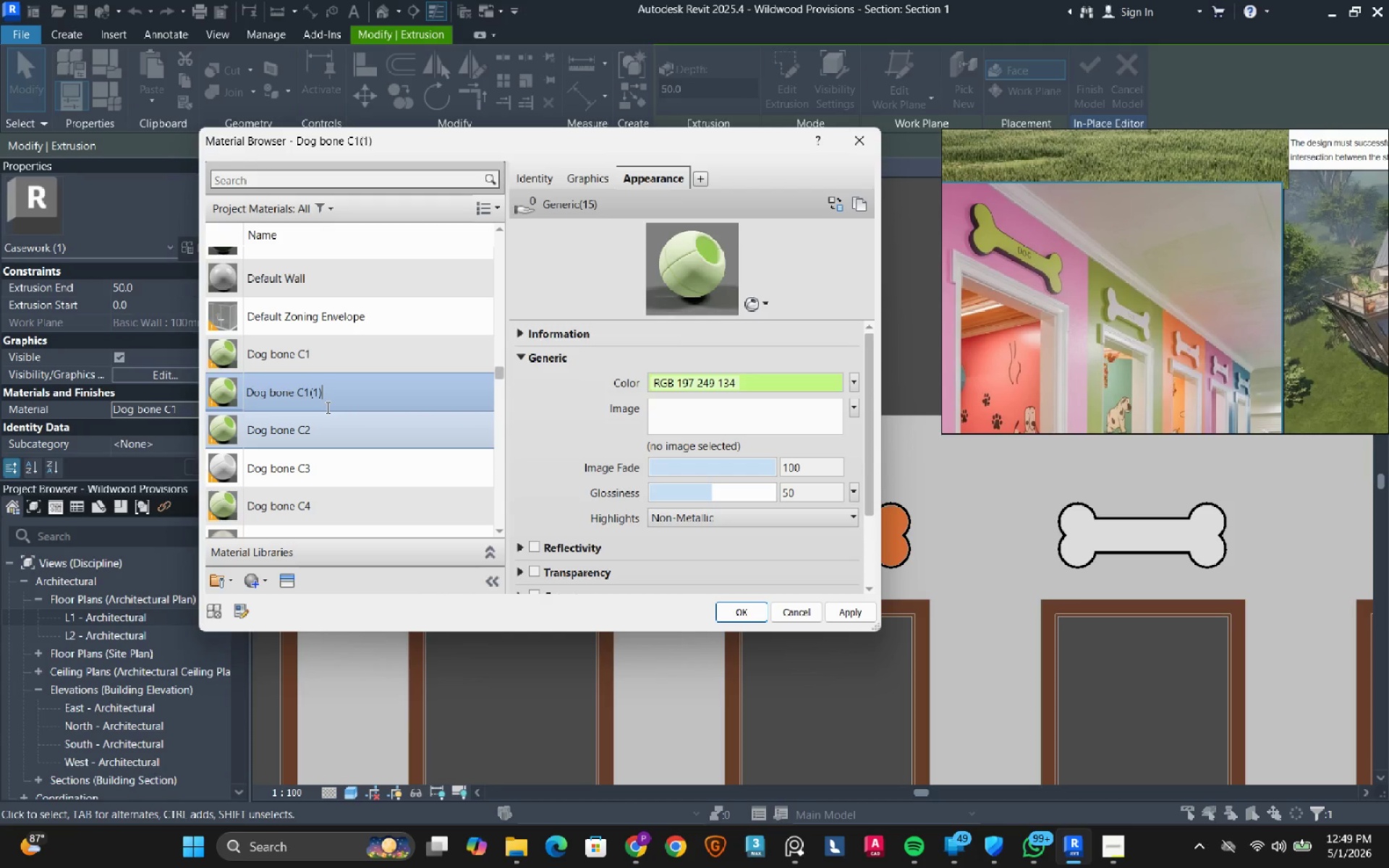 
key(Backspace)
 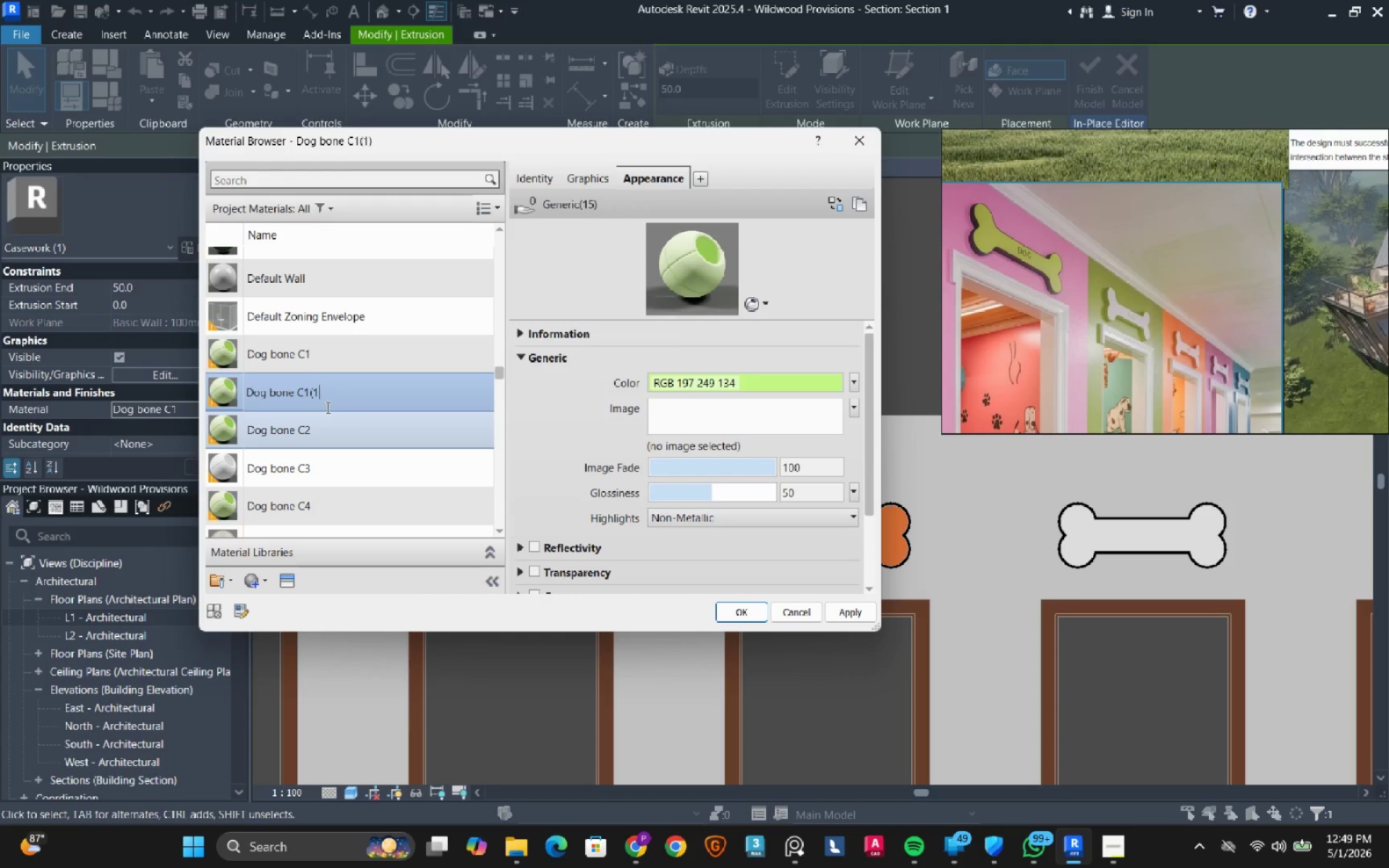 
key(Backspace)
 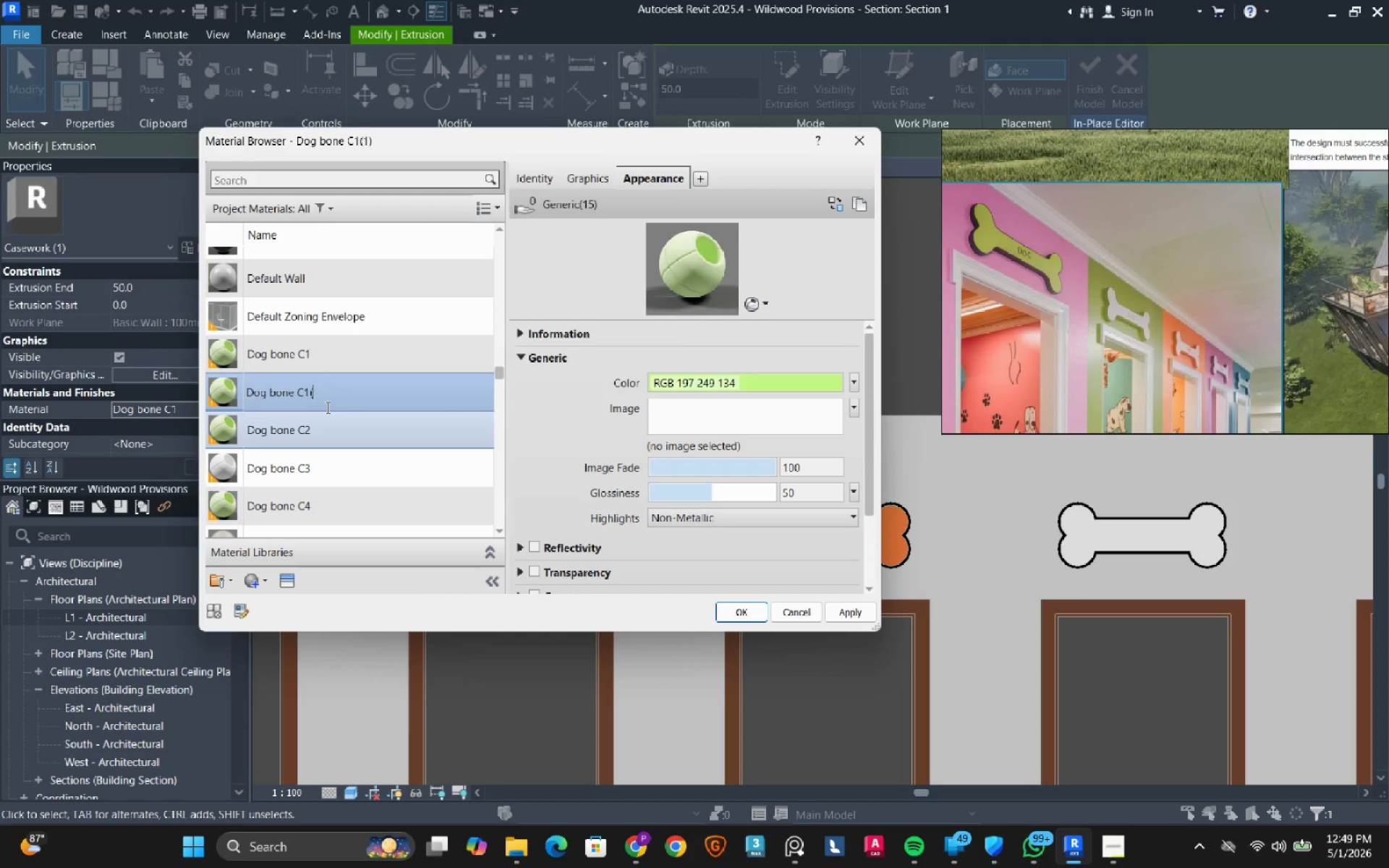 
key(Backspace)
 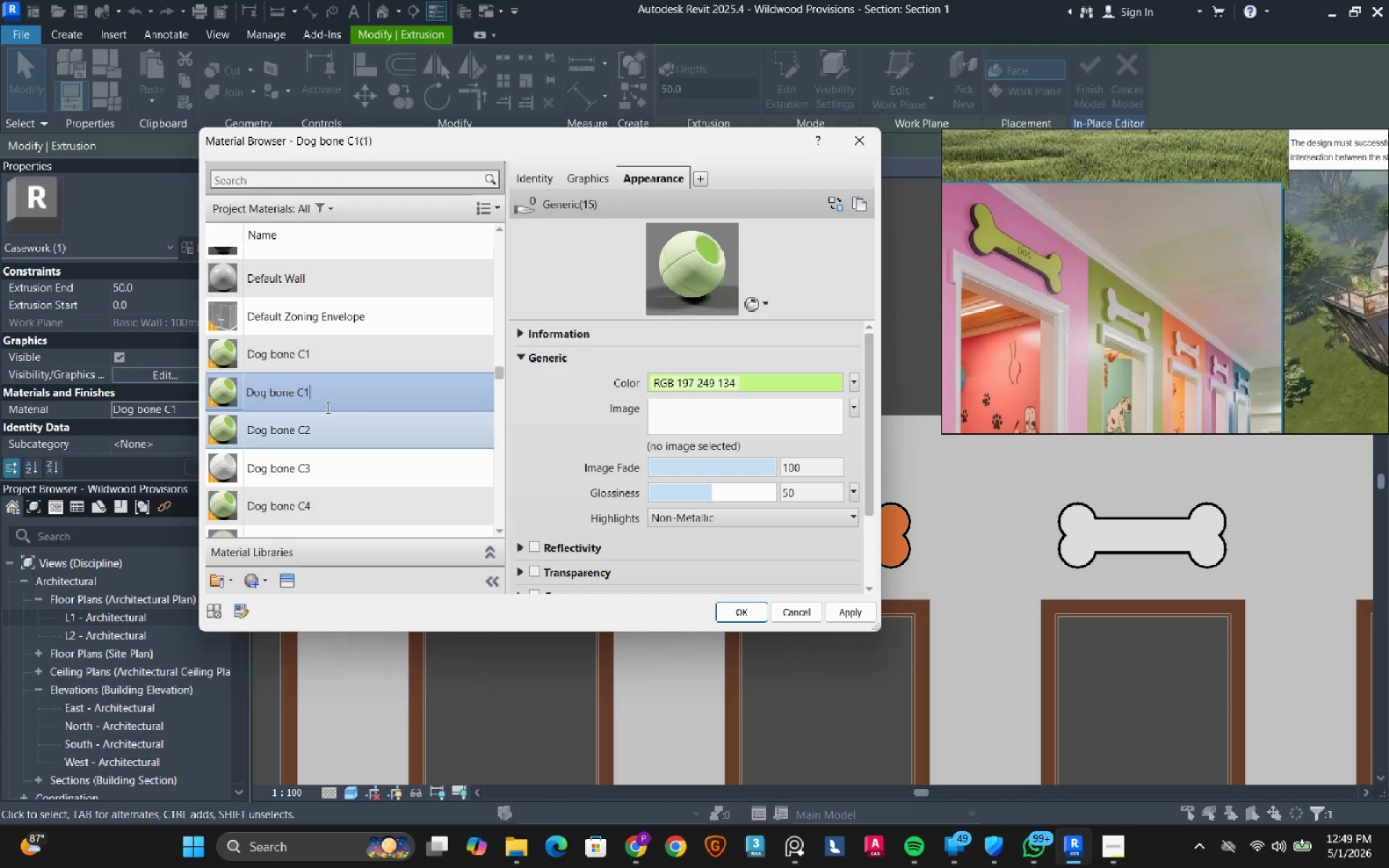 
key(Backspace)
 